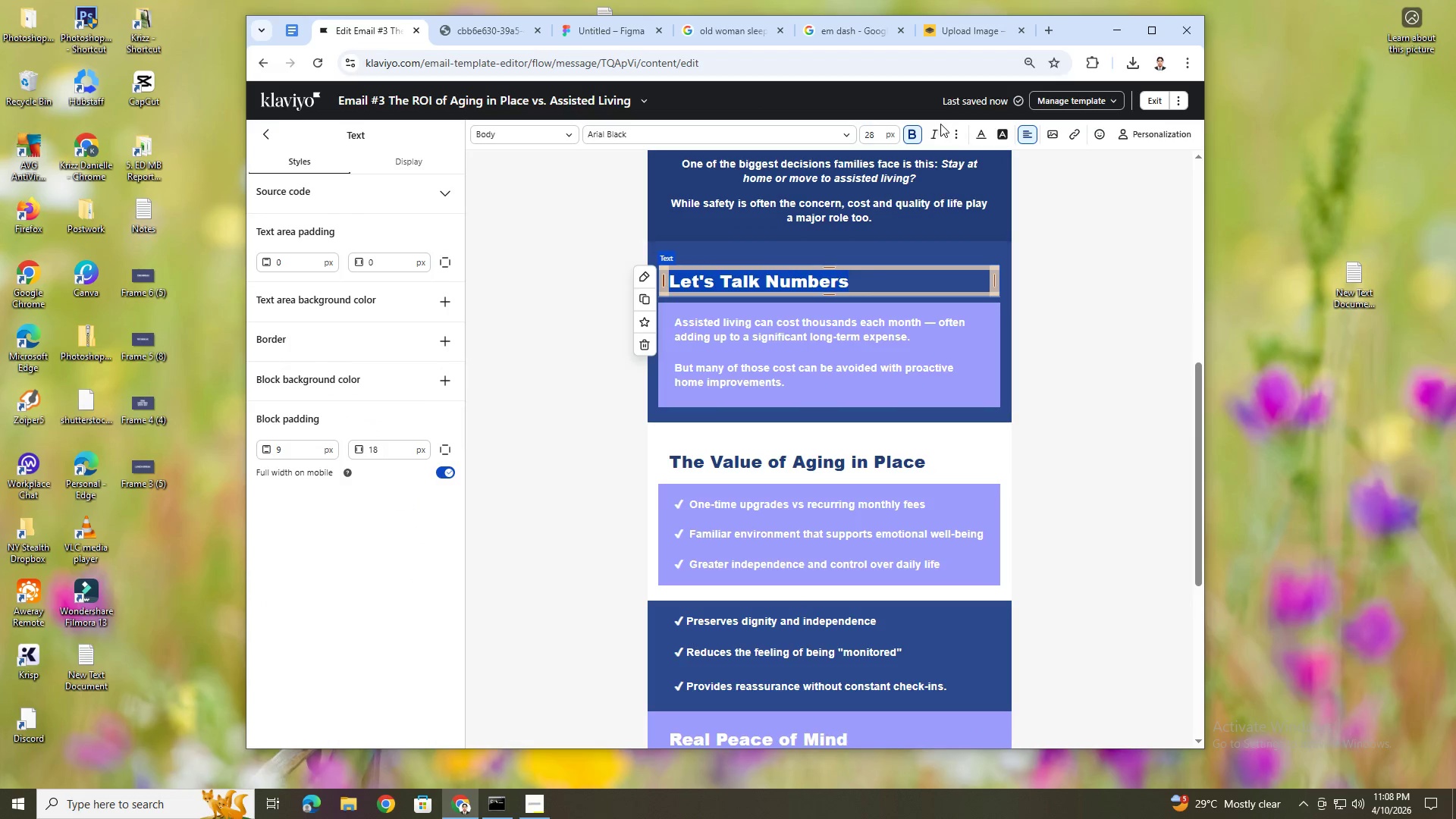 
left_click([977, 134])
 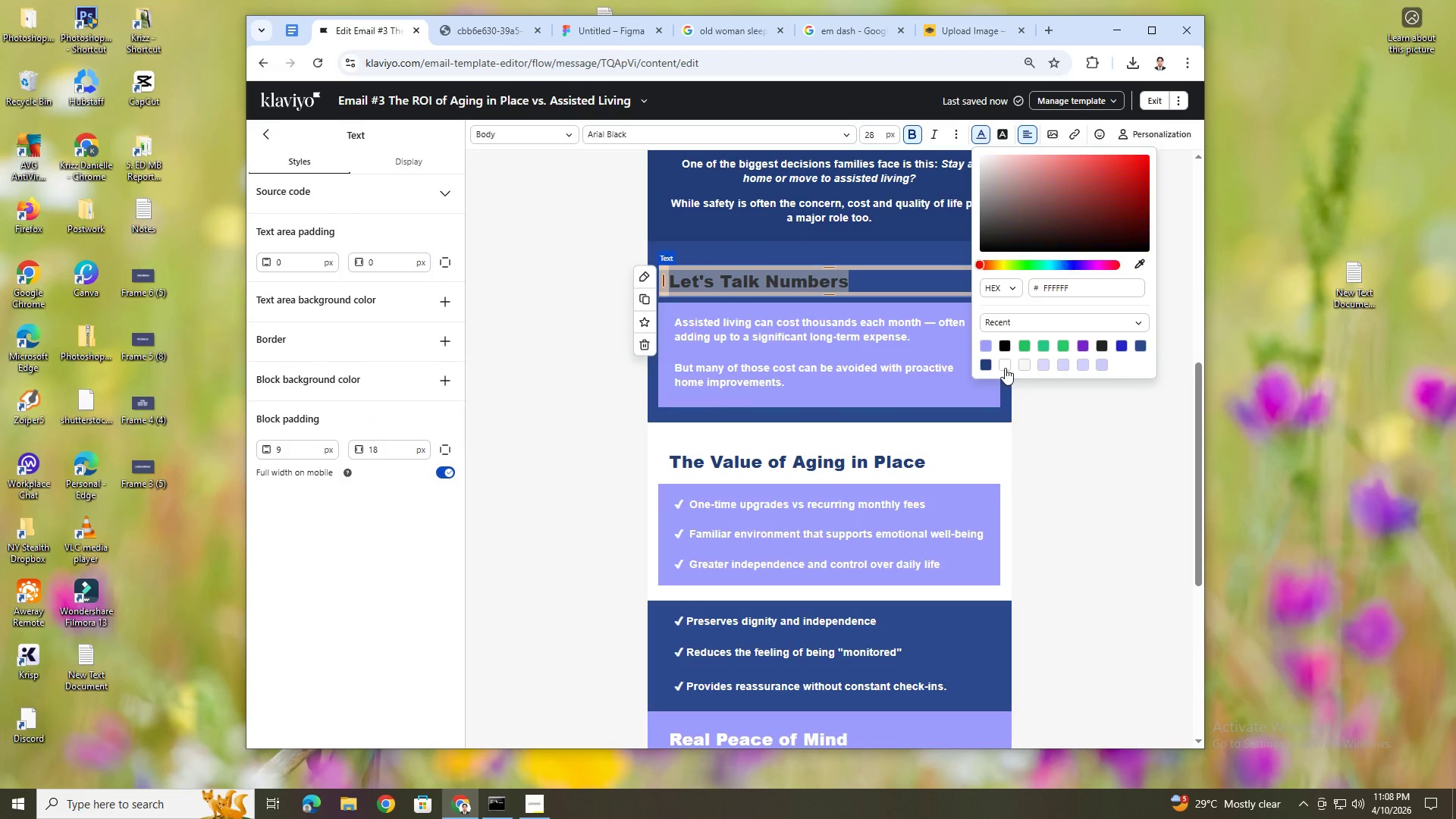 
double_click([1013, 464])
 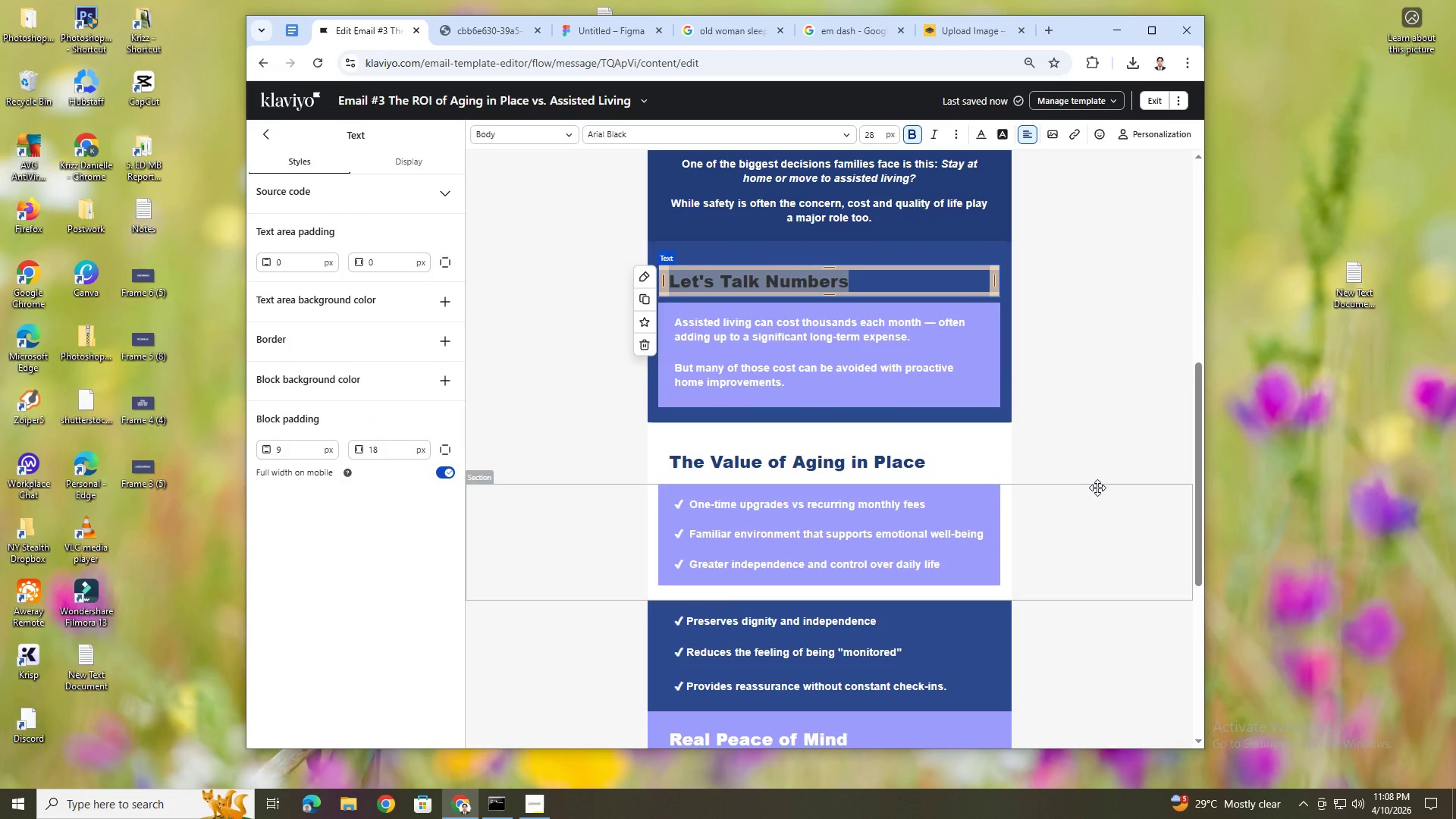 
triple_click([1097, 488])
 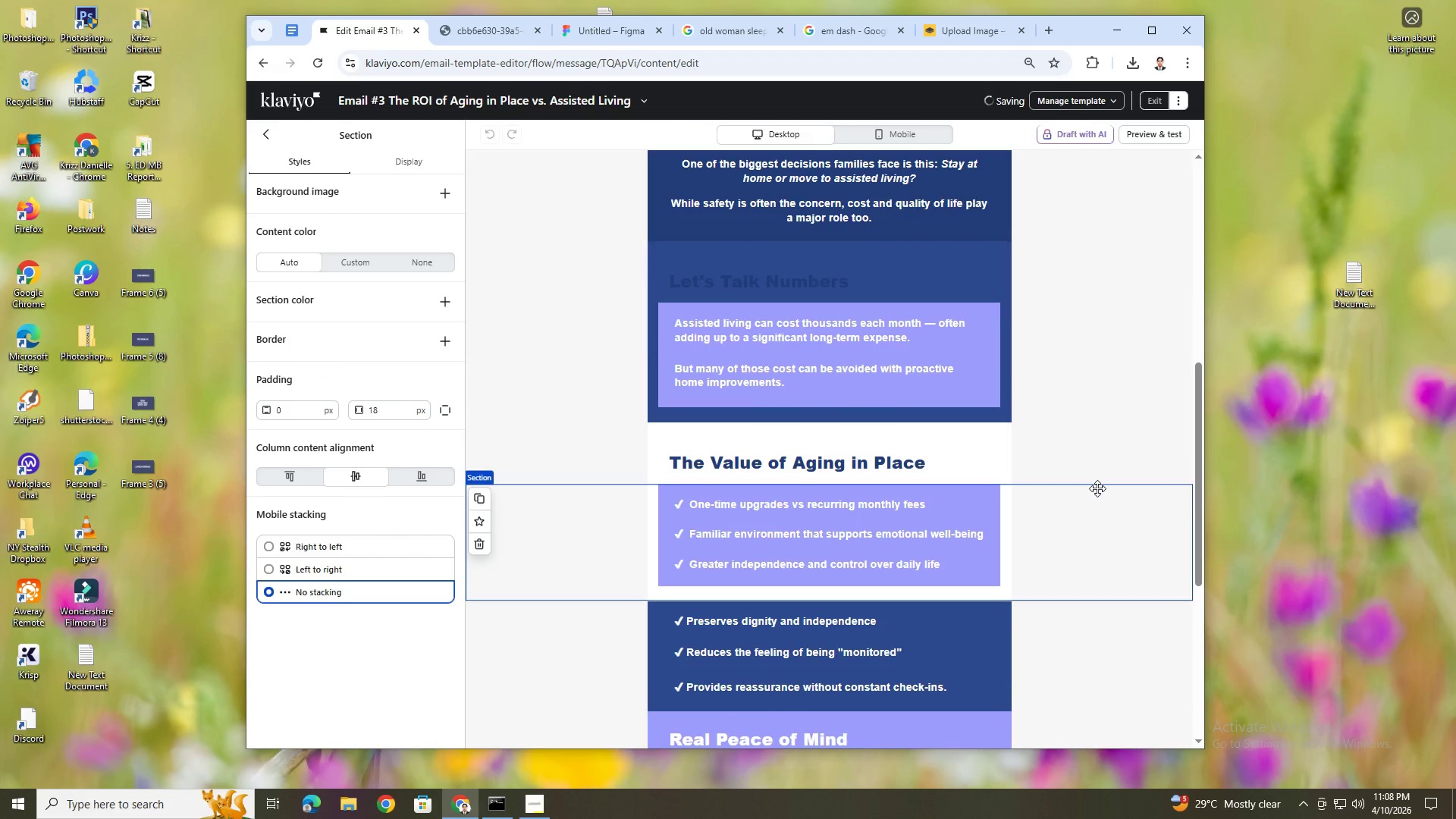 
hold_key(key=ControlLeft, duration=0.88)
scroll: coordinate [1097, 488], scroll_direction: down, amount: 3.0
 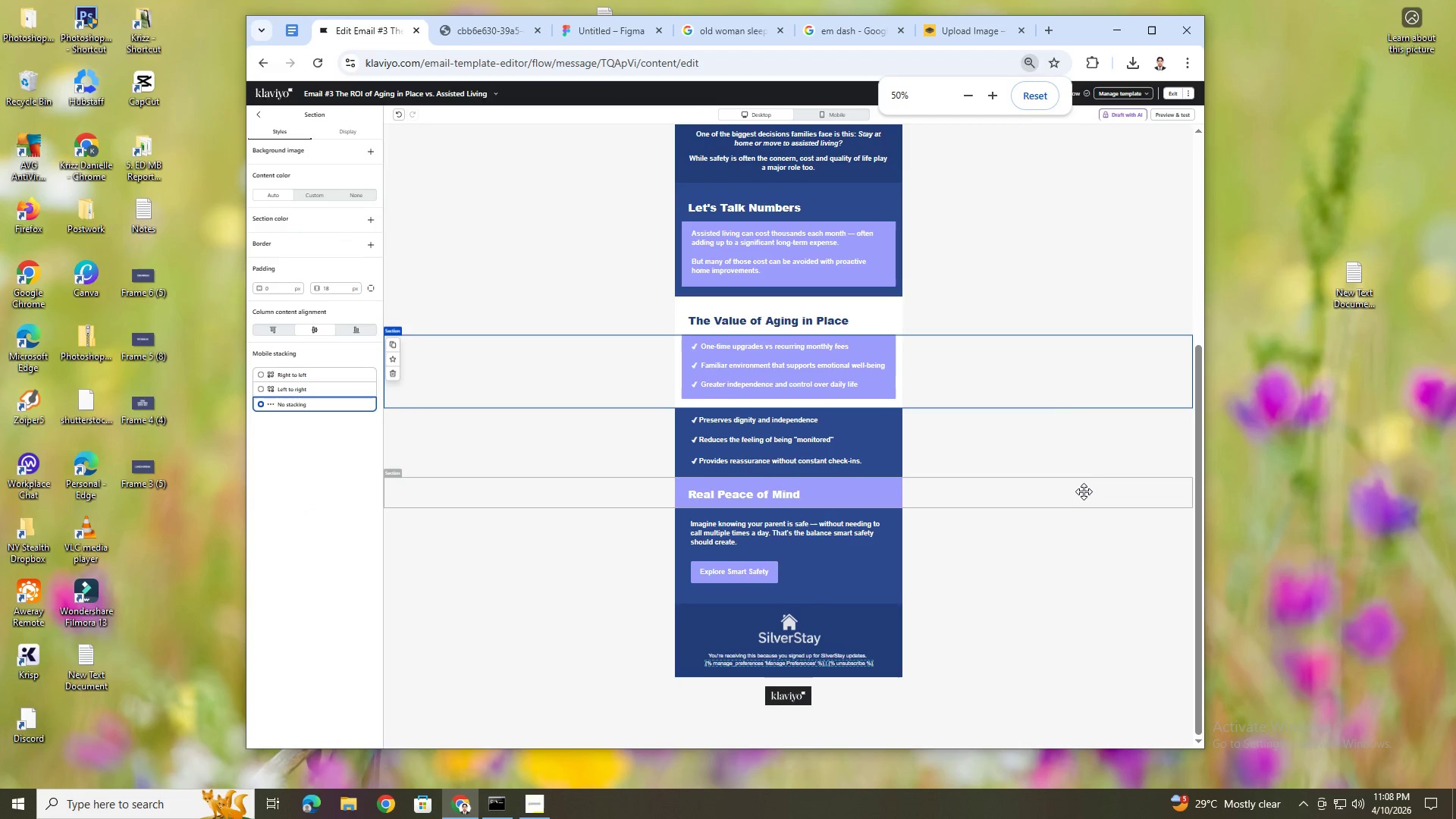 
hold_key(key=ControlLeft, duration=2.91)
scroll: coordinate [1080, 493], scroll_direction: up, amount: 4.0
 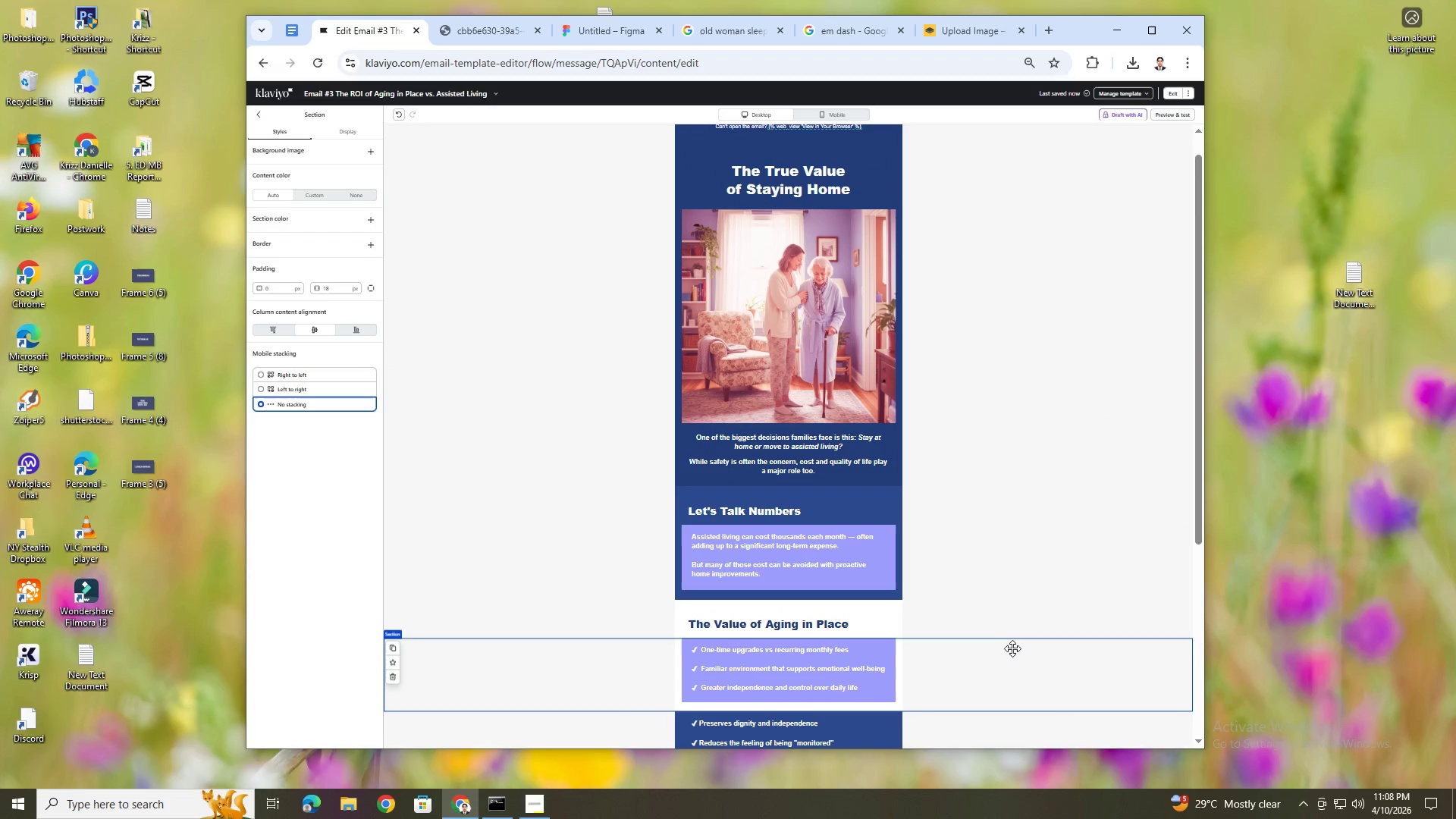 
hold_key(key=ControlLeft, duration=0.7)
 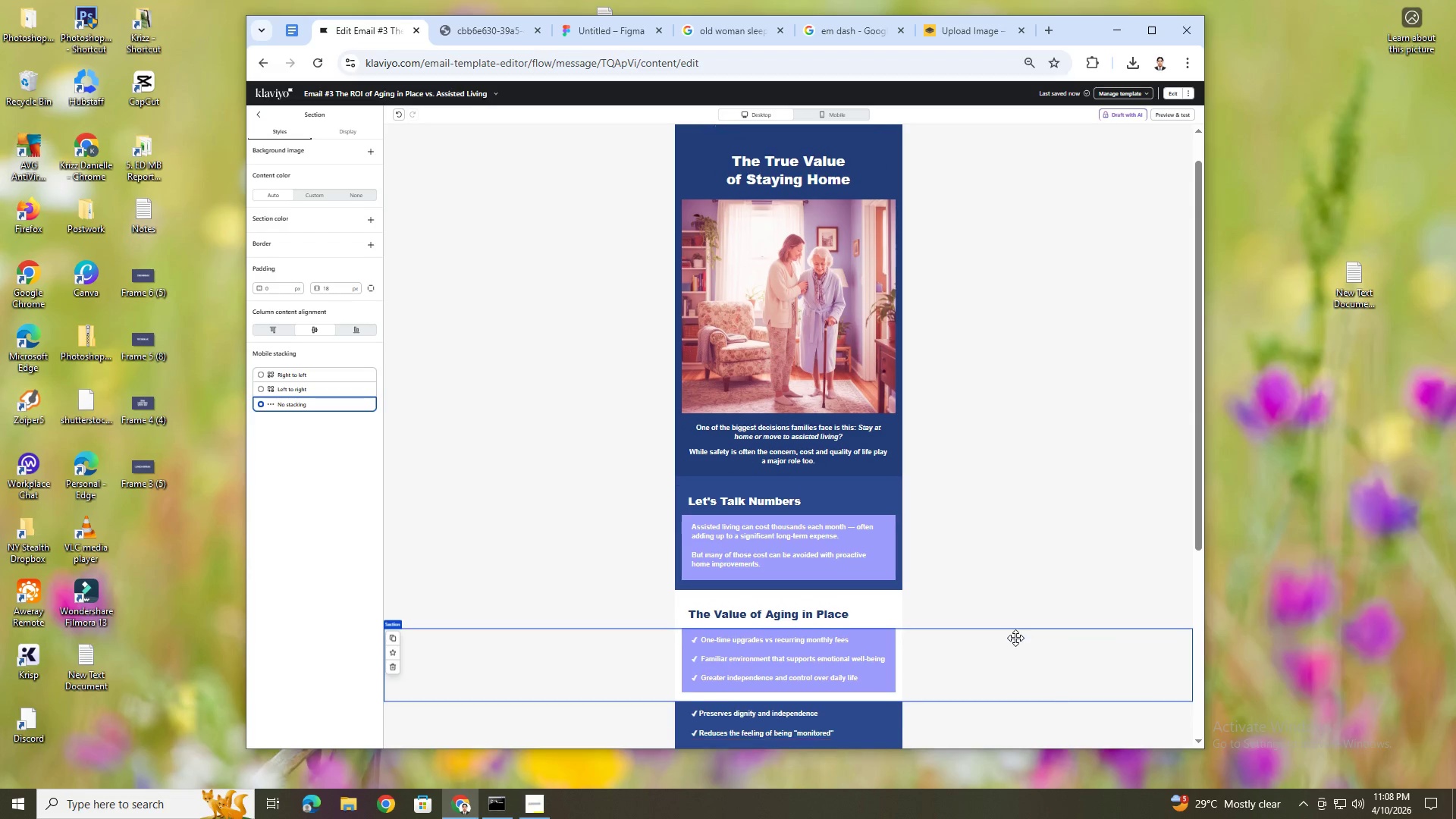 
scroll: coordinate [1016, 638], scroll_direction: down, amount: 2.0
 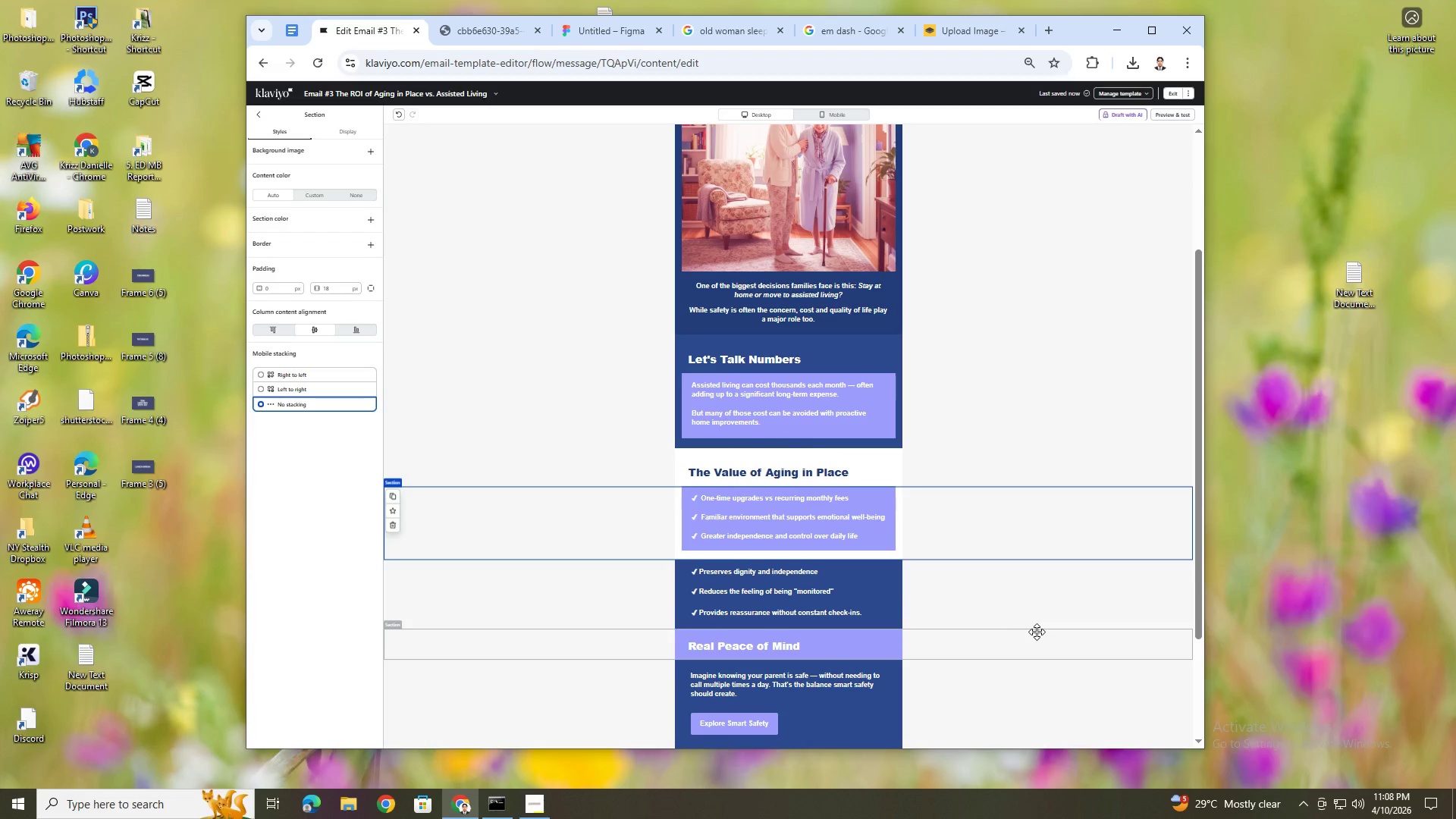 
scroll: coordinate [1036, 630], scroll_direction: up, amount: 2.0
 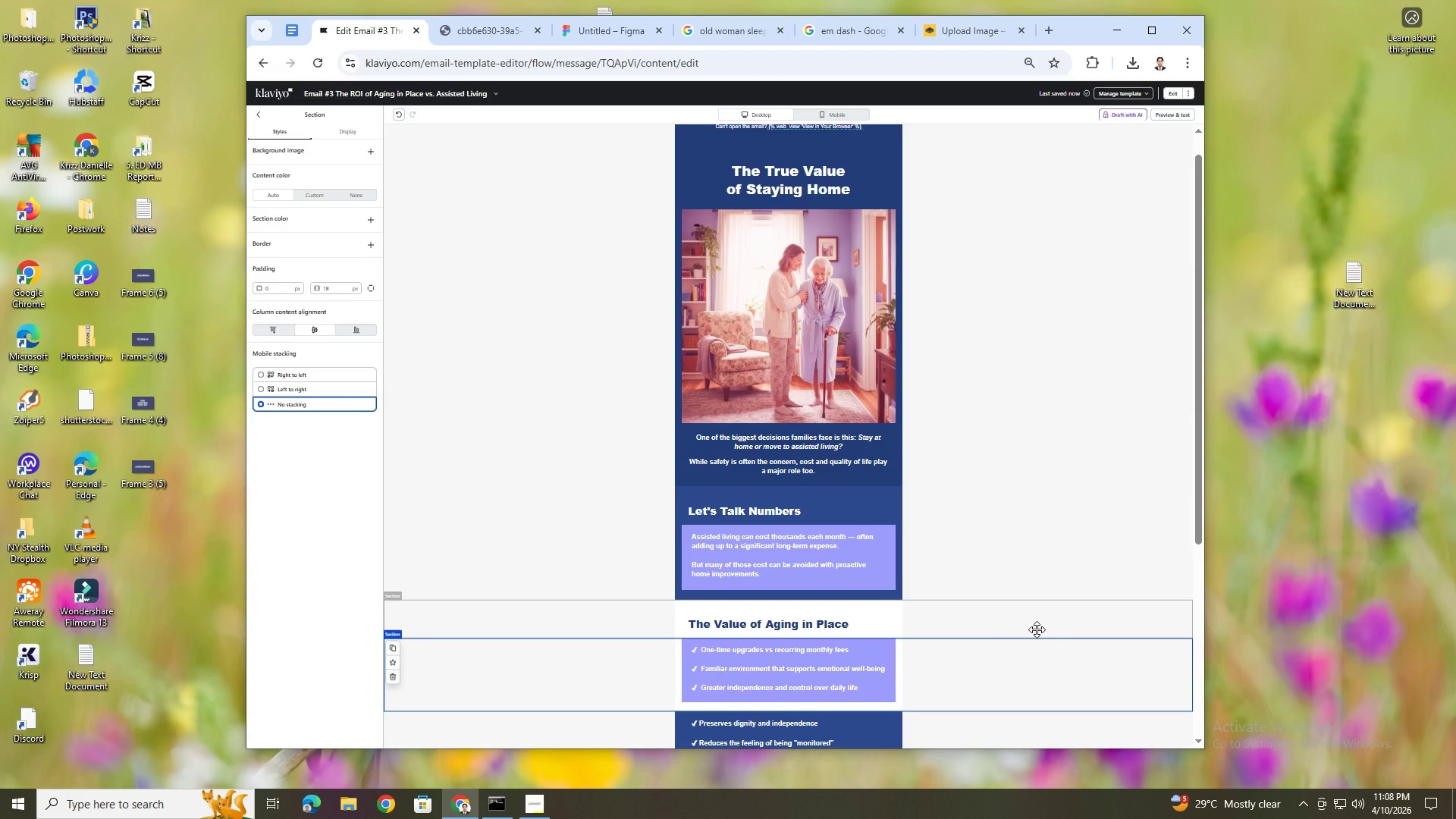 
scroll: coordinate [1037, 629], scroll_direction: down, amount: 3.0
 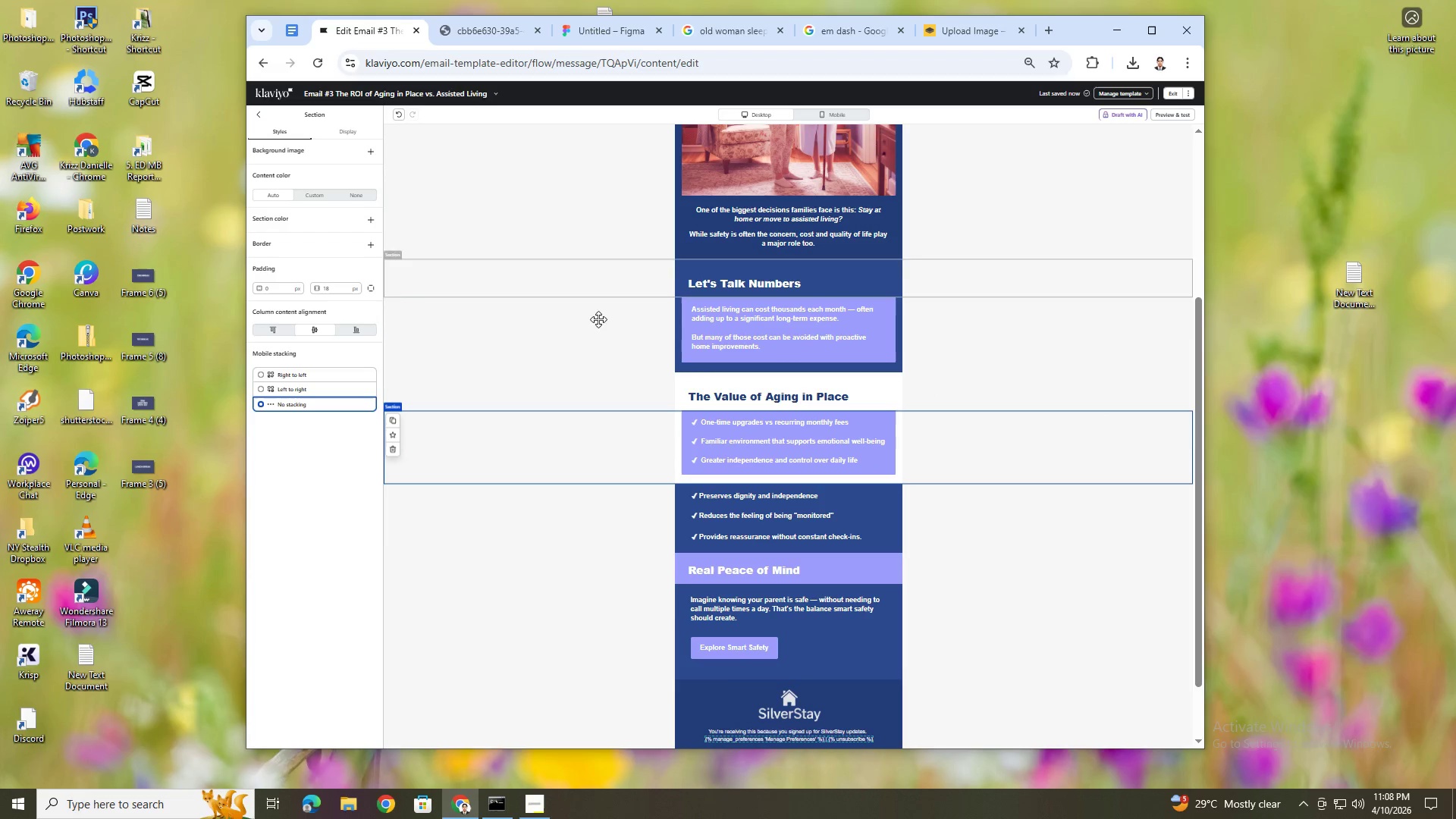 
left_click([601, 289])
 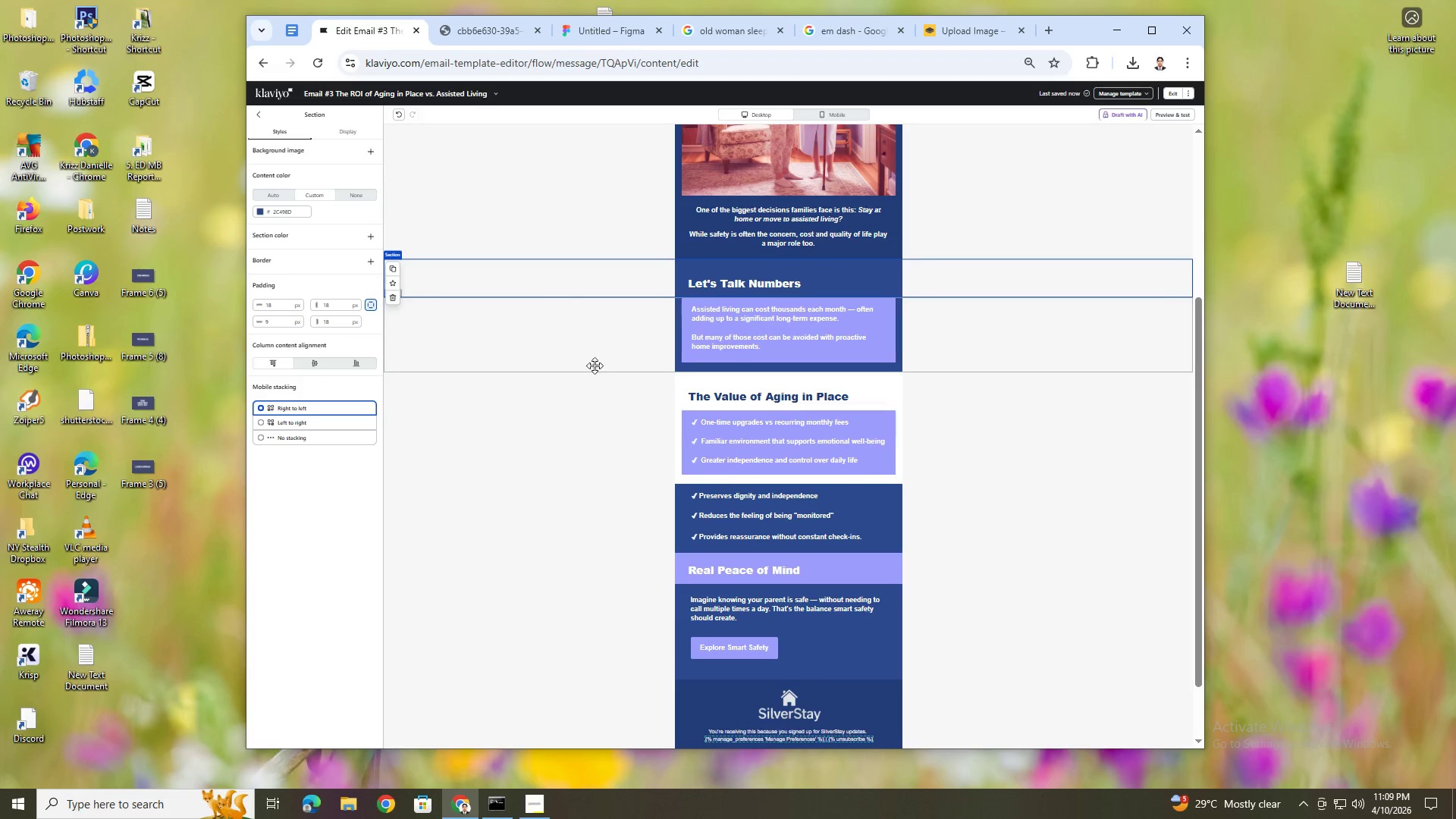 
left_click([593, 378])
 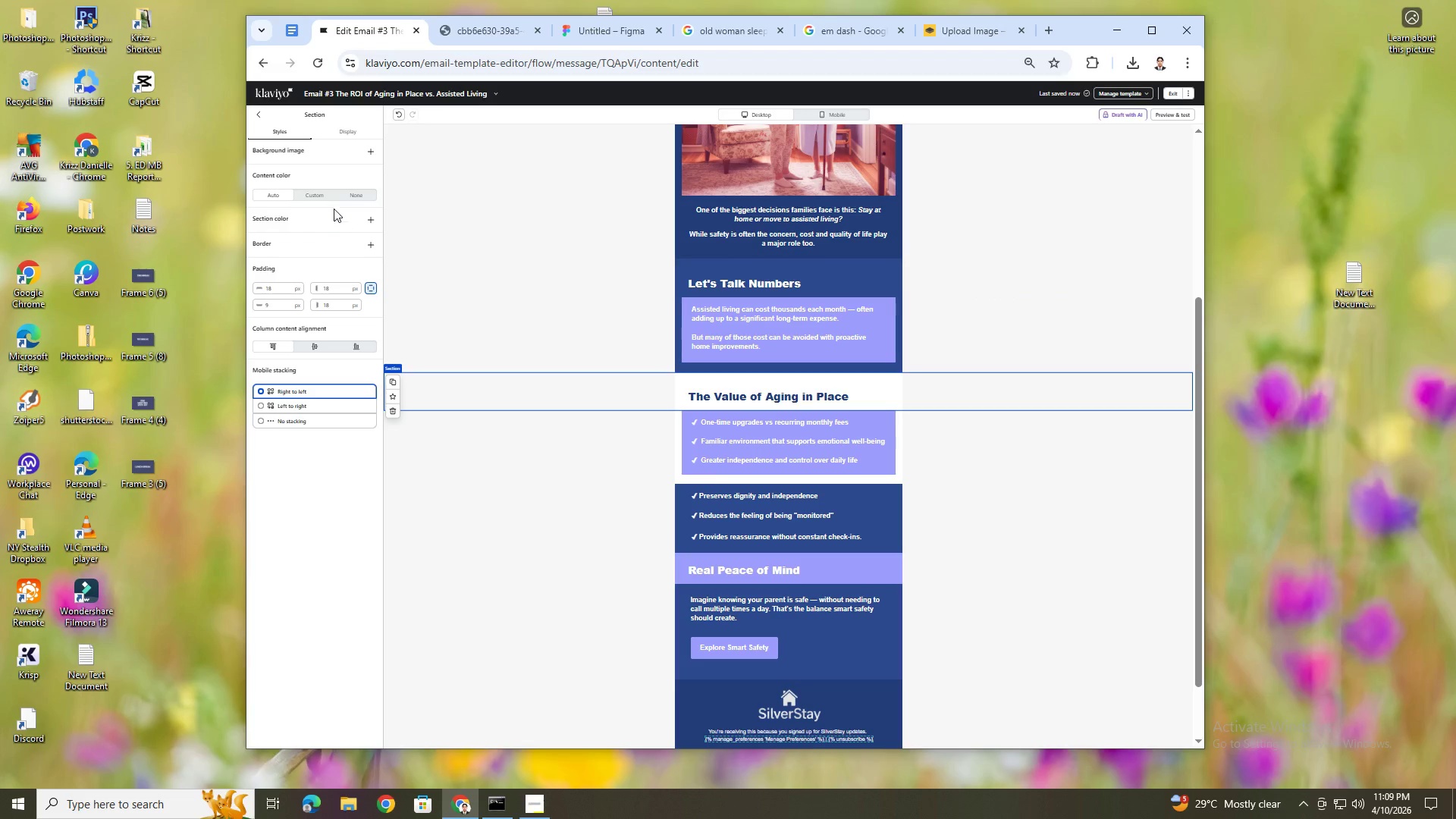 
left_click([323, 197])
 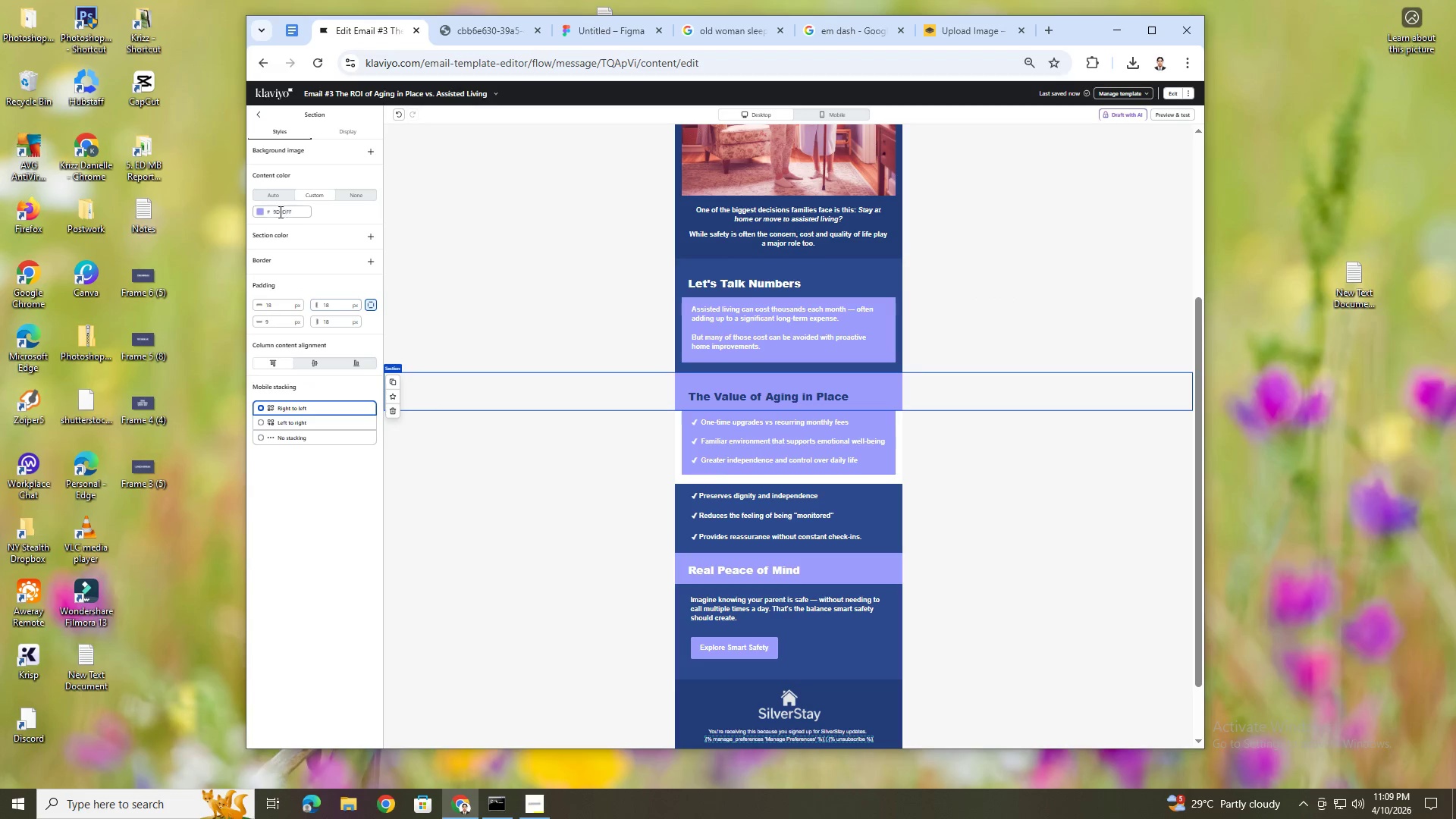 
left_click([262, 212])
 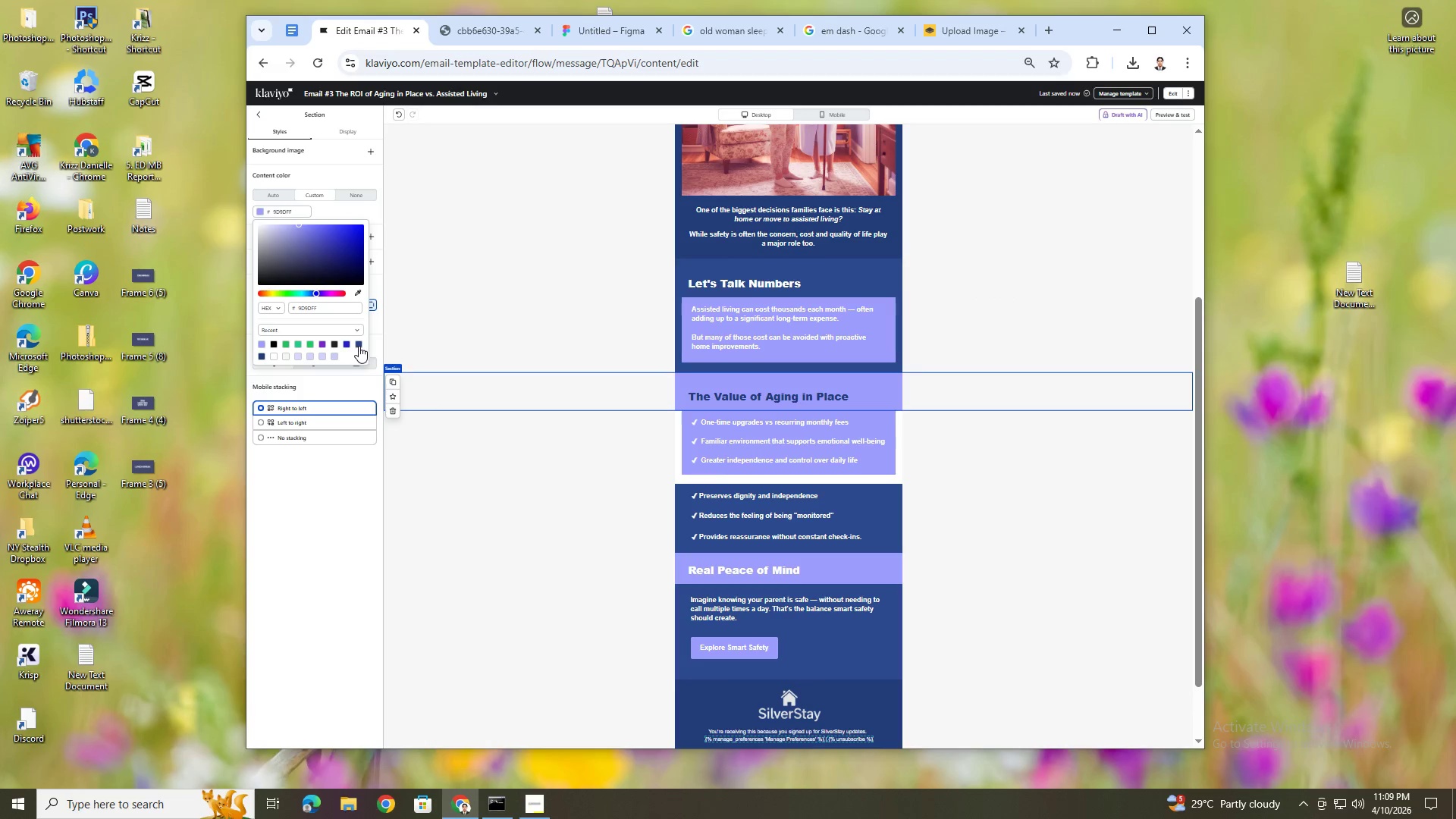 
left_click([359, 346])
 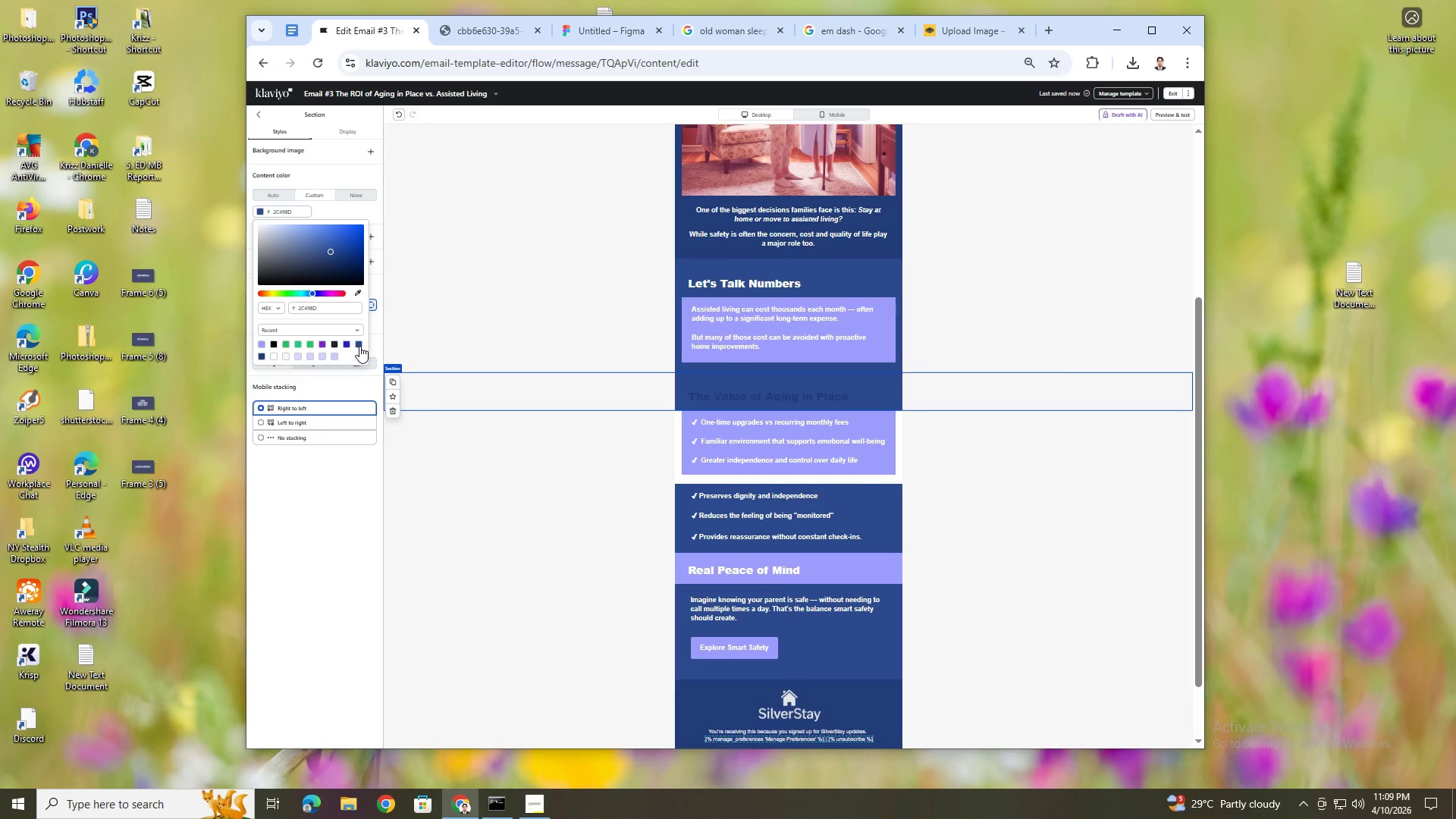 
double_click([742, 394])
 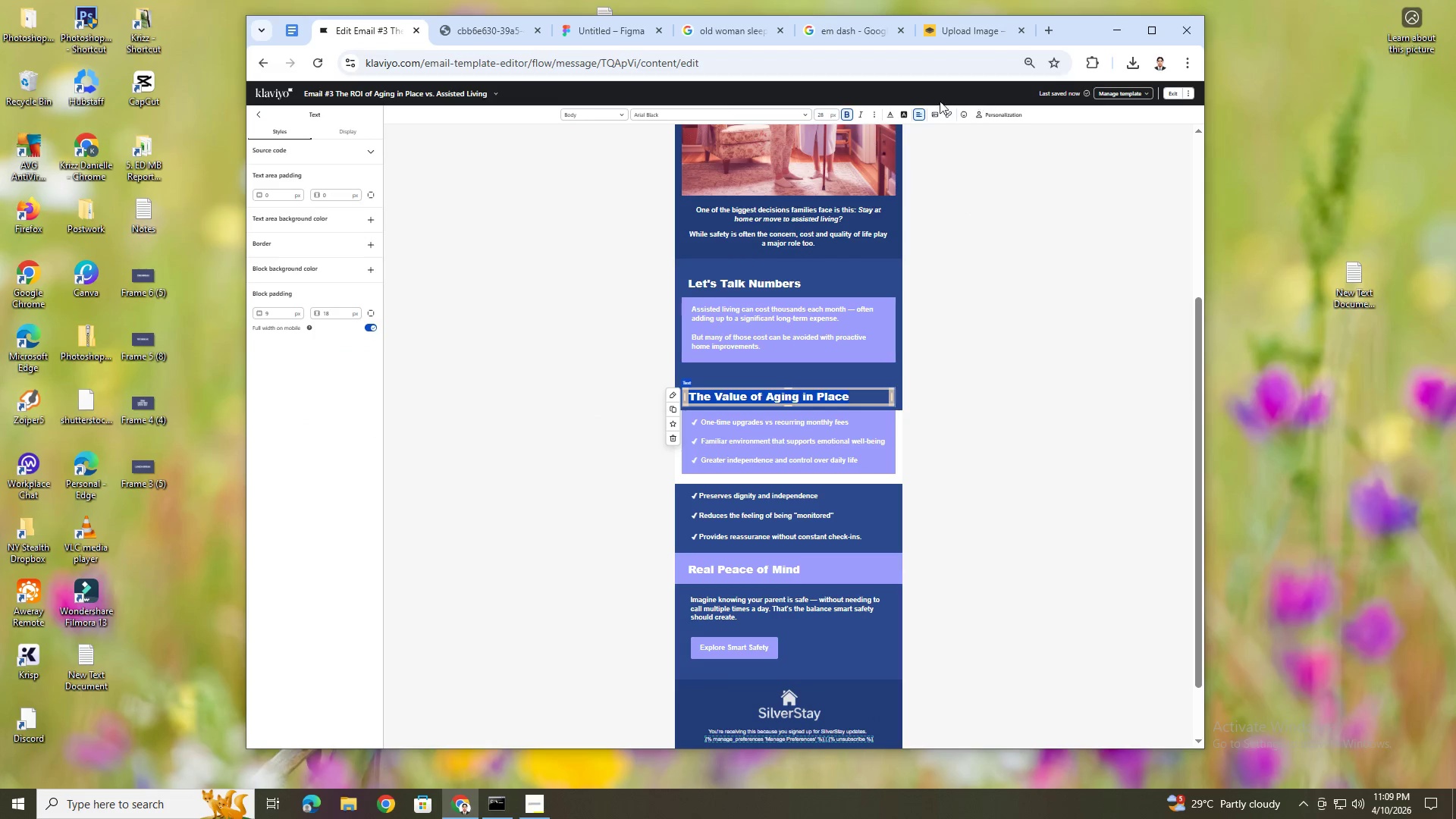 
left_click([889, 118])
 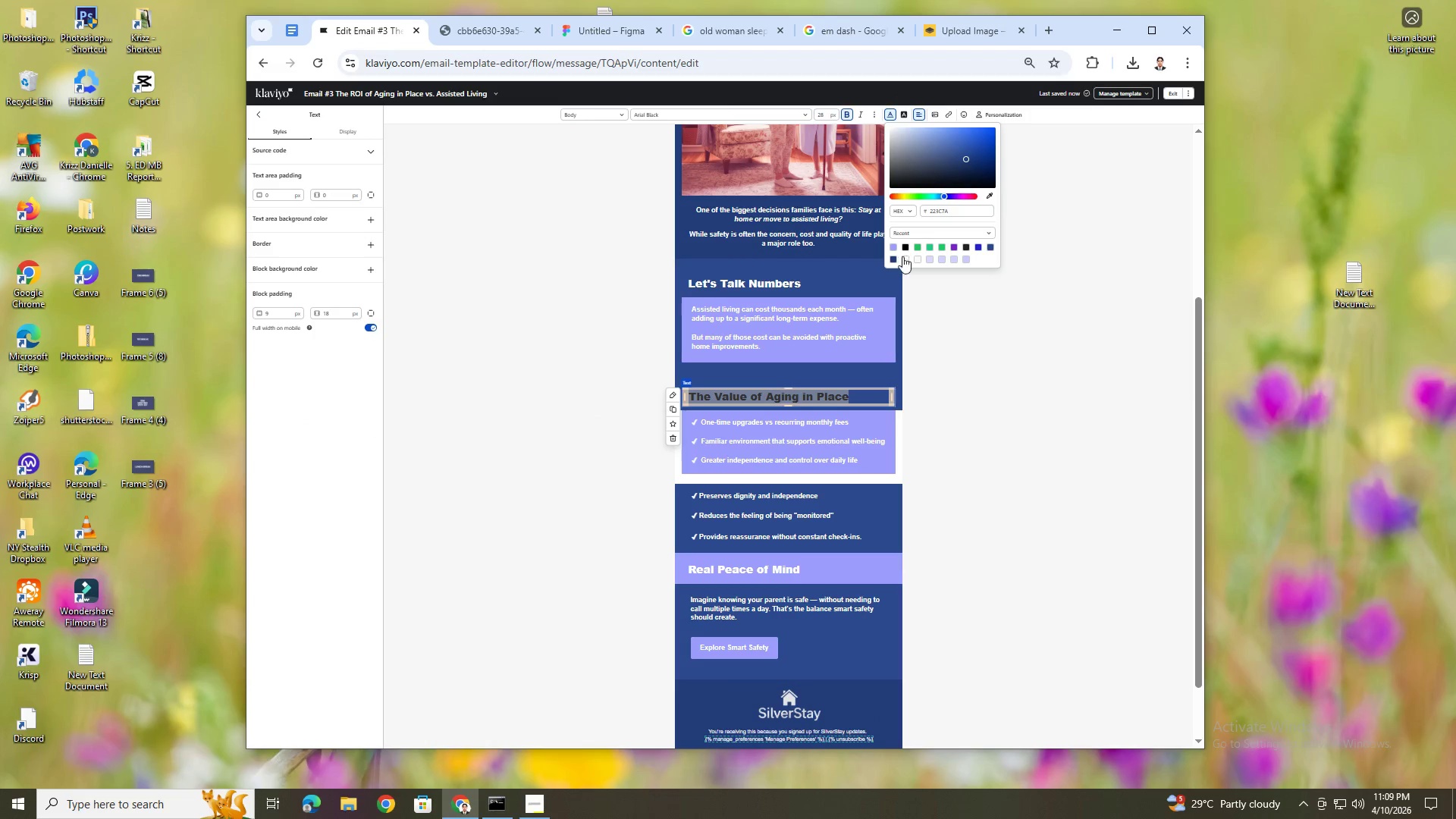 
left_click([905, 258])
 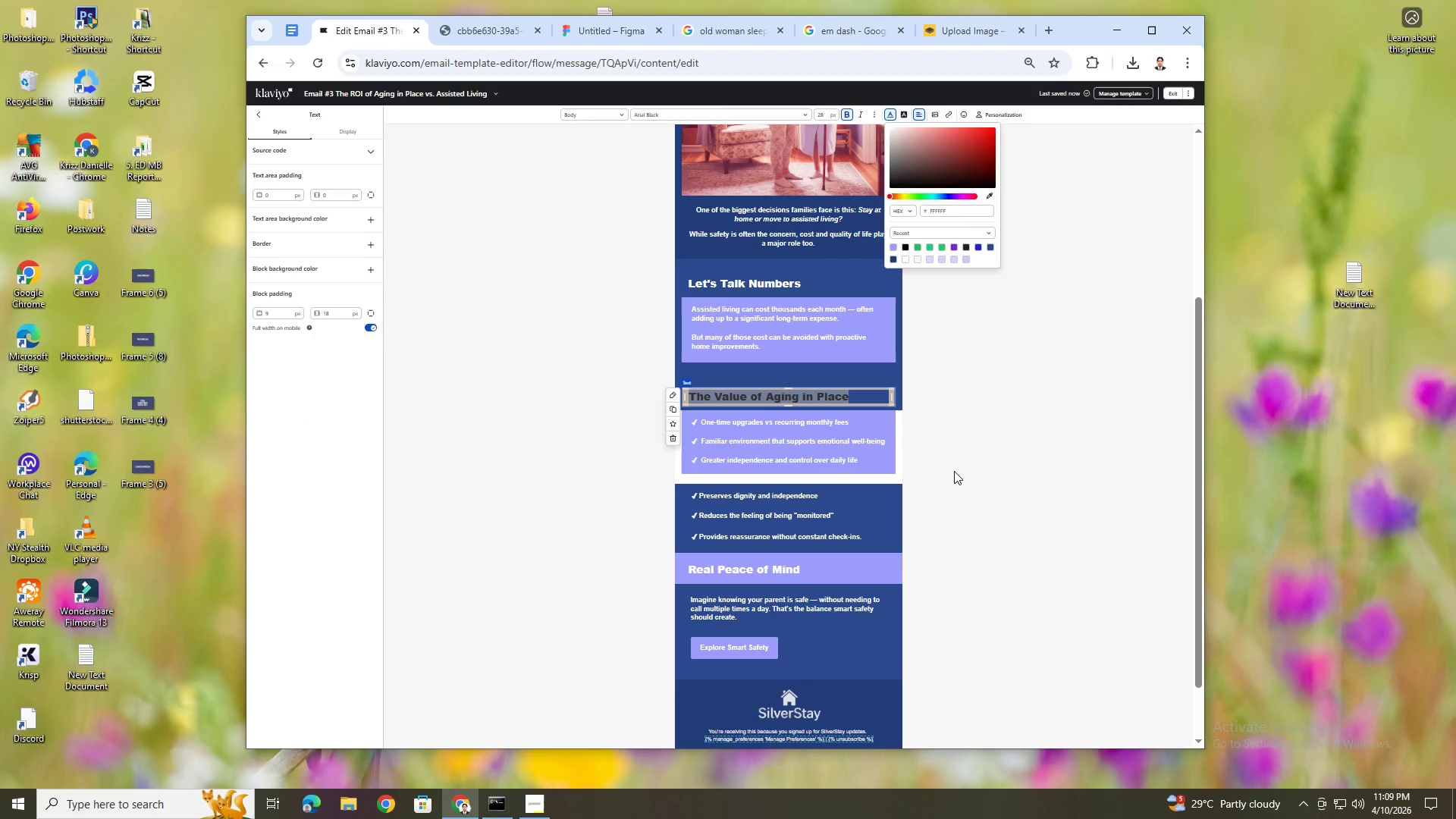 
left_click([954, 472])
 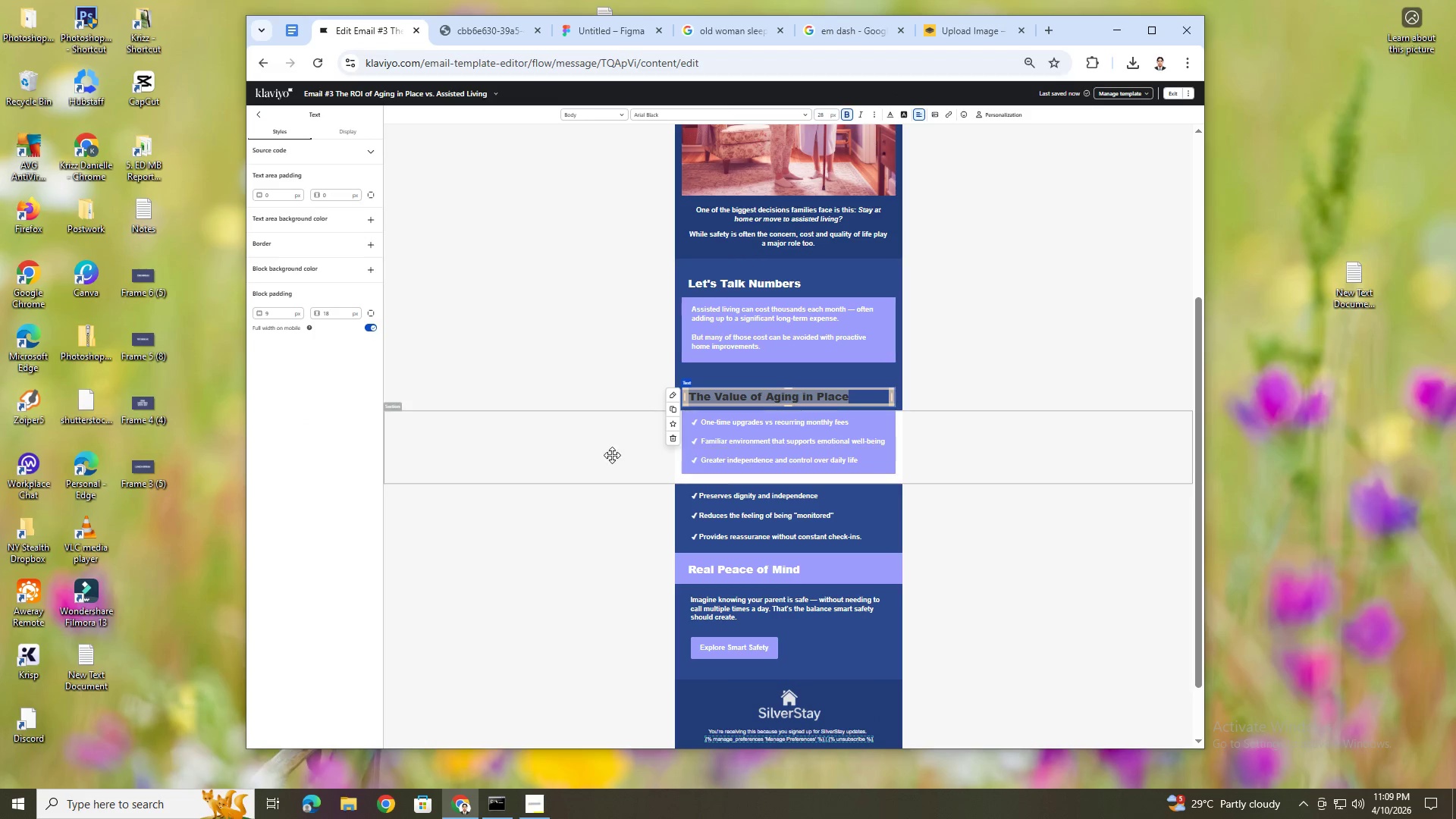 
left_click([608, 452])
 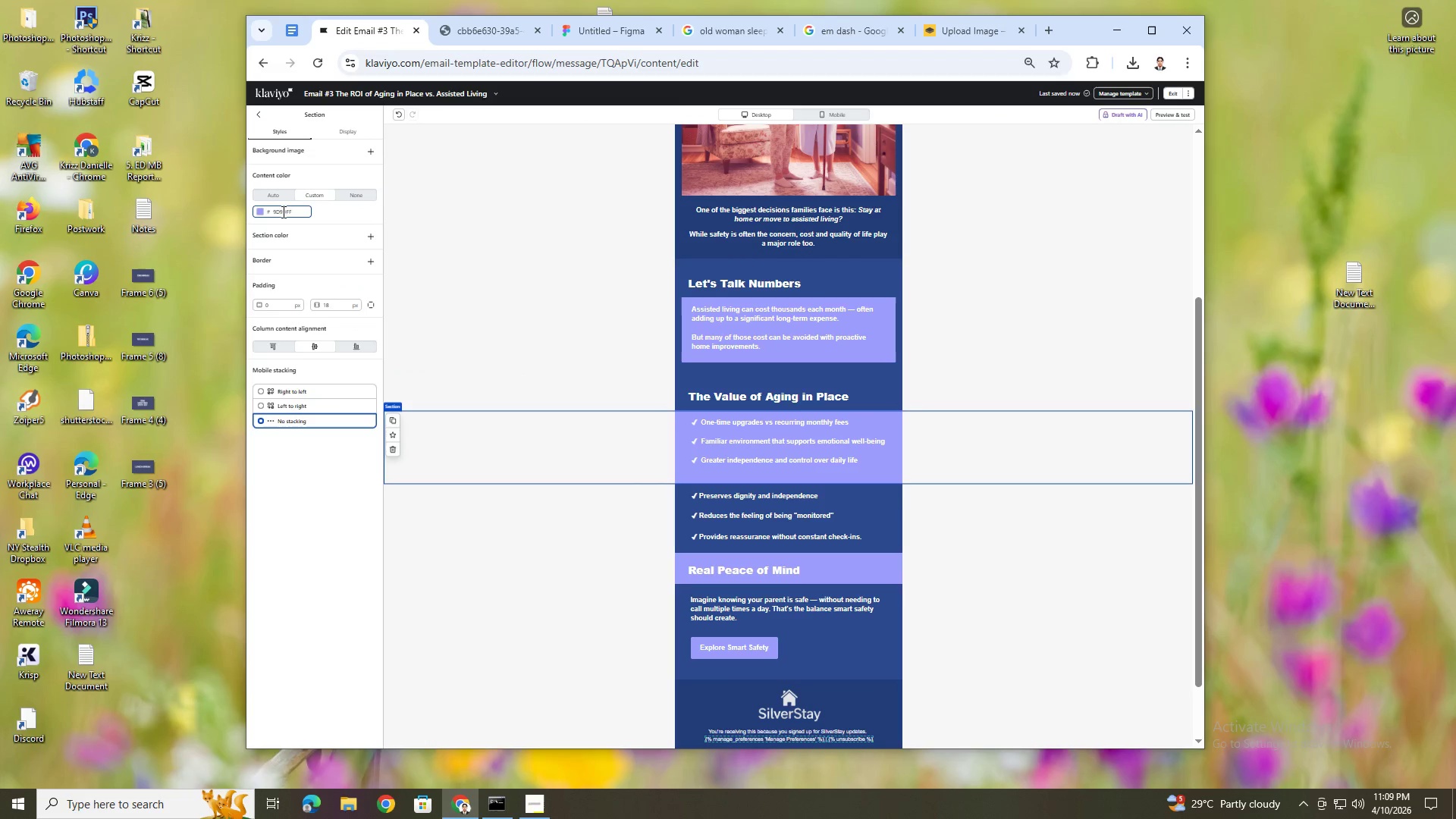 
left_click([256, 213])
 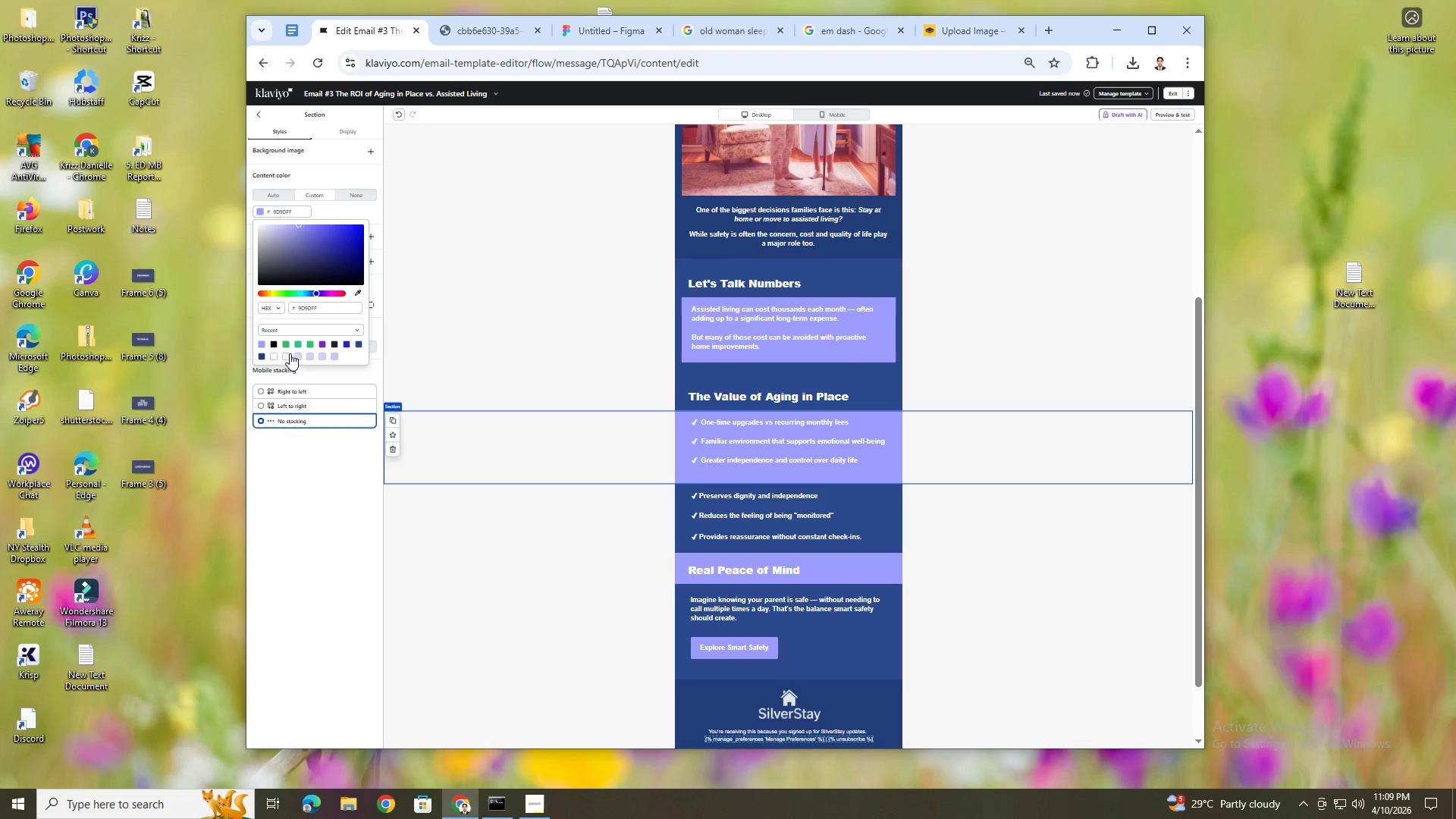 
wait(6.92)
 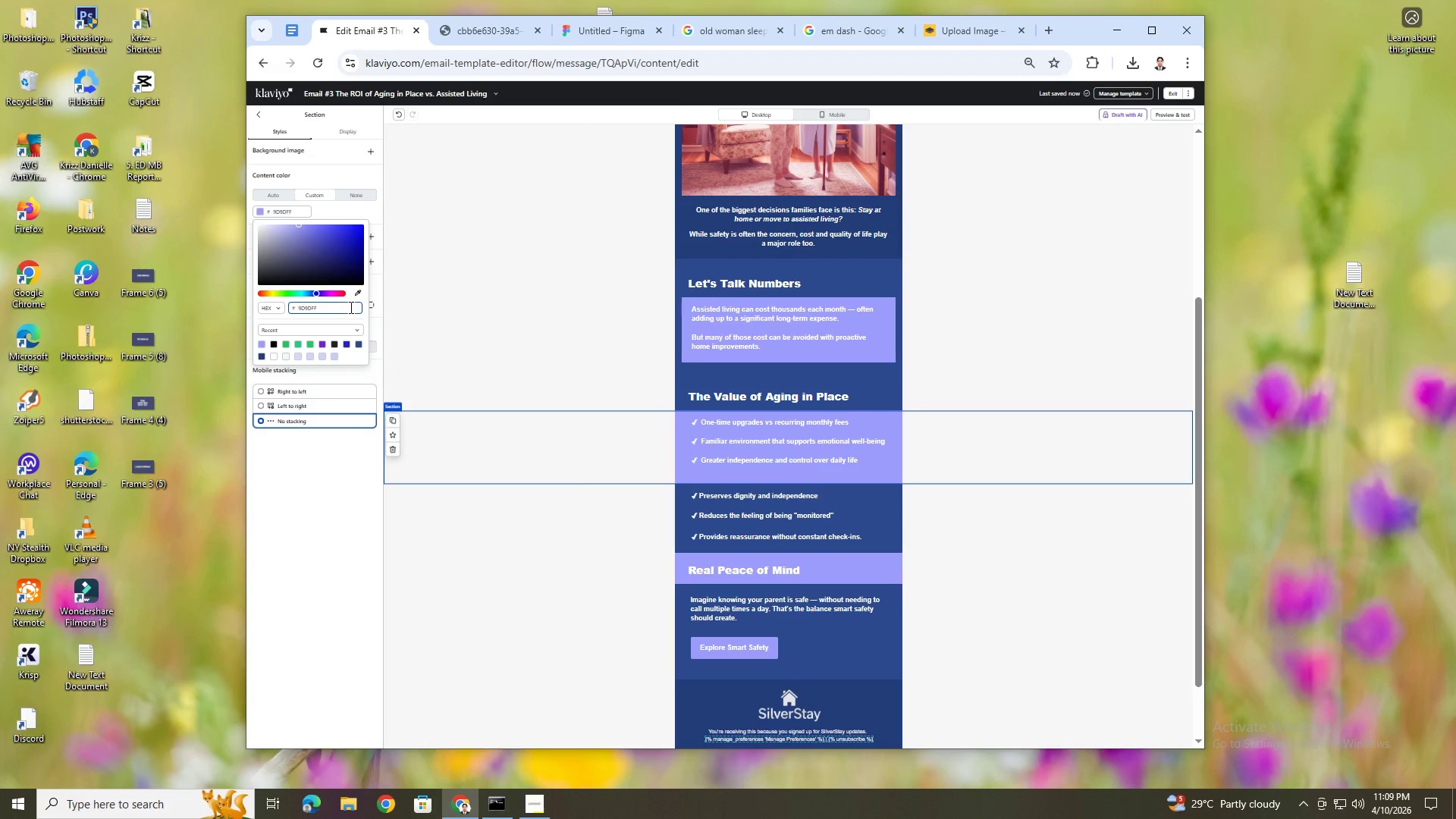 
left_click([359, 347])
 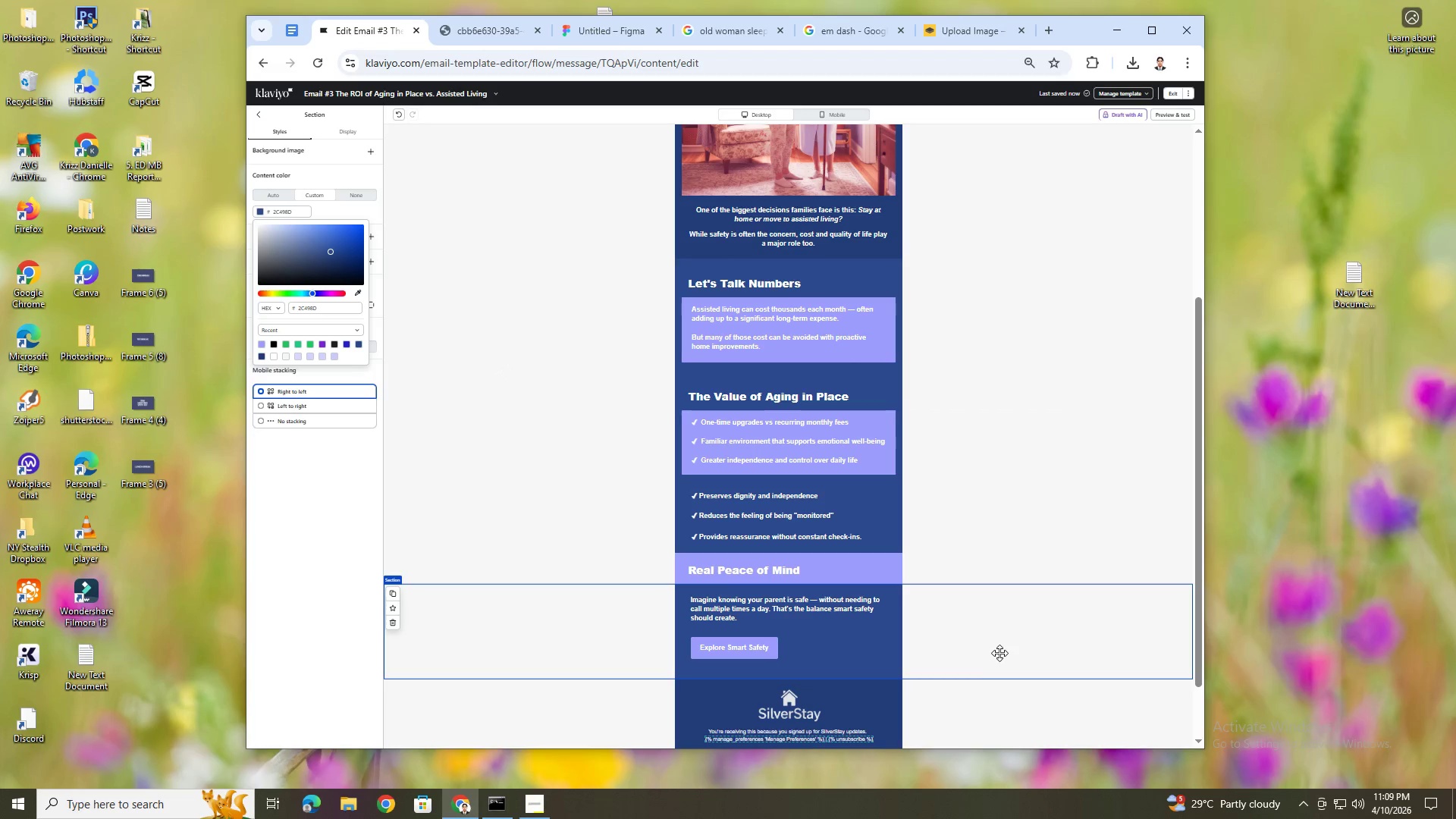 
scroll: coordinate [1009, 630], scroll_direction: up, amount: 2.0
 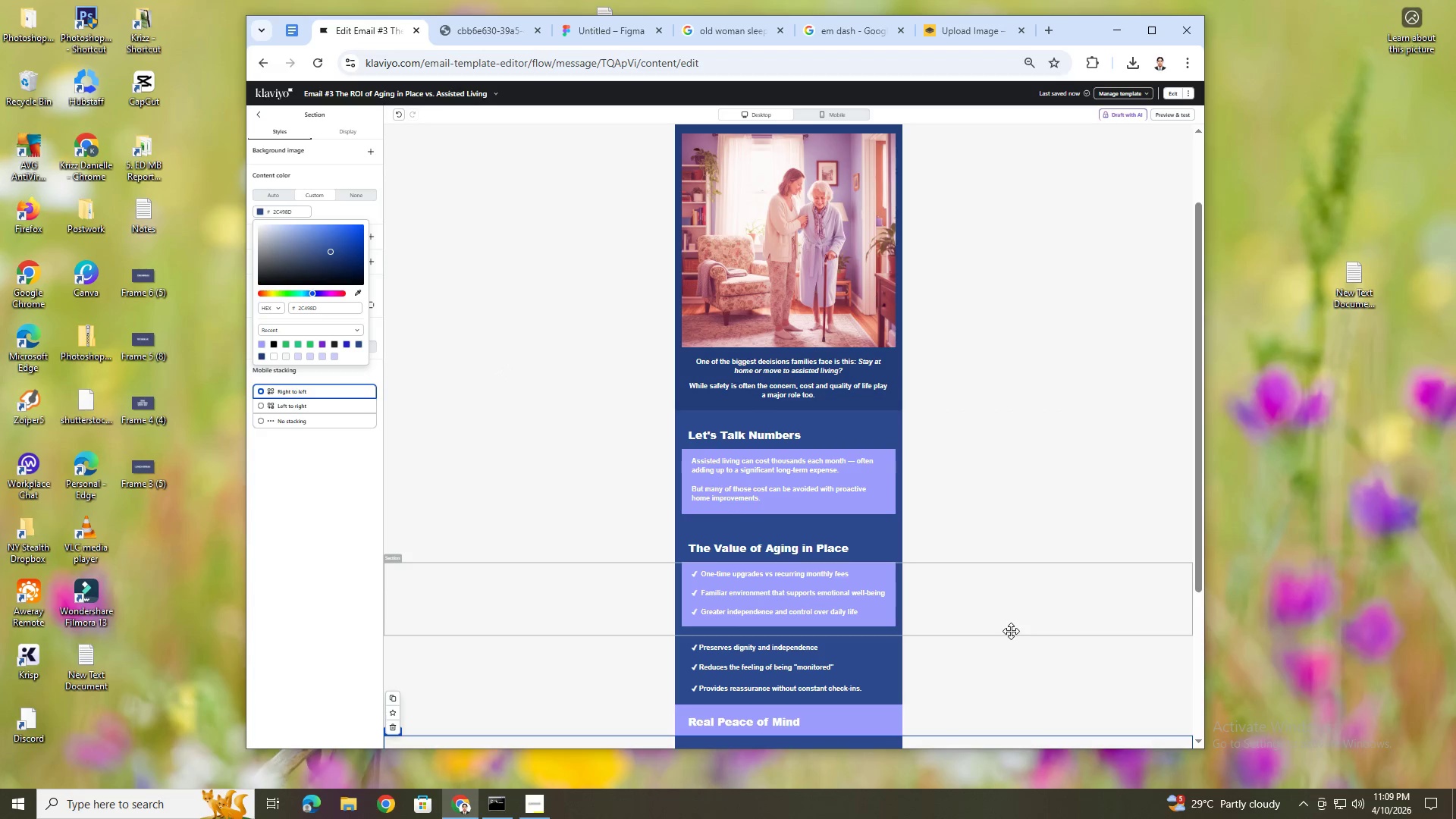 
hold_key(key=ControlLeft, duration=0.39)
scroll: coordinate [1010, 631], scroll_direction: up, amount: 2.0
 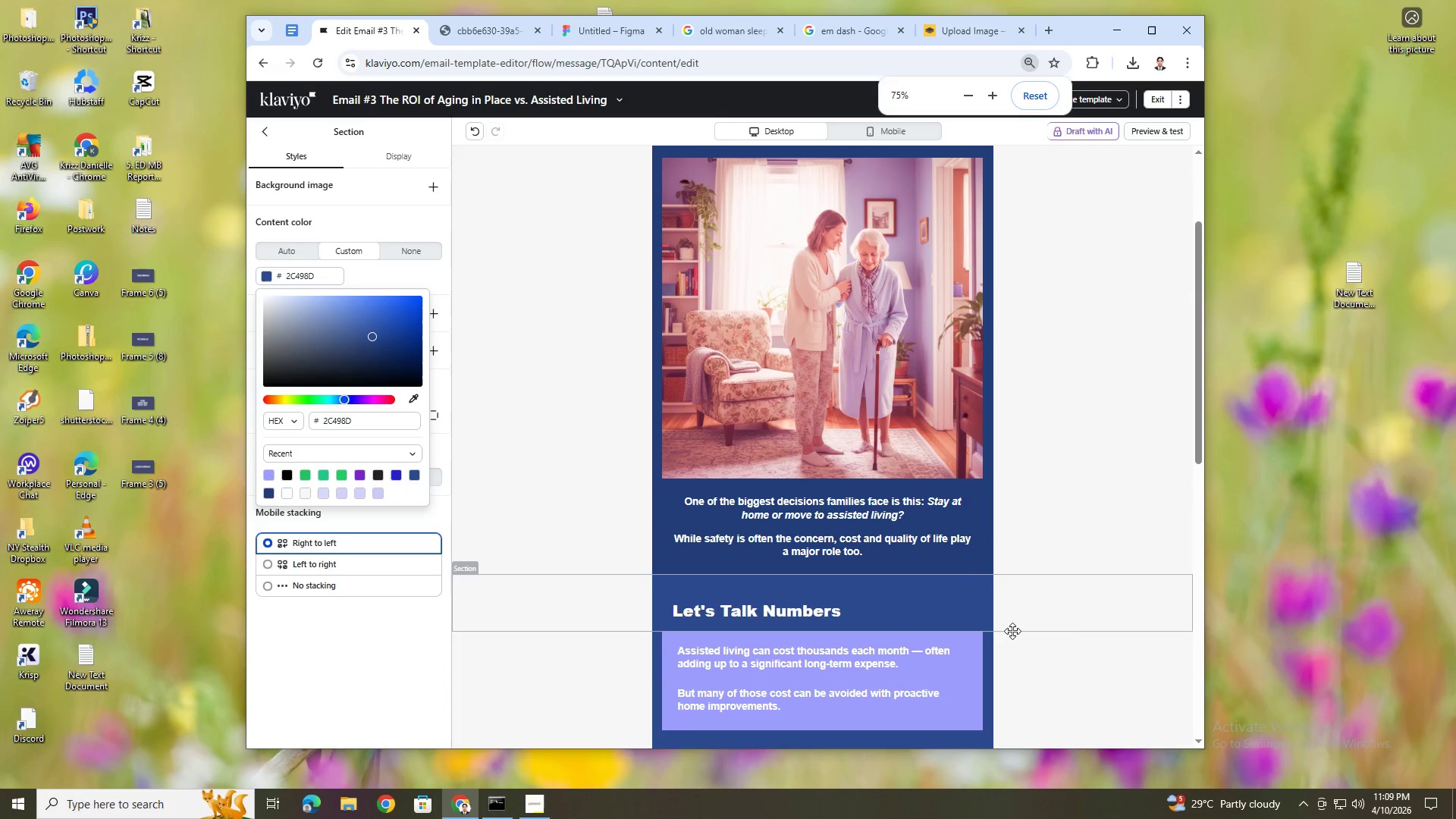 
scroll: coordinate [1013, 632], scroll_direction: down, amount: 3.0
 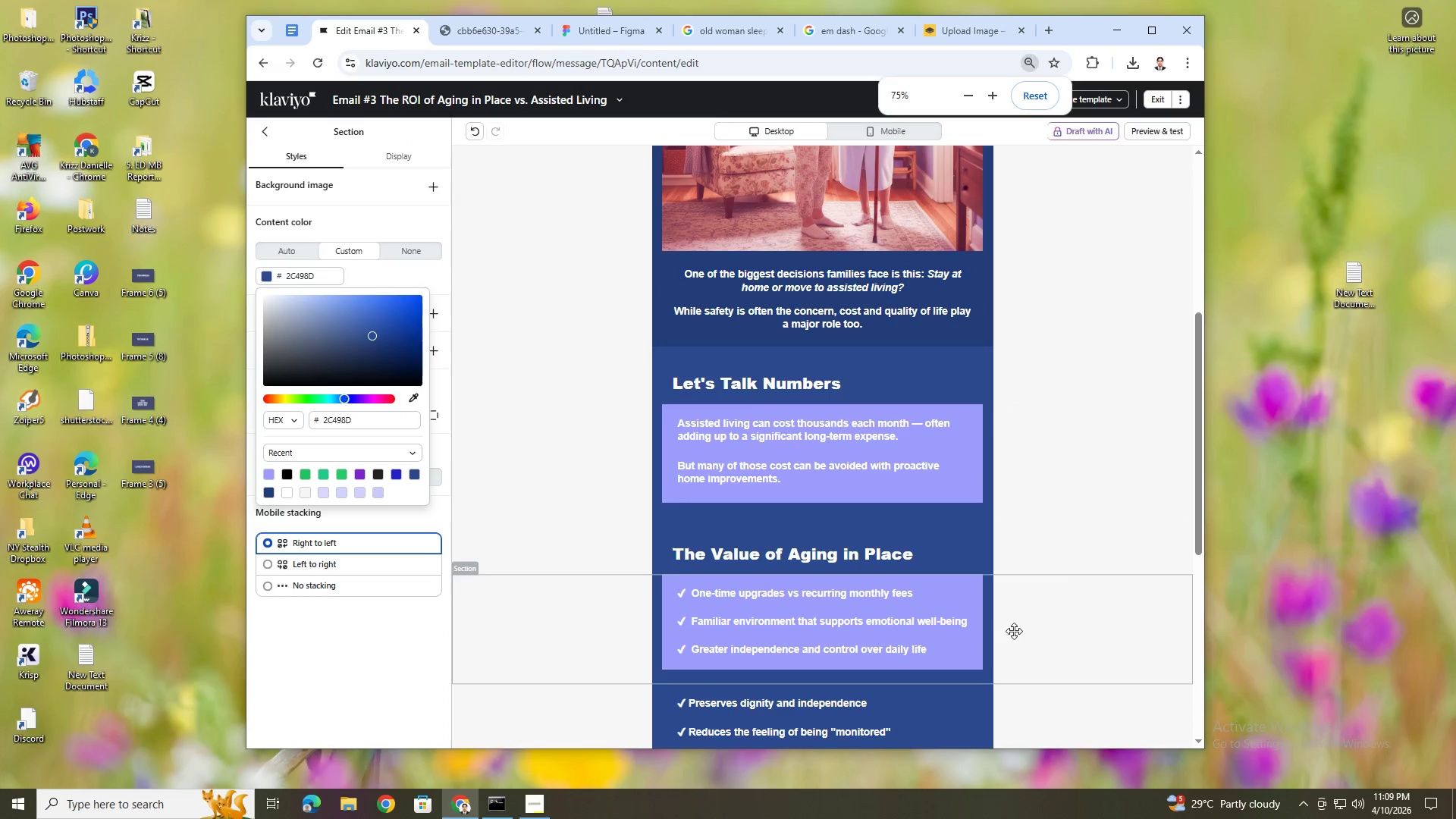 
hold_key(key=ControlLeft, duration=1.52)
 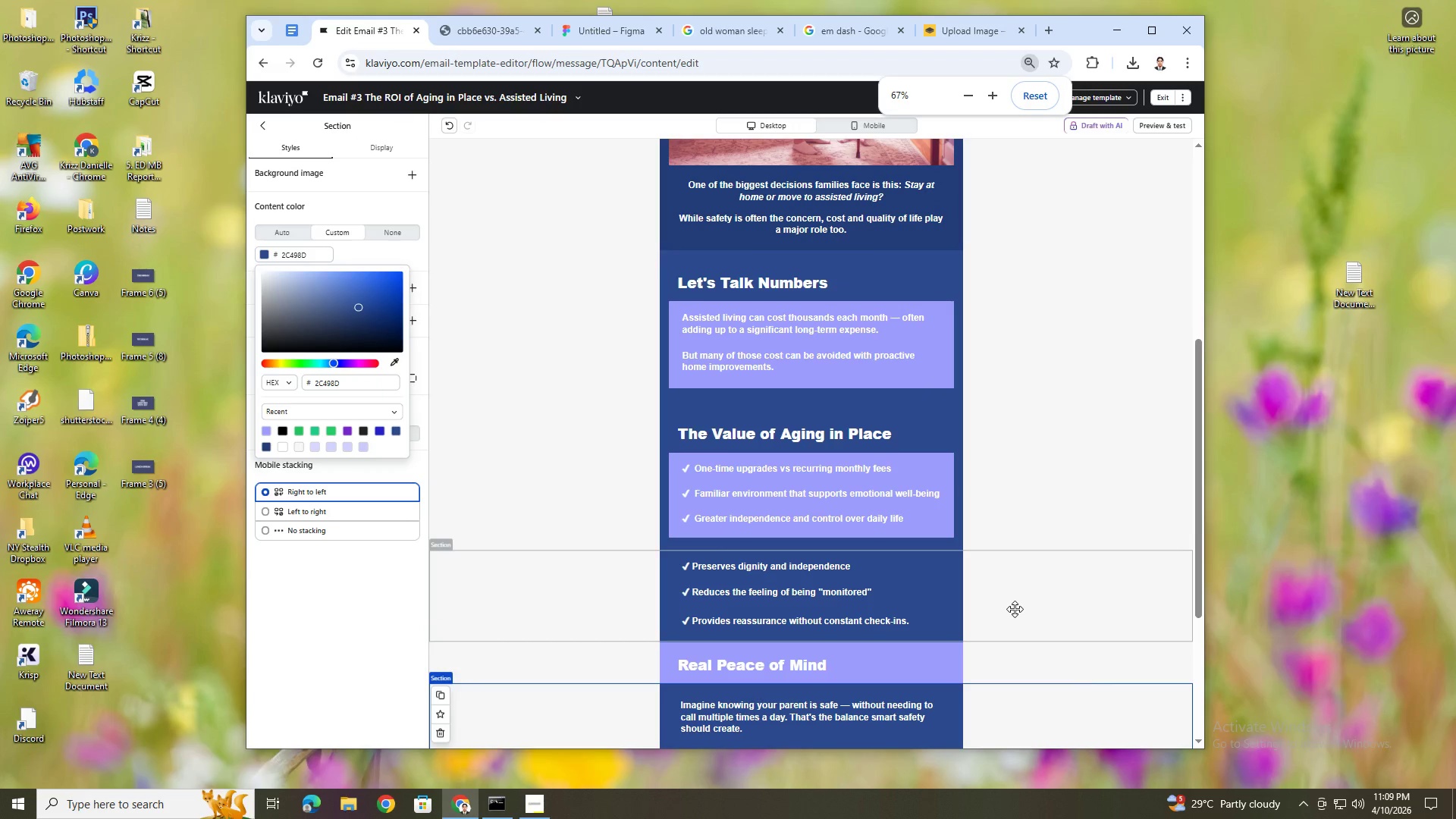 
scroll: coordinate [1015, 625], scroll_direction: down, amount: 3.0
 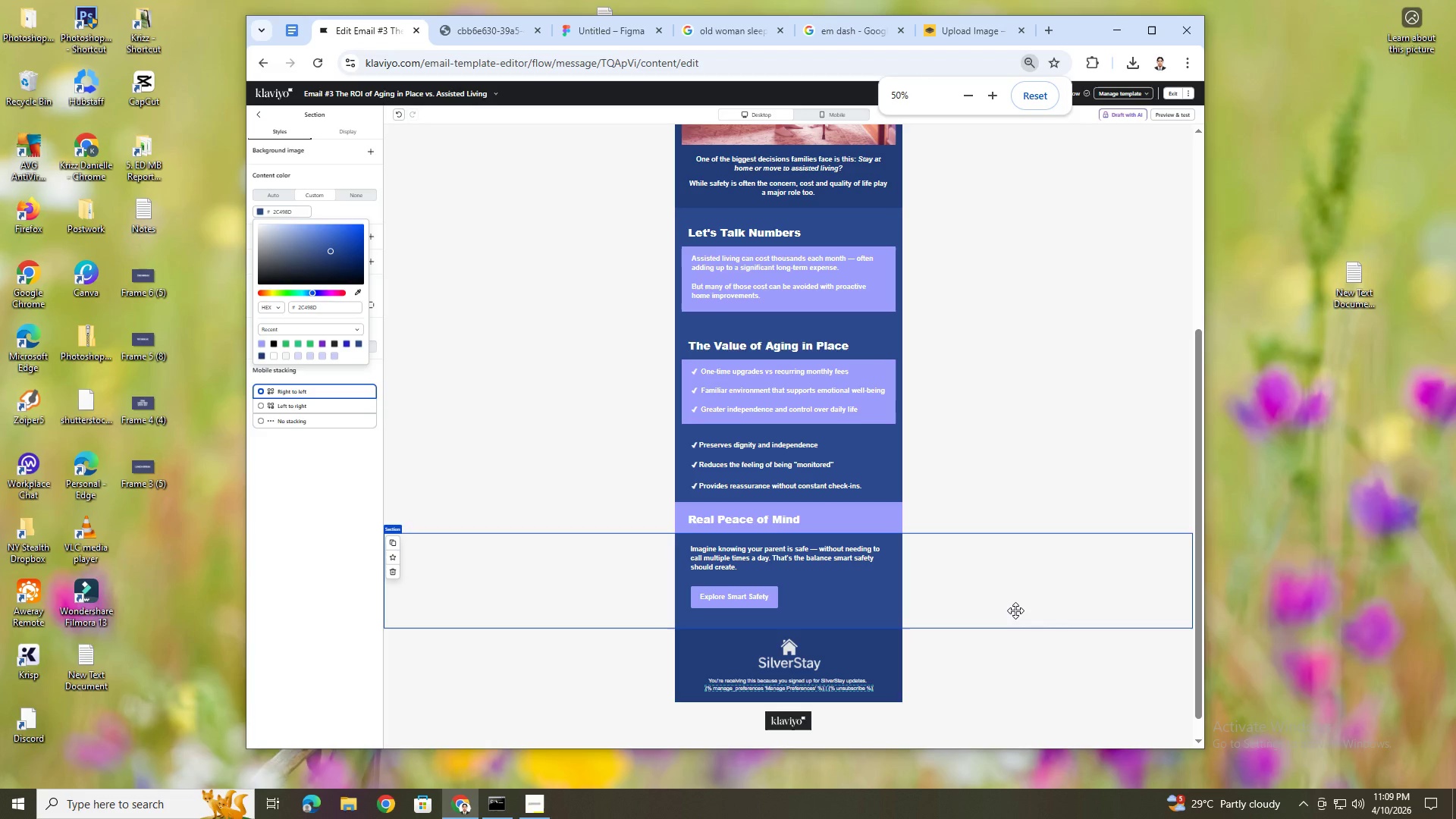 
key(Control+ControlLeft)
 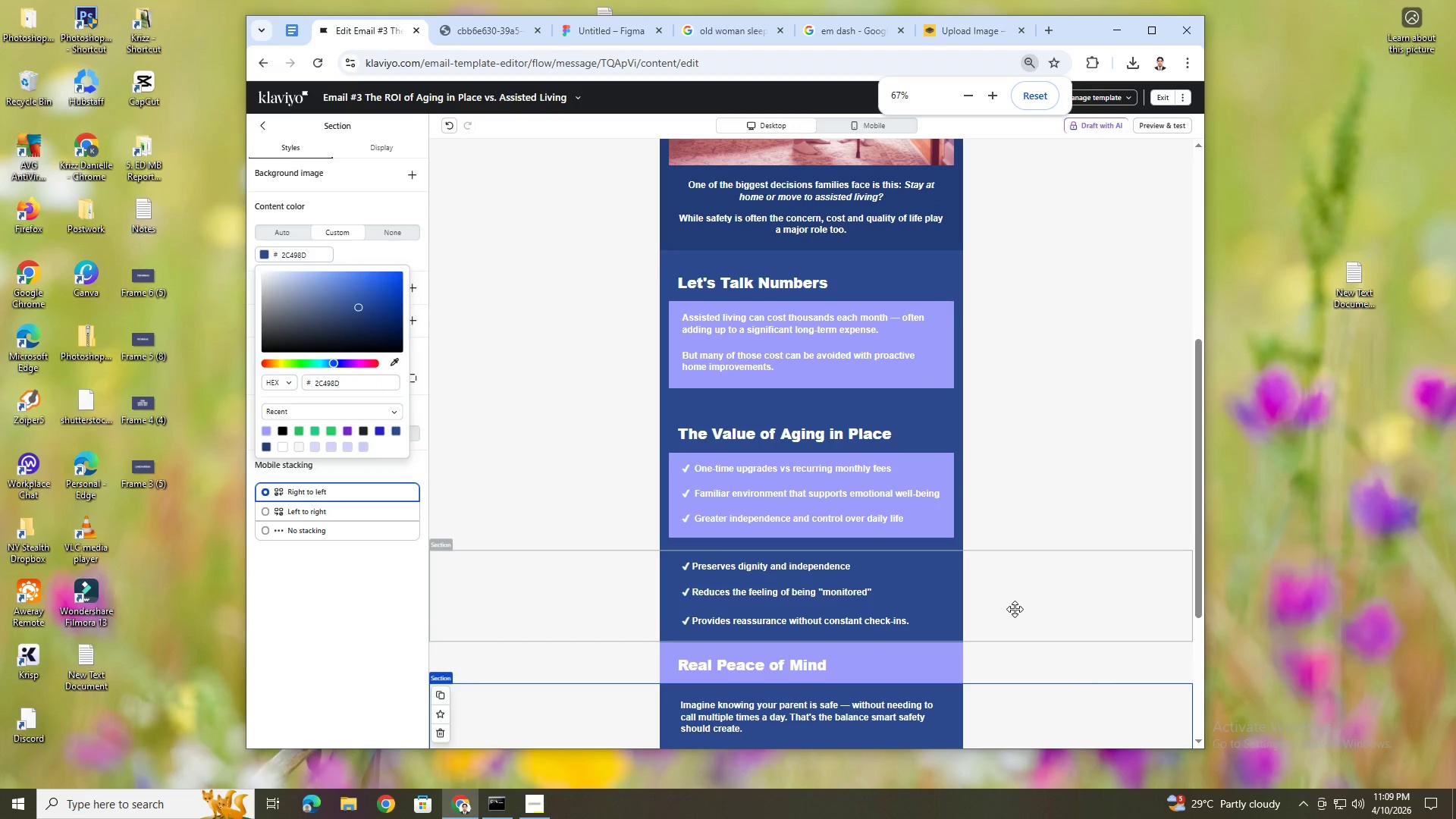 
key(Control+ControlLeft)
 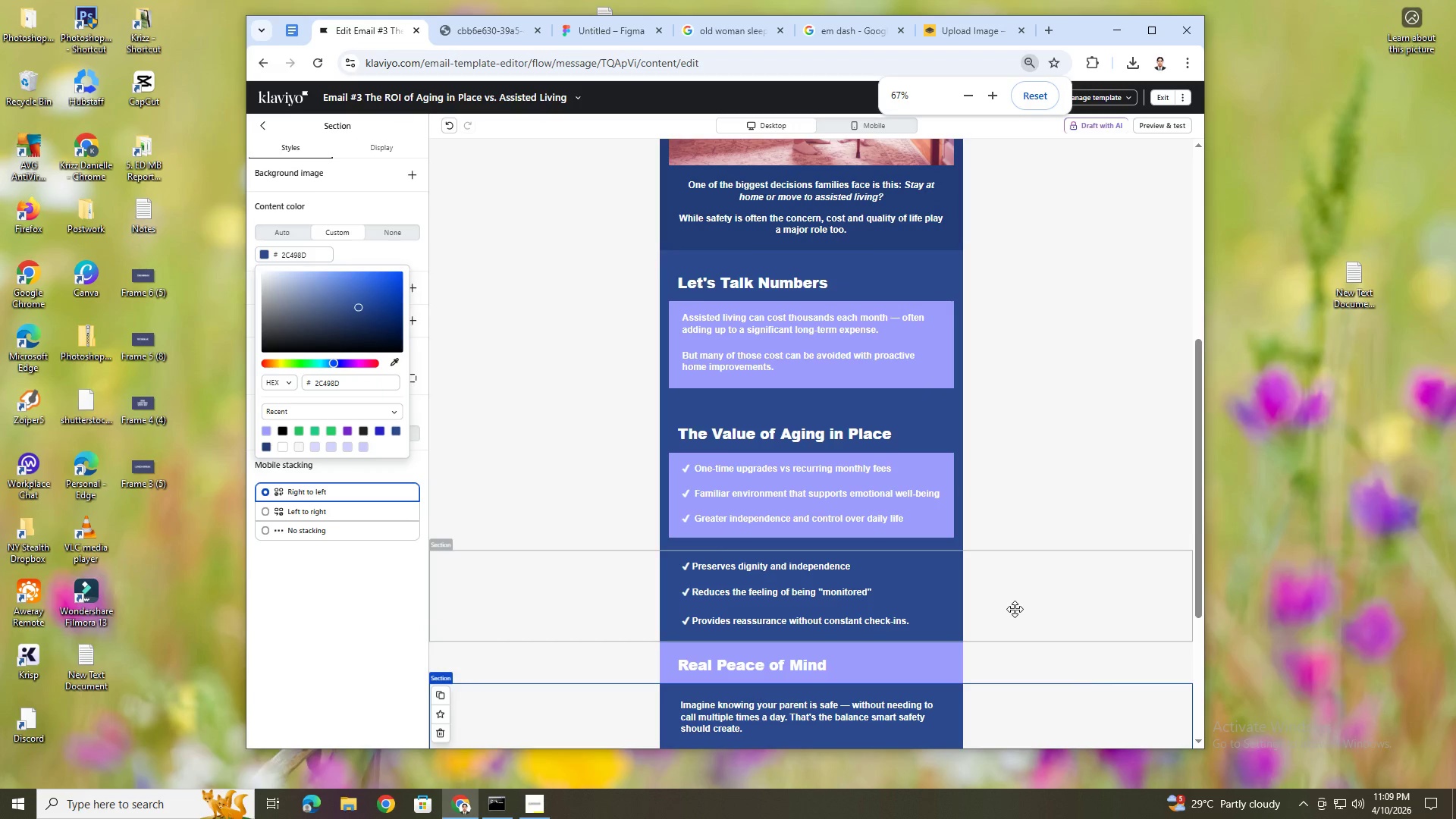 
key(Control+ControlLeft)
 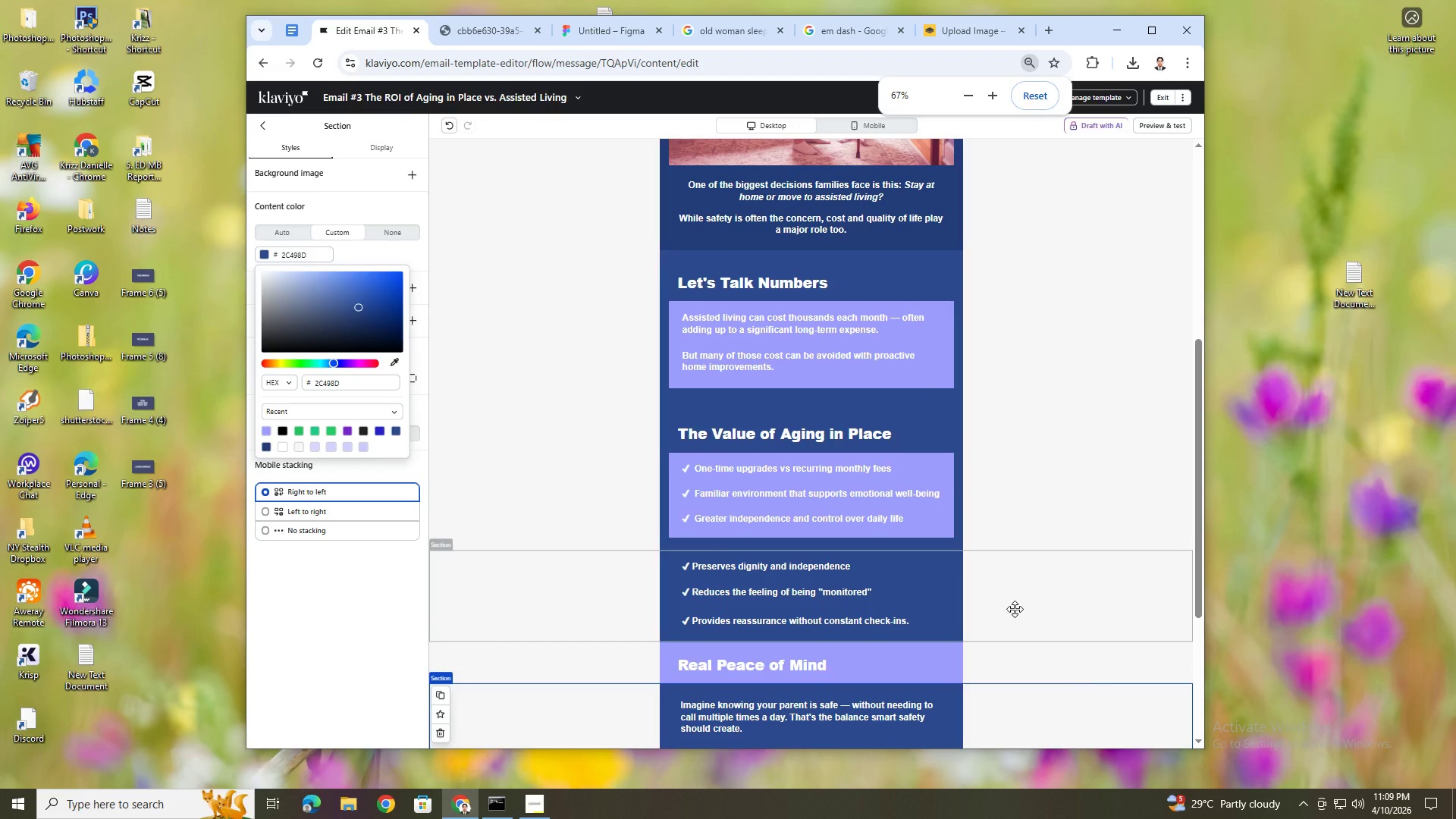 
key(Control+ControlLeft)
 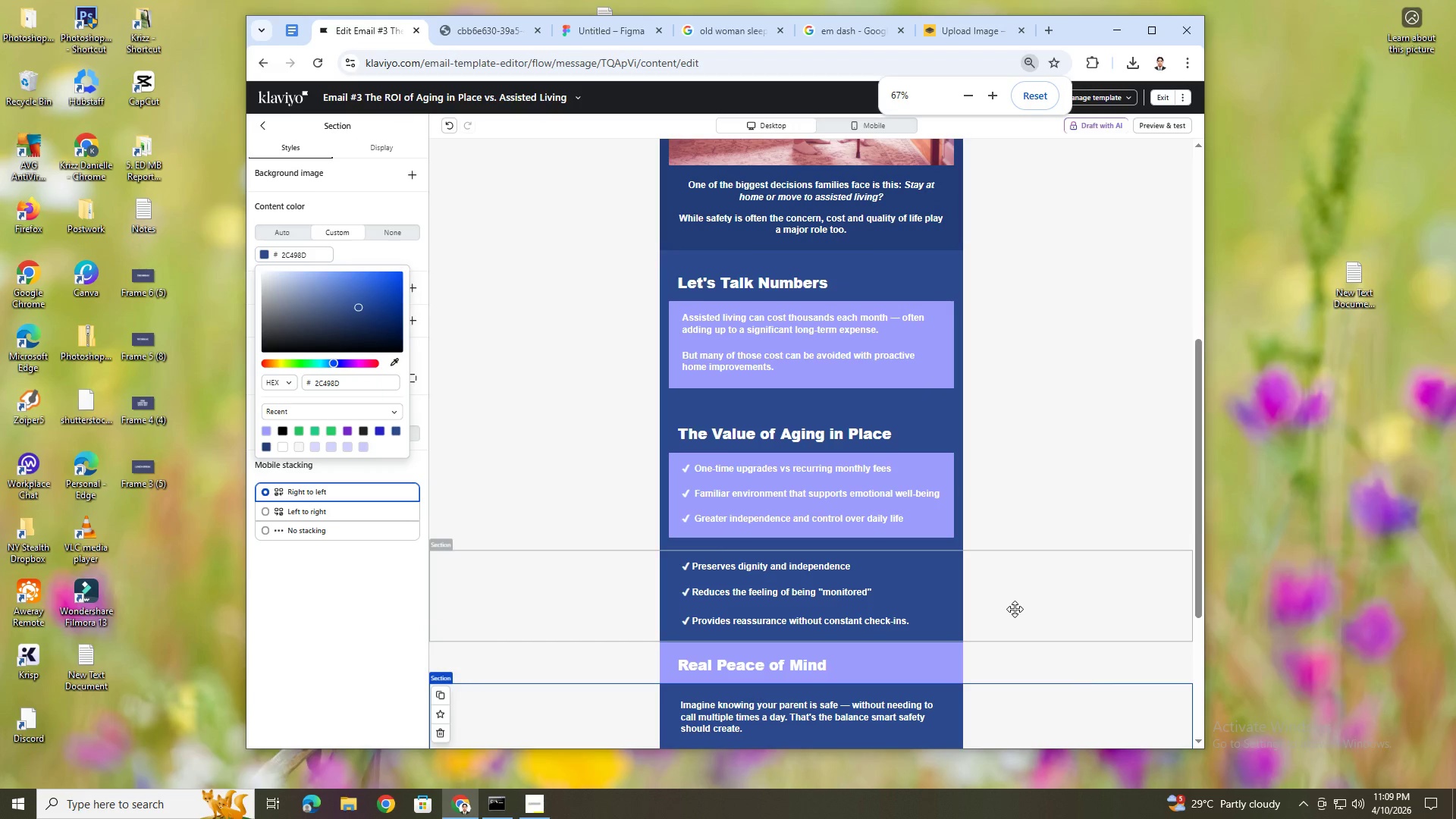 
key(Control+ControlLeft)
 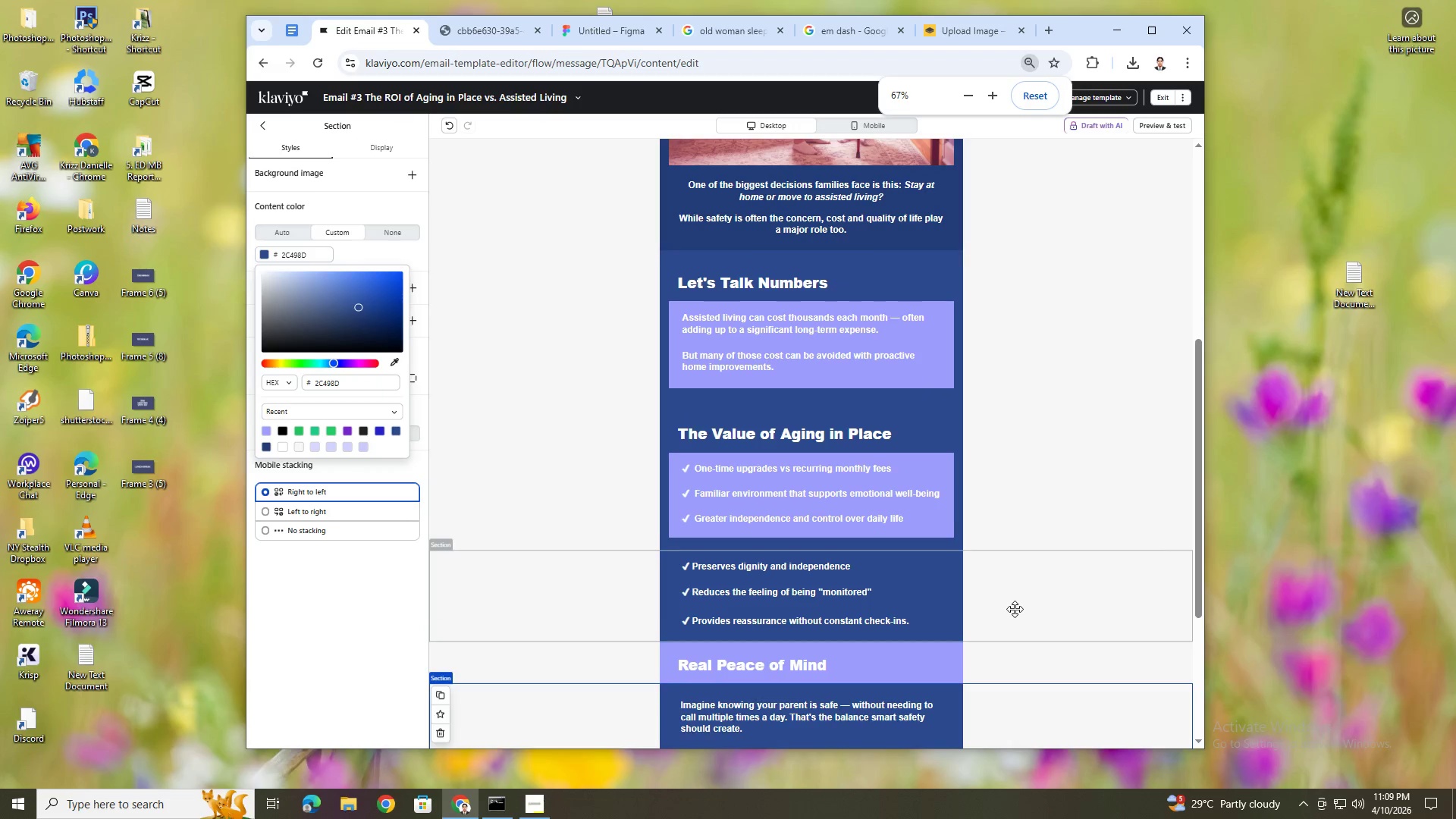 
scroll: coordinate [1015, 614], scroll_direction: up, amount: 8.0
 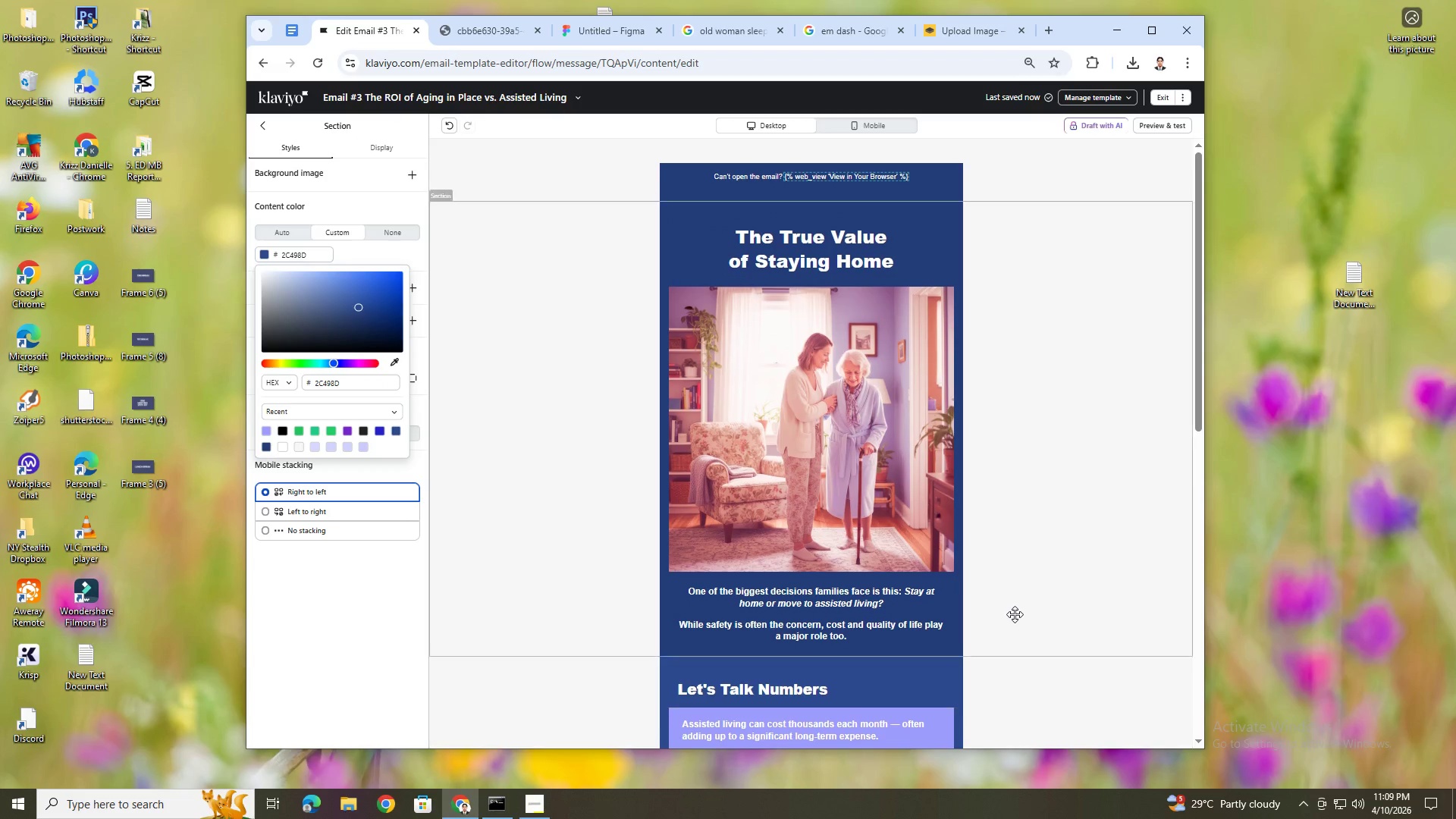 
hold_key(key=ControlLeft, duration=0.64)
 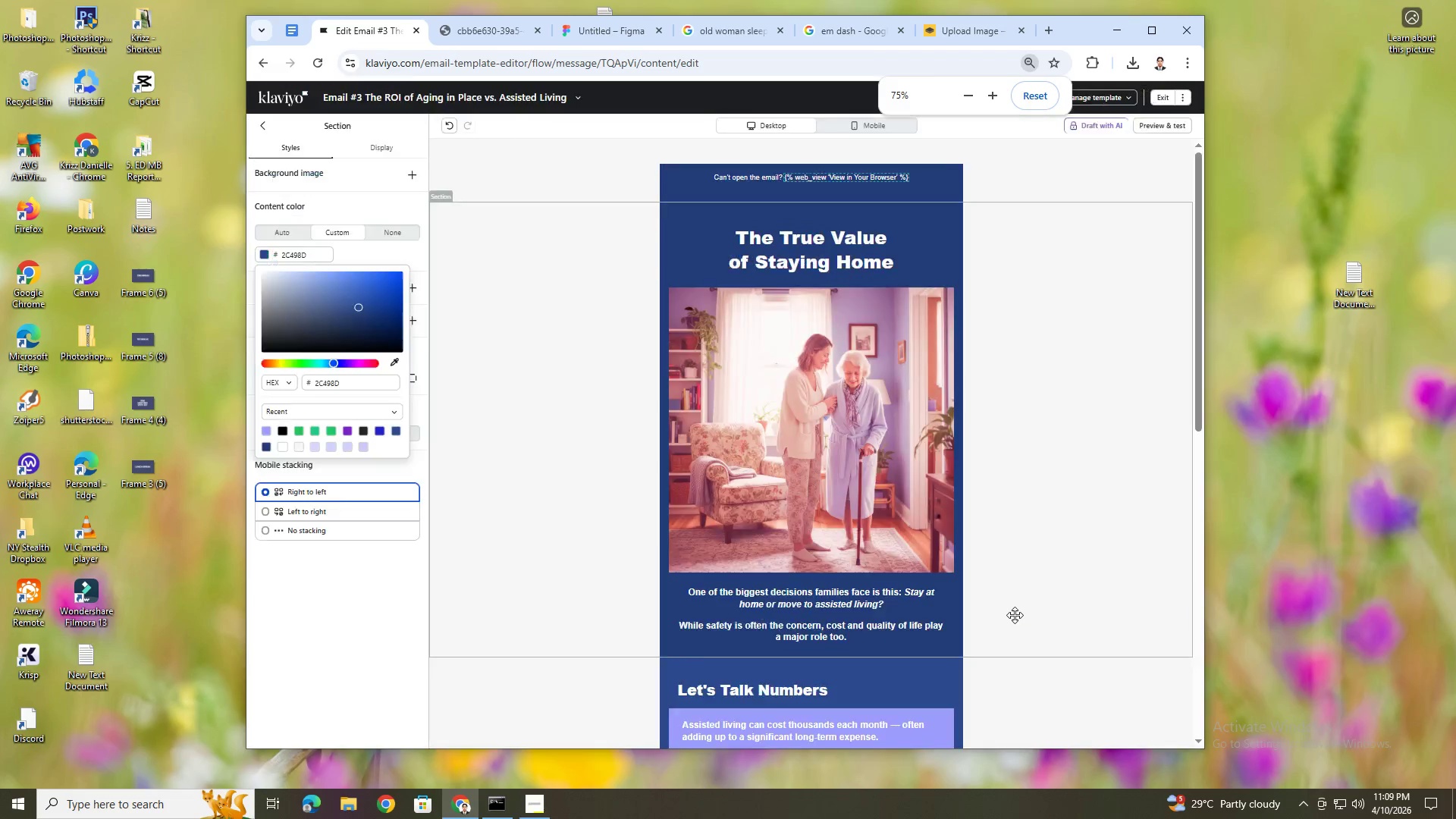 
hold_key(key=ControlLeft, duration=0.69)
 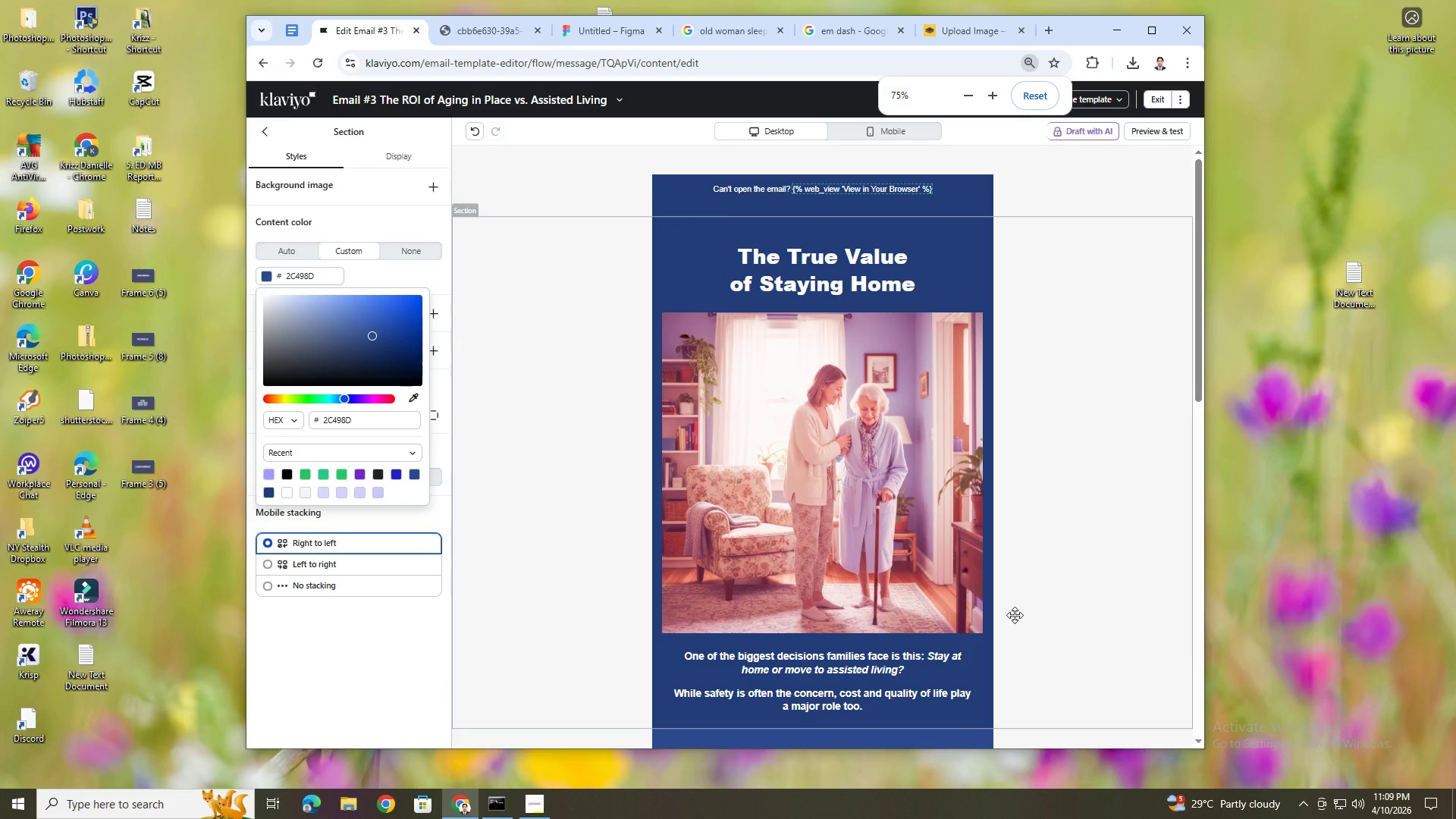 
scroll: coordinate [1015, 616], scroll_direction: down, amount: 10.0
 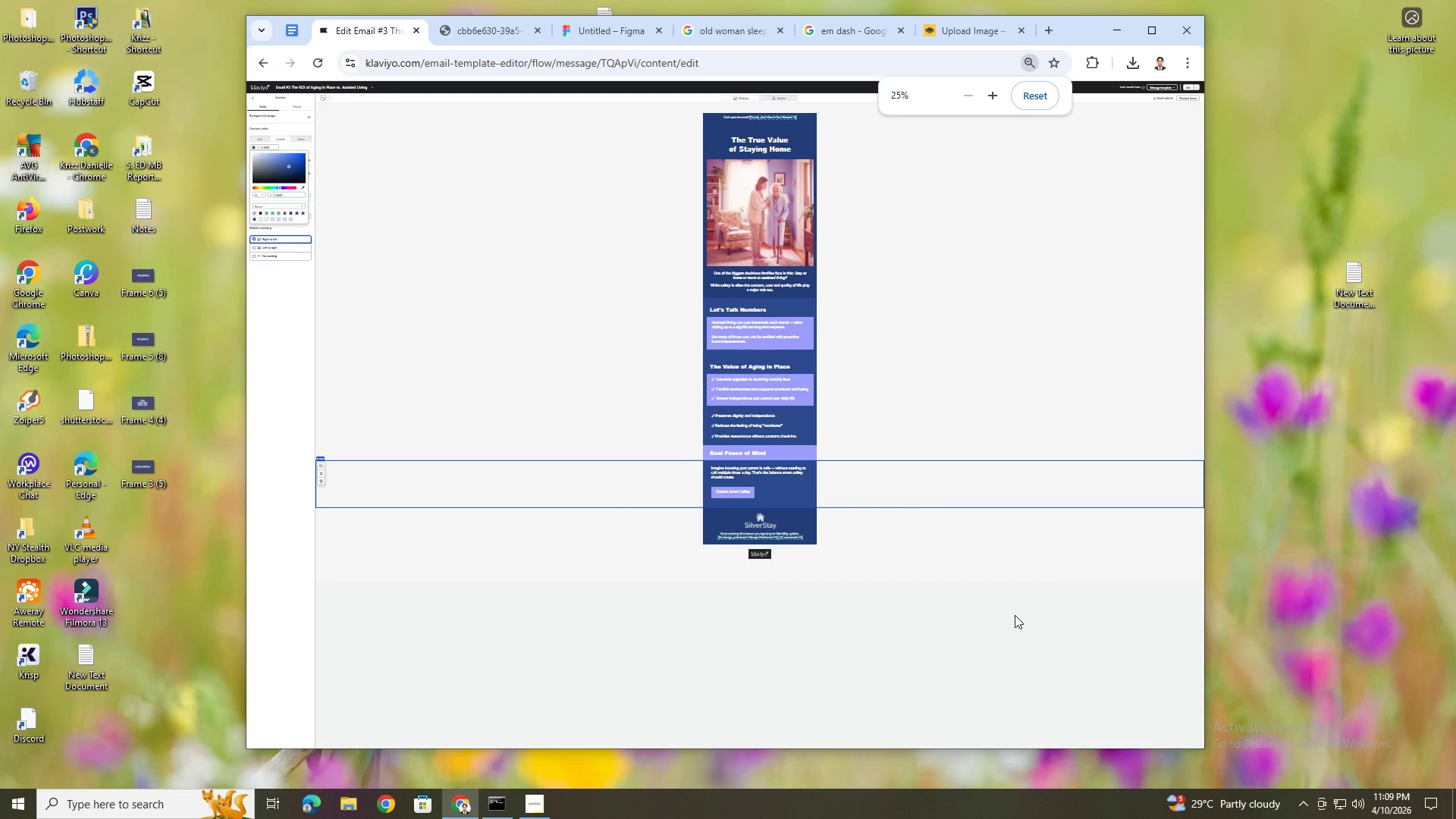 
hold_key(key=ControlLeft, duration=0.95)
scroll: coordinate [1015, 615], scroll_direction: up, amount: 7.0
 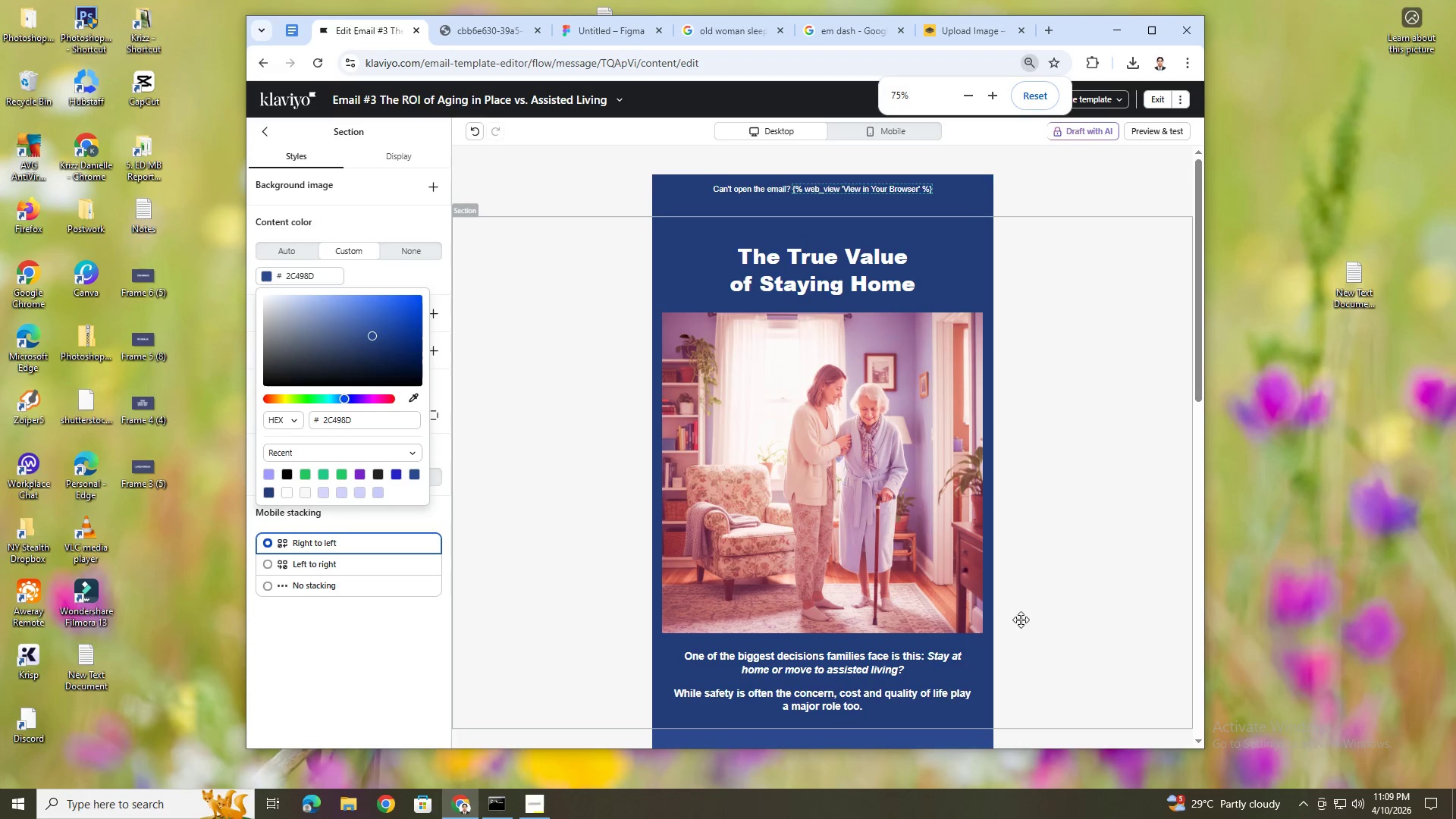 
scroll: coordinate [1073, 628], scroll_direction: down, amount: 4.0
 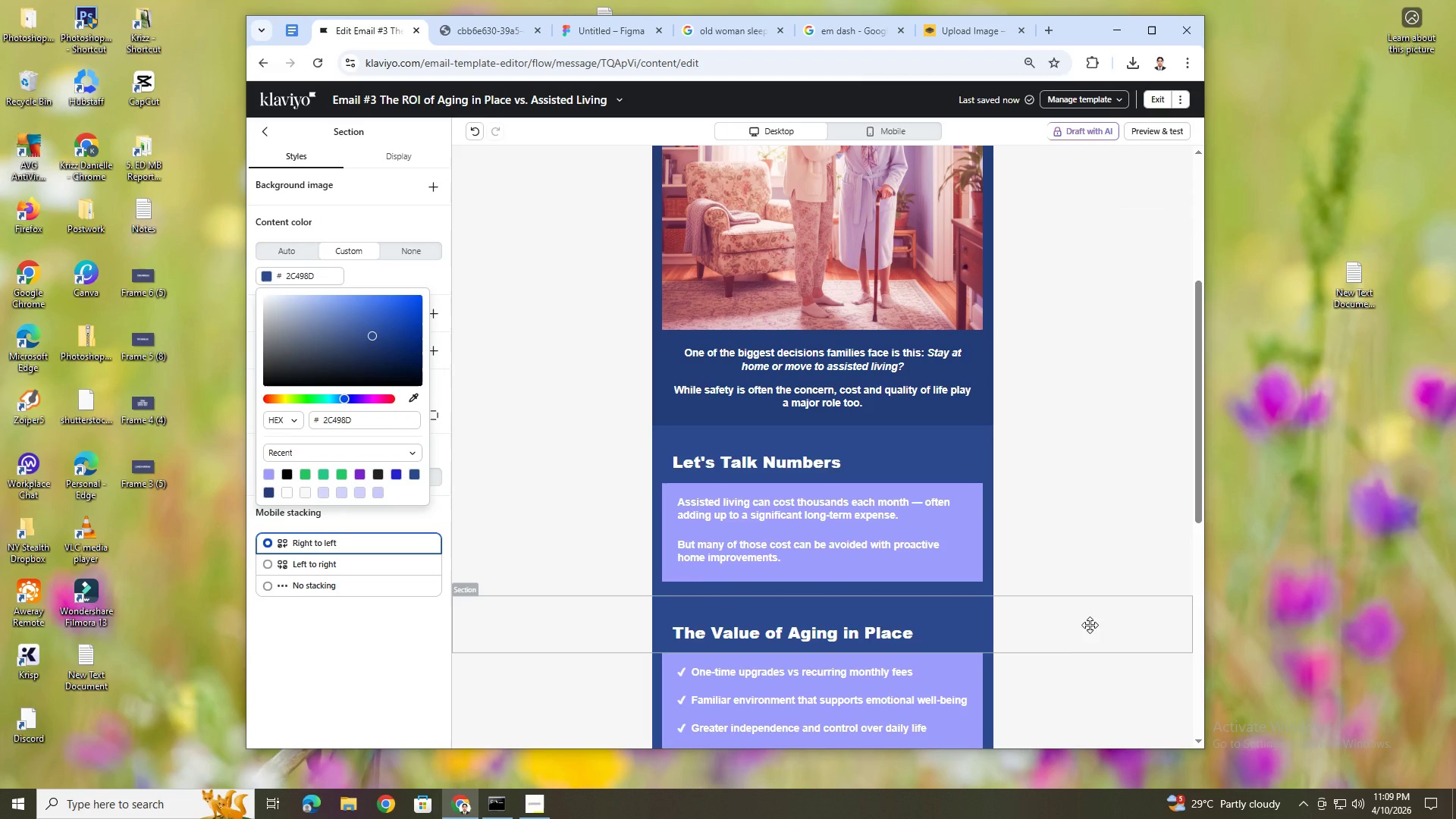 
wait(12.64)
 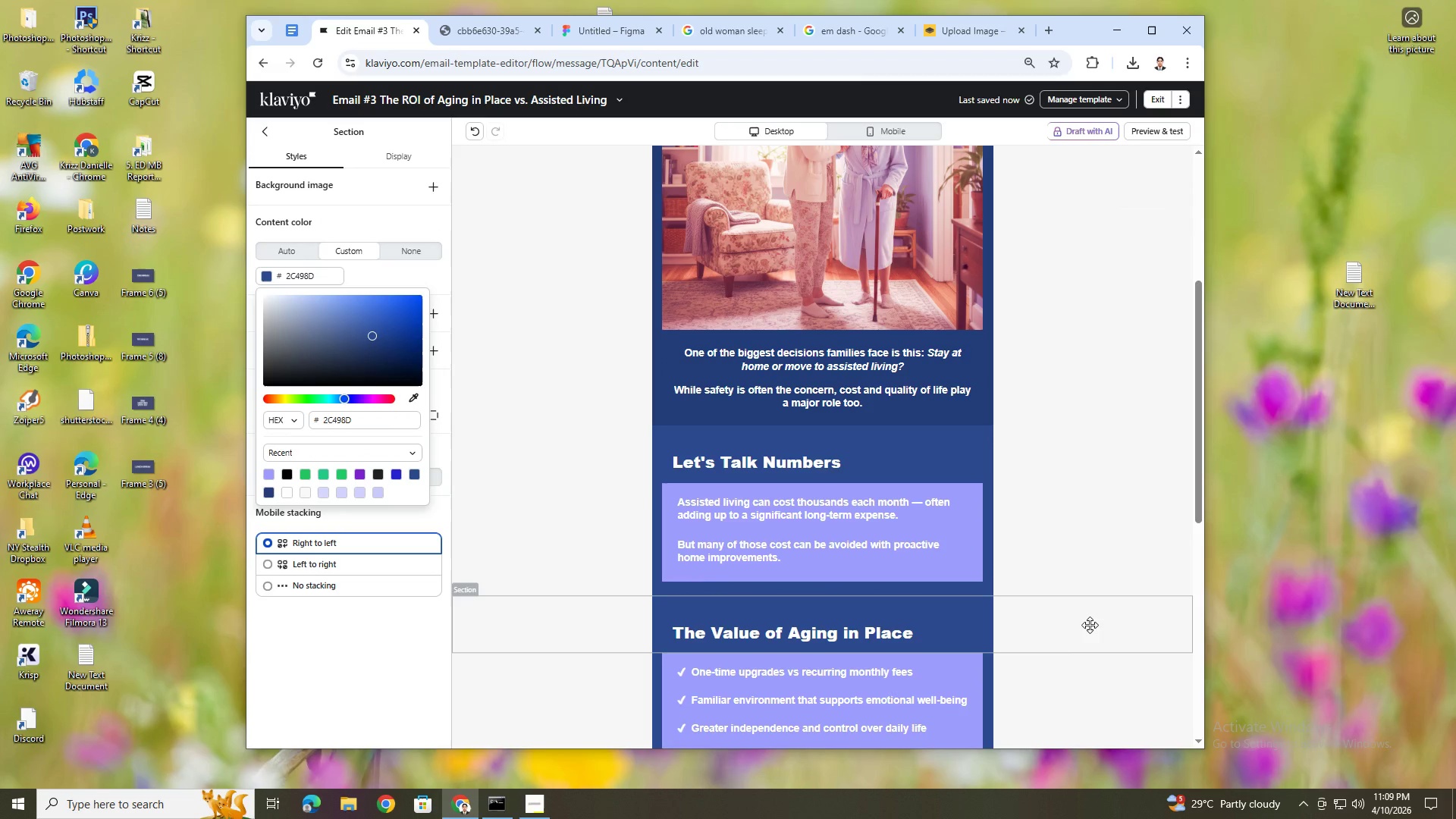 
hold_key(key=ControlLeft, duration=0.5)
scroll: coordinate [1096, 509], scroll_direction: down, amount: 3.0
 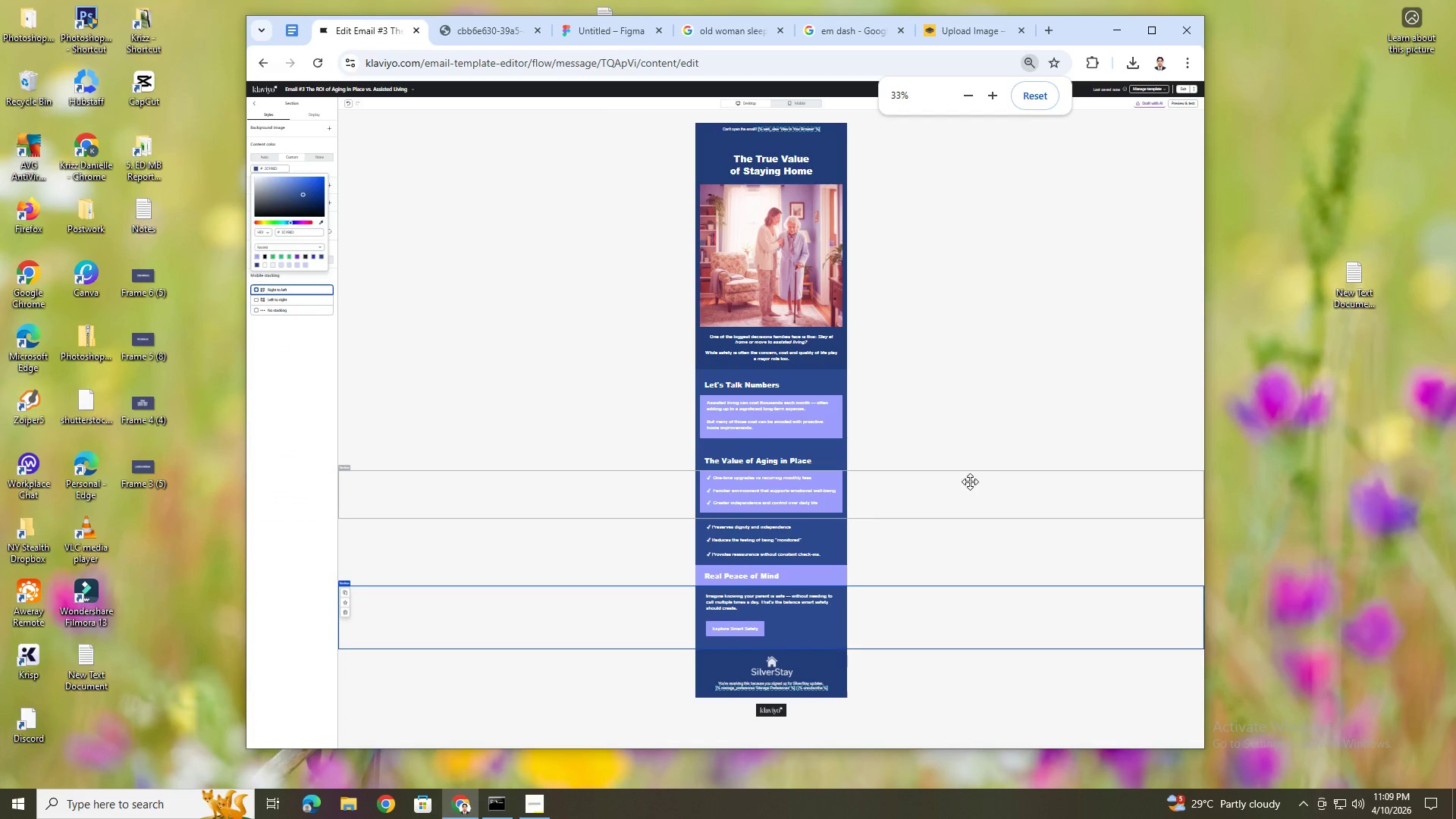 
scroll: coordinate [970, 482], scroll_direction: up, amount: 1.0
 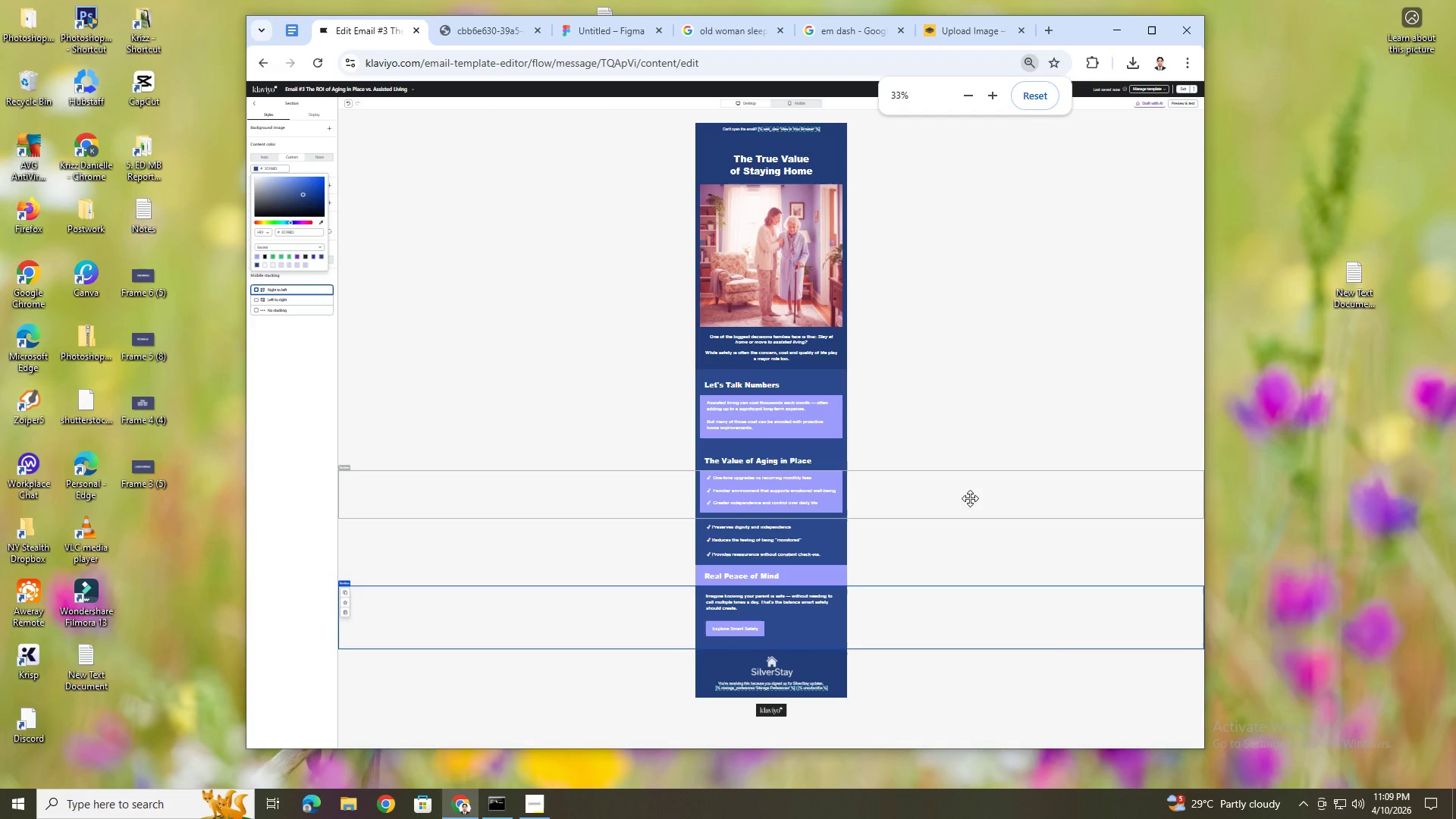 
hold_key(key=ControlLeft, duration=0.44)
scroll: coordinate [965, 538], scroll_direction: up, amount: 1.0
 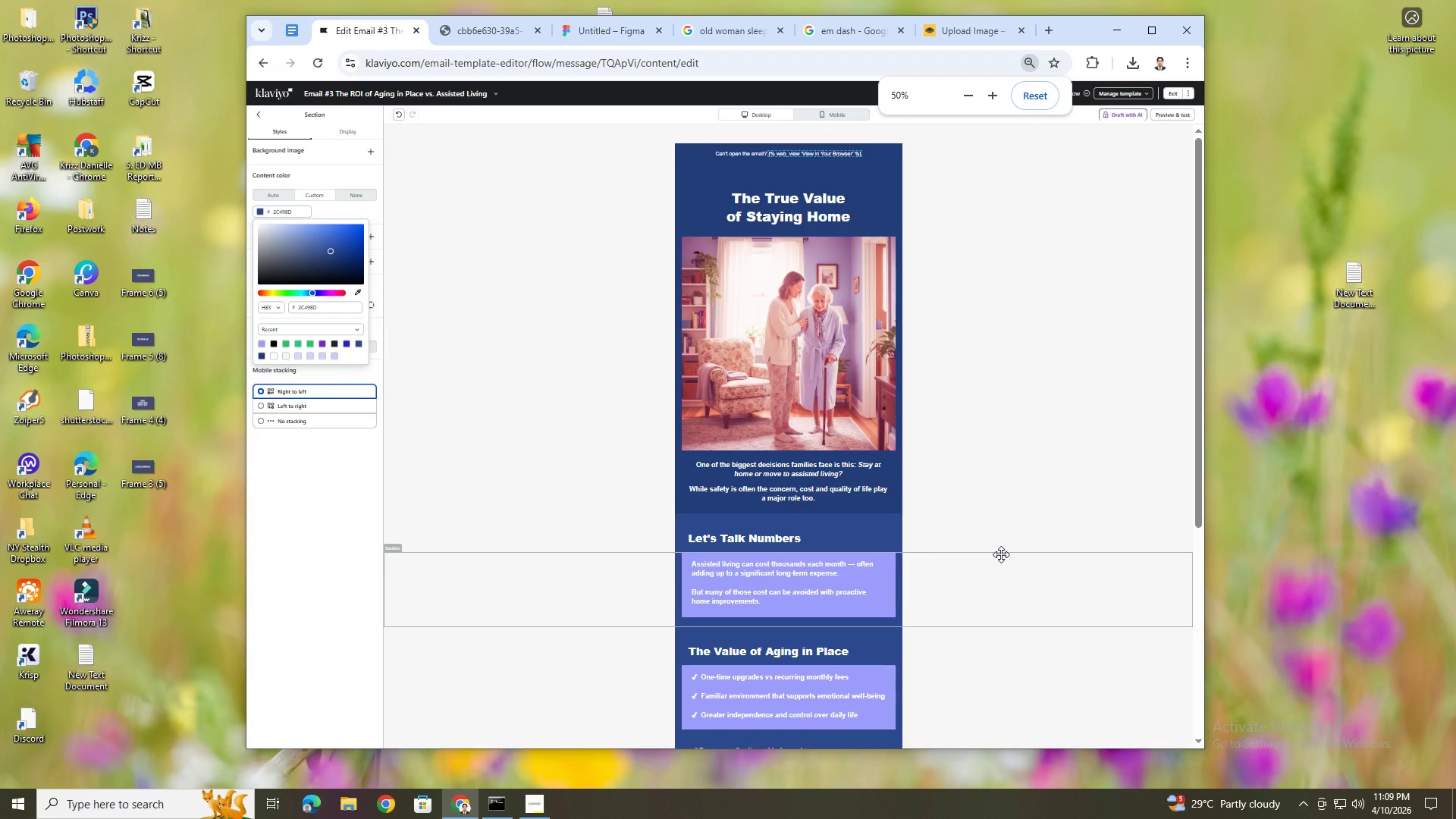 
scroll: coordinate [1001, 554], scroll_direction: down, amount: 2.0
 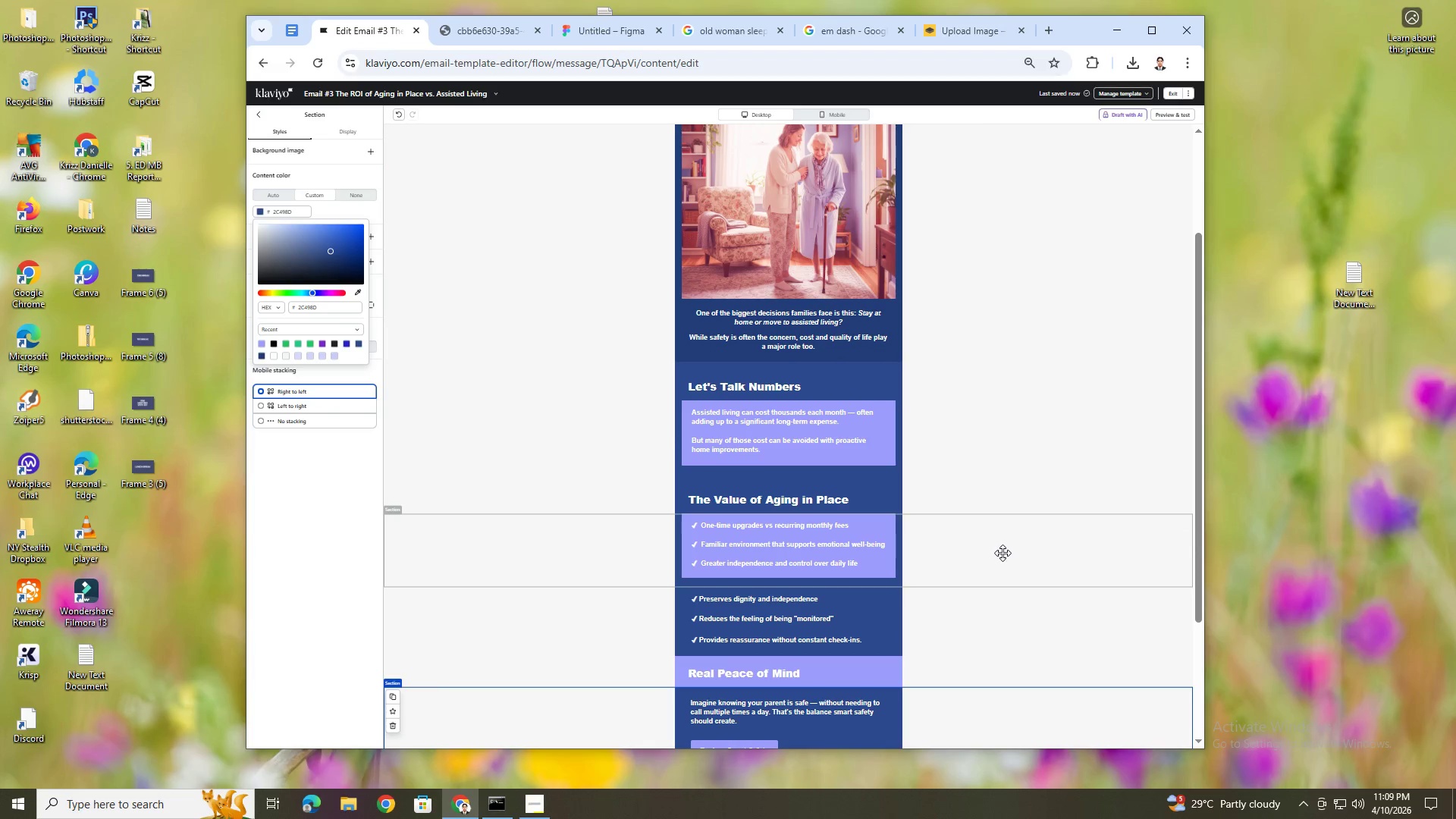 
scroll: coordinate [1006, 550], scroll_direction: up, amount: 2.0
 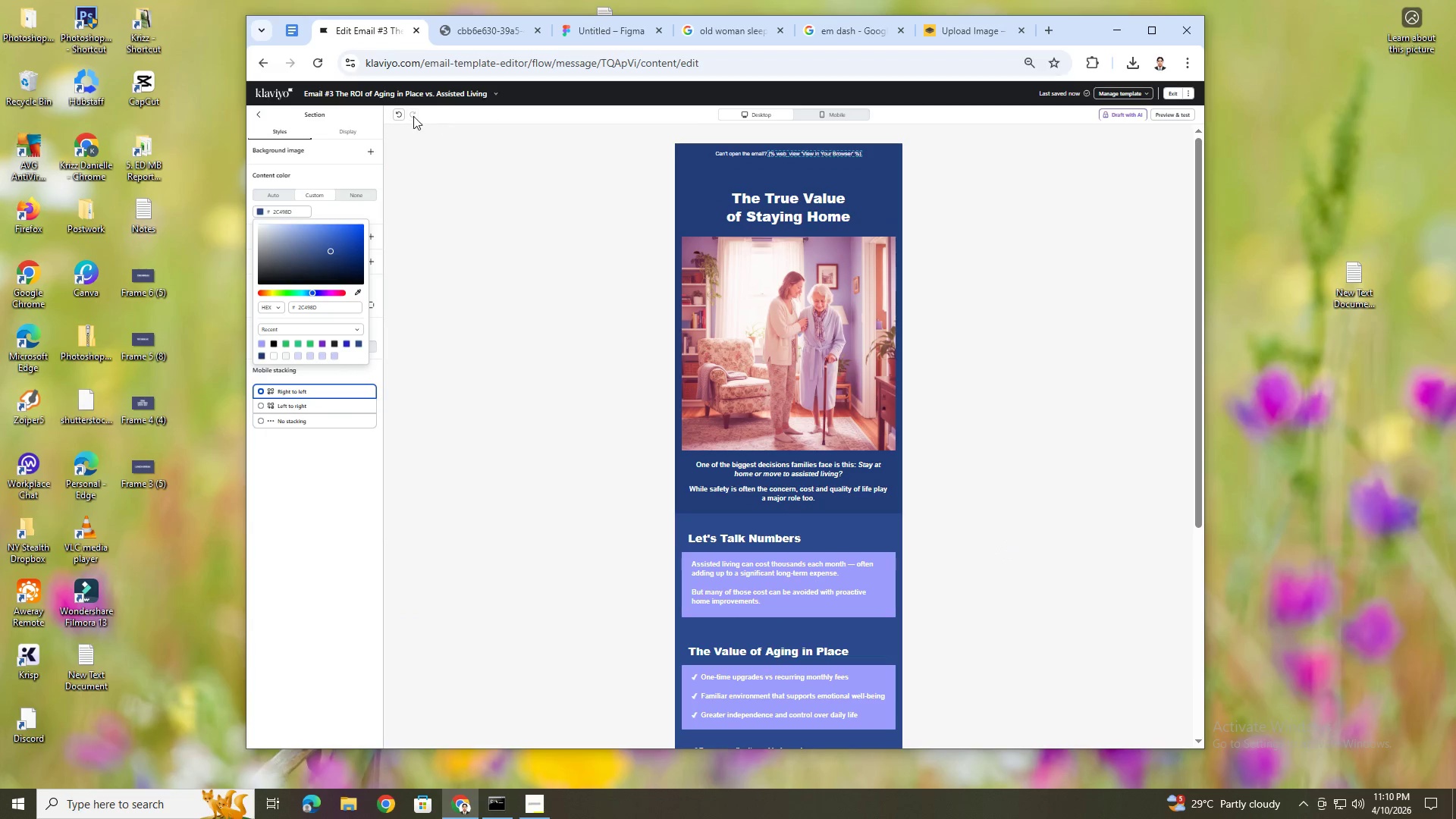 
left_click([402, 115])
 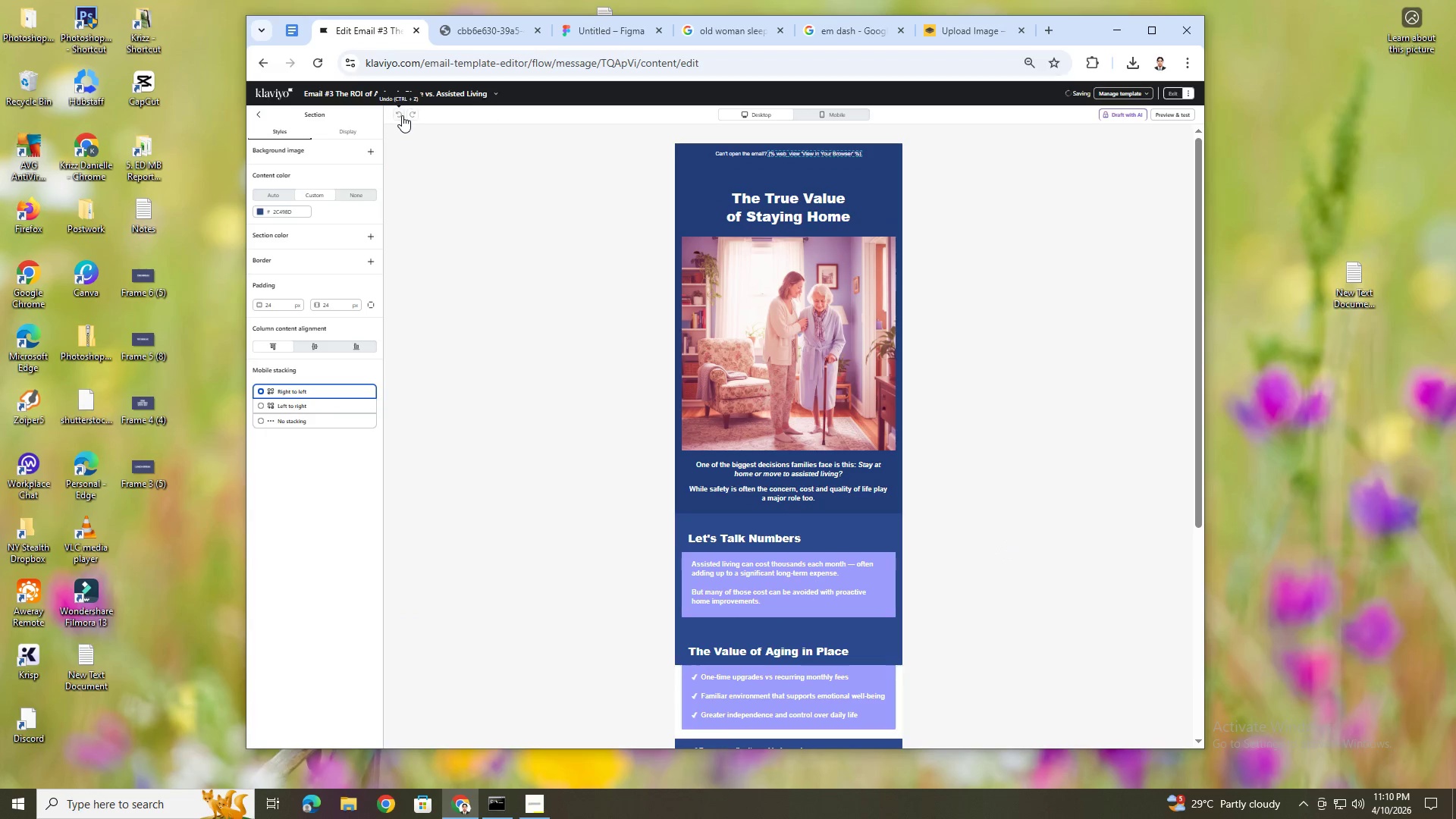 
left_click([402, 115])
 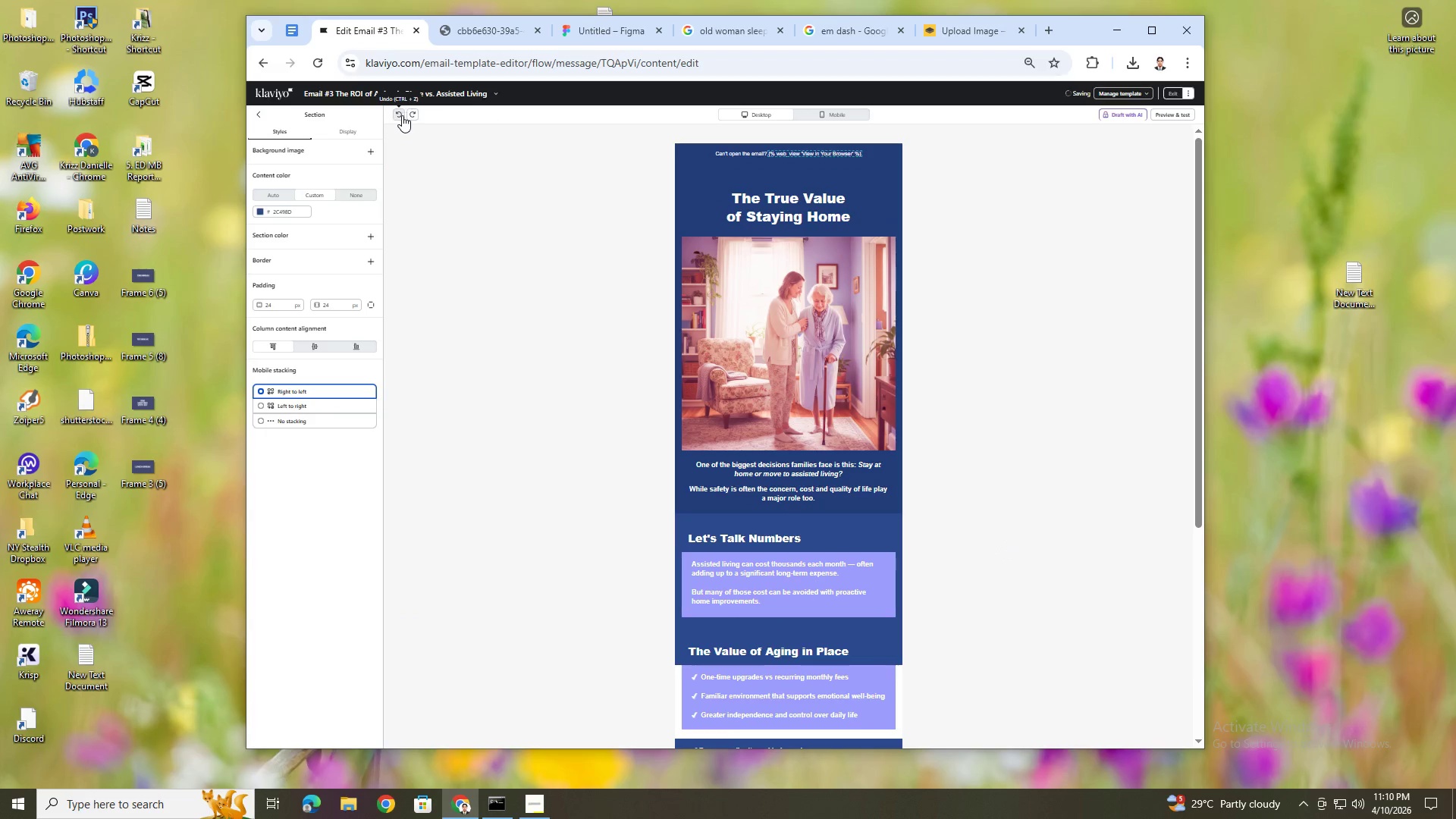 
left_click([402, 115])
 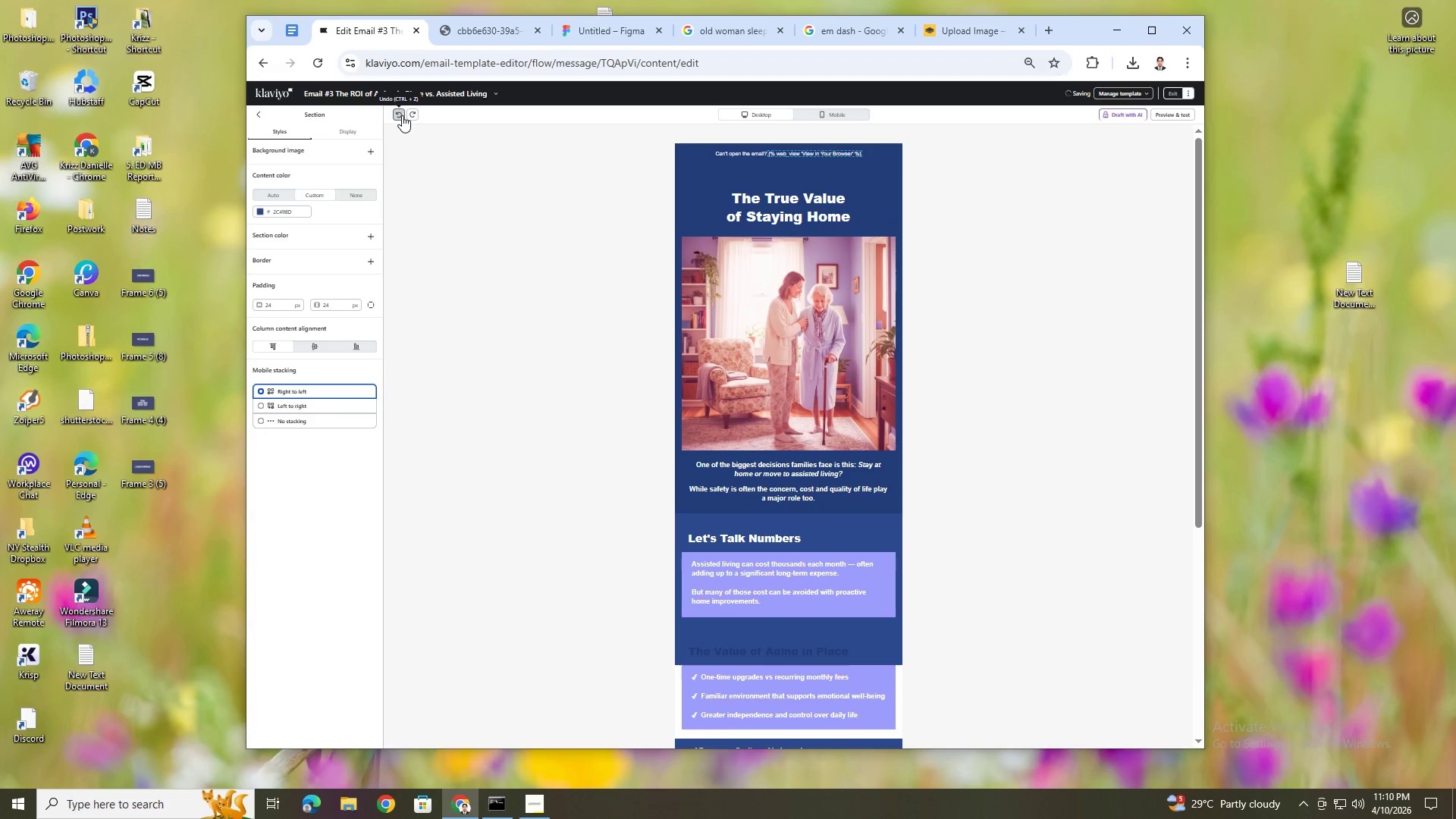 
left_click([402, 115])
 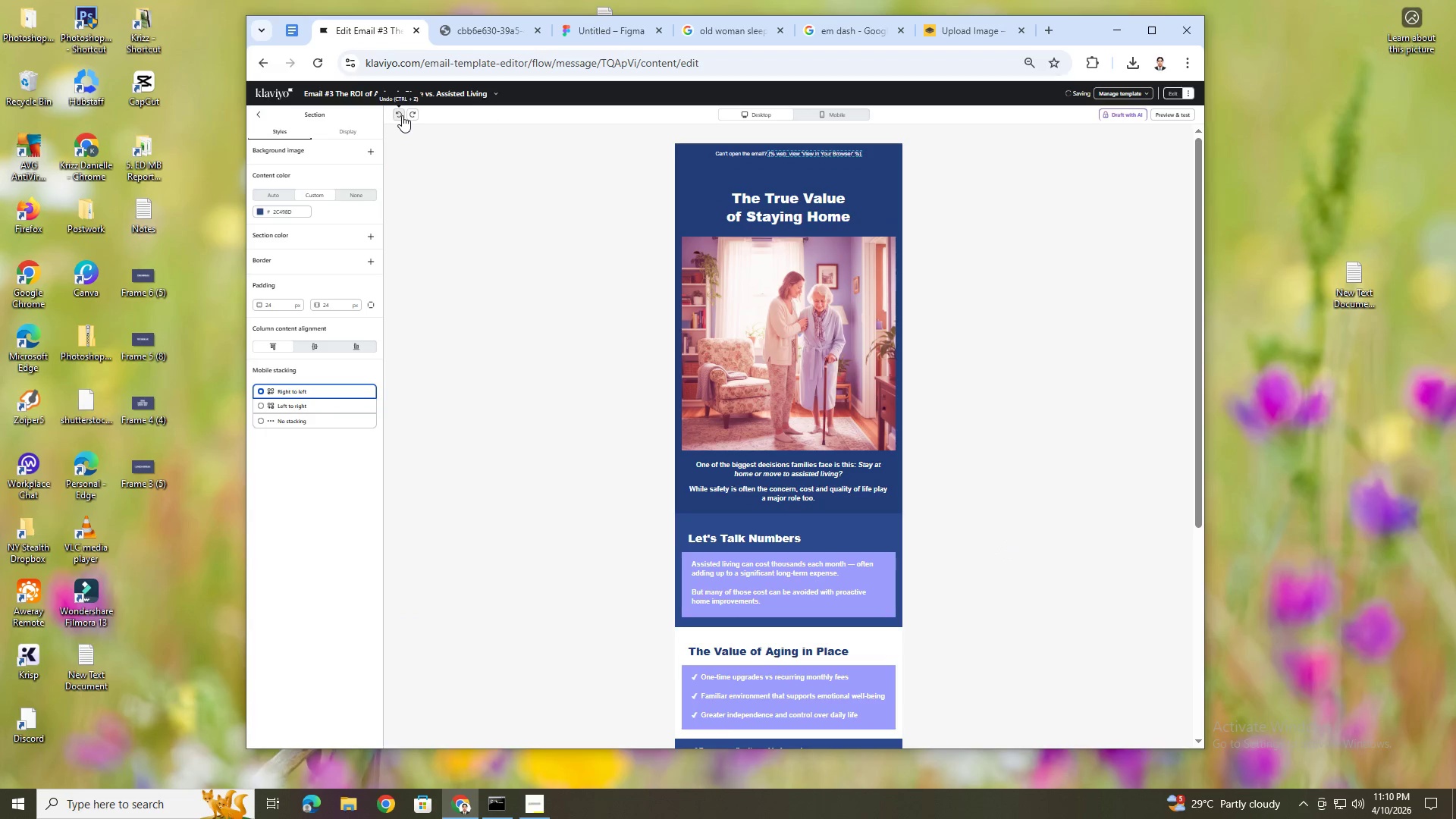 
left_click([402, 115])
 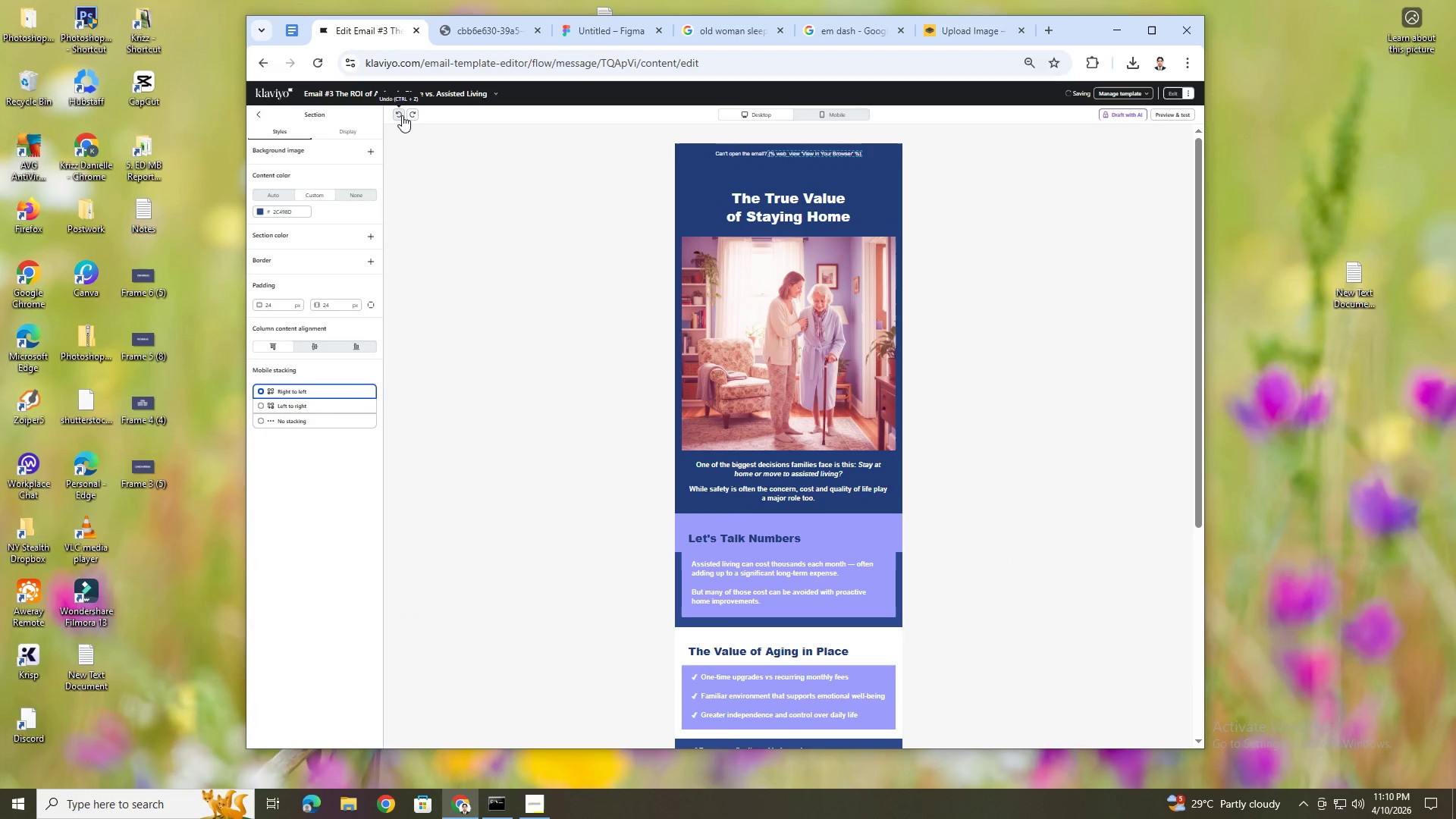 
left_click([402, 115])
 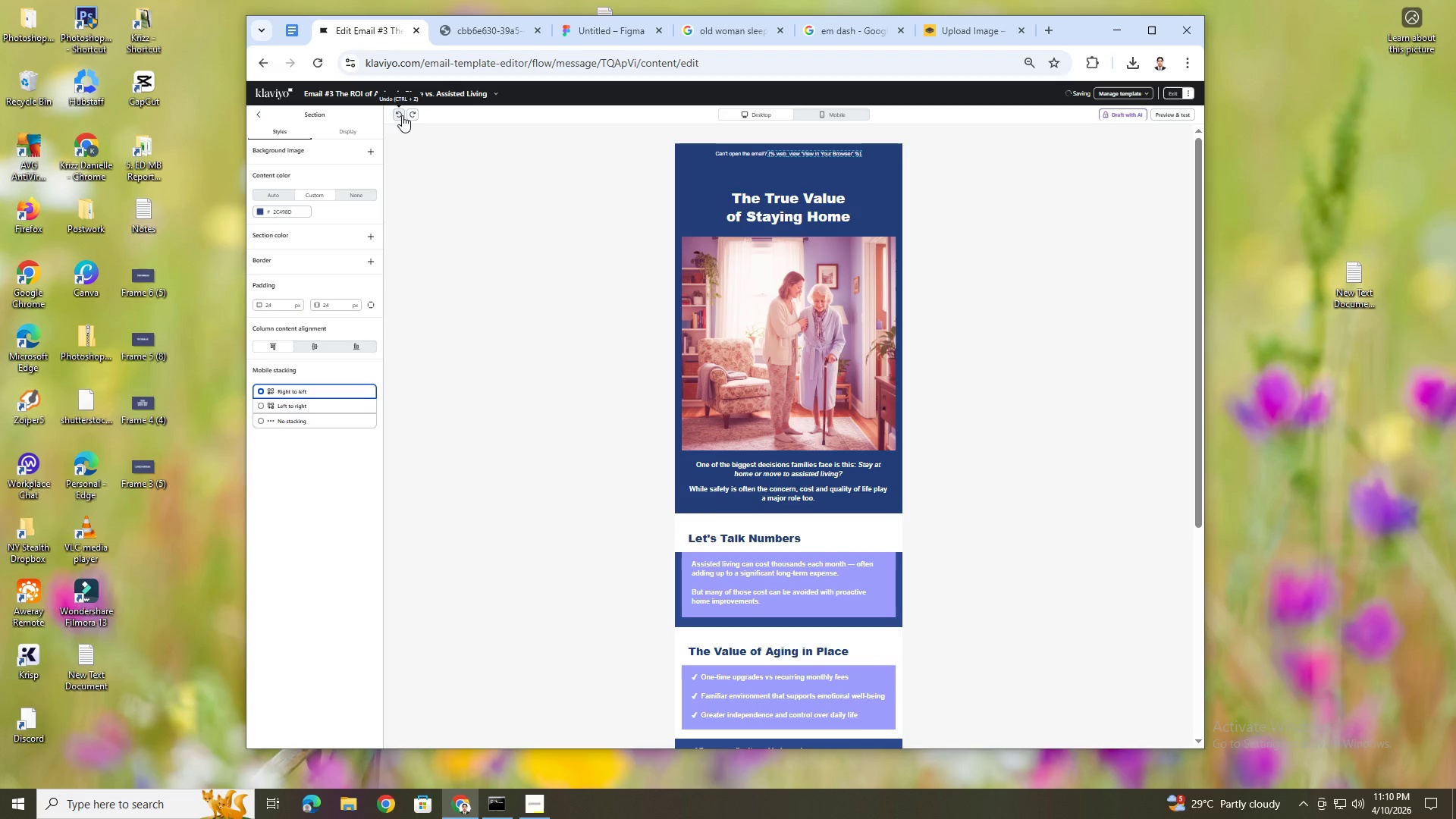 
left_click([402, 115])
 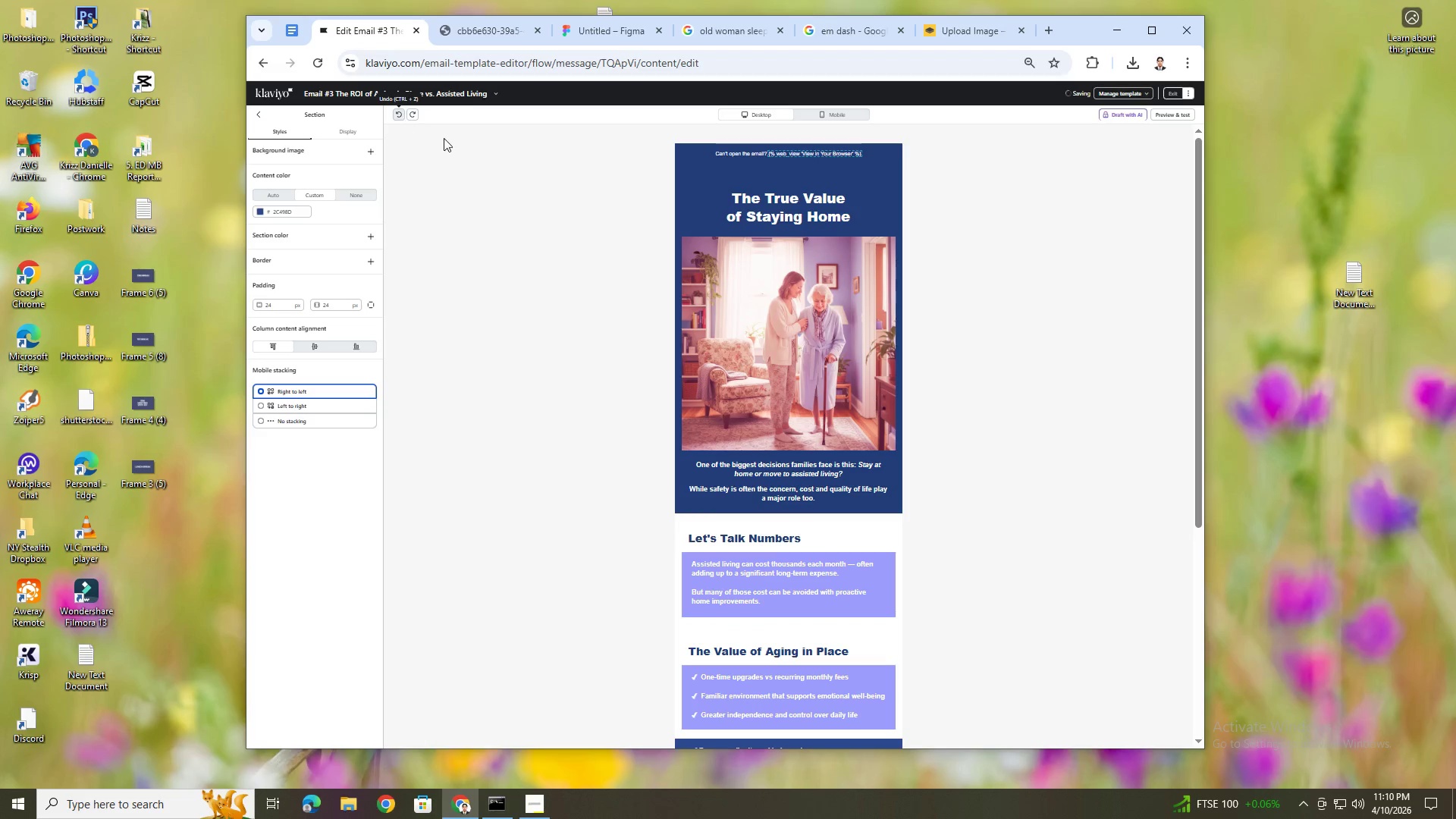 
left_click([962, 571])
 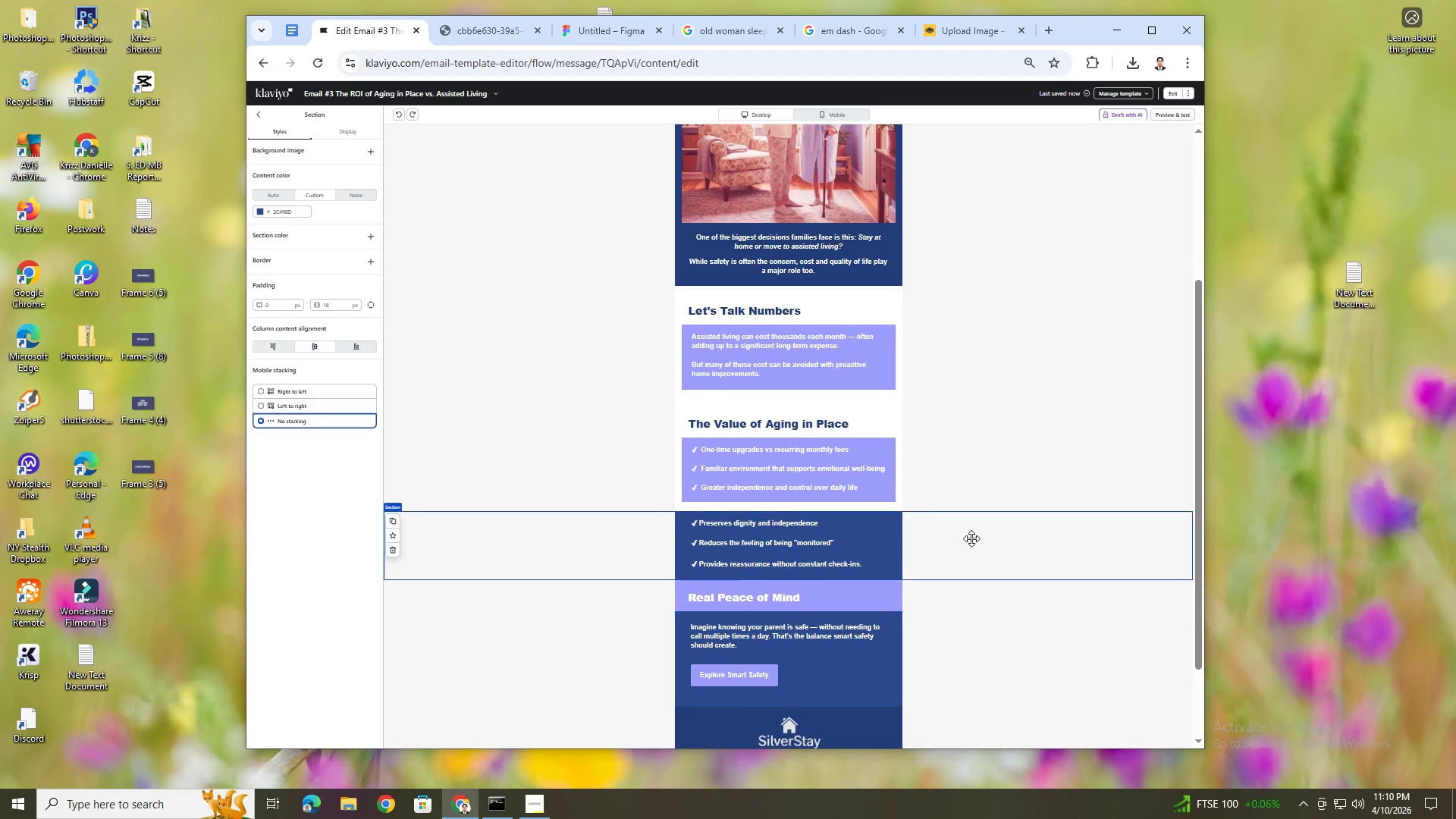 
scroll: coordinate [1031, 435], scroll_direction: down, amount: 3.0
 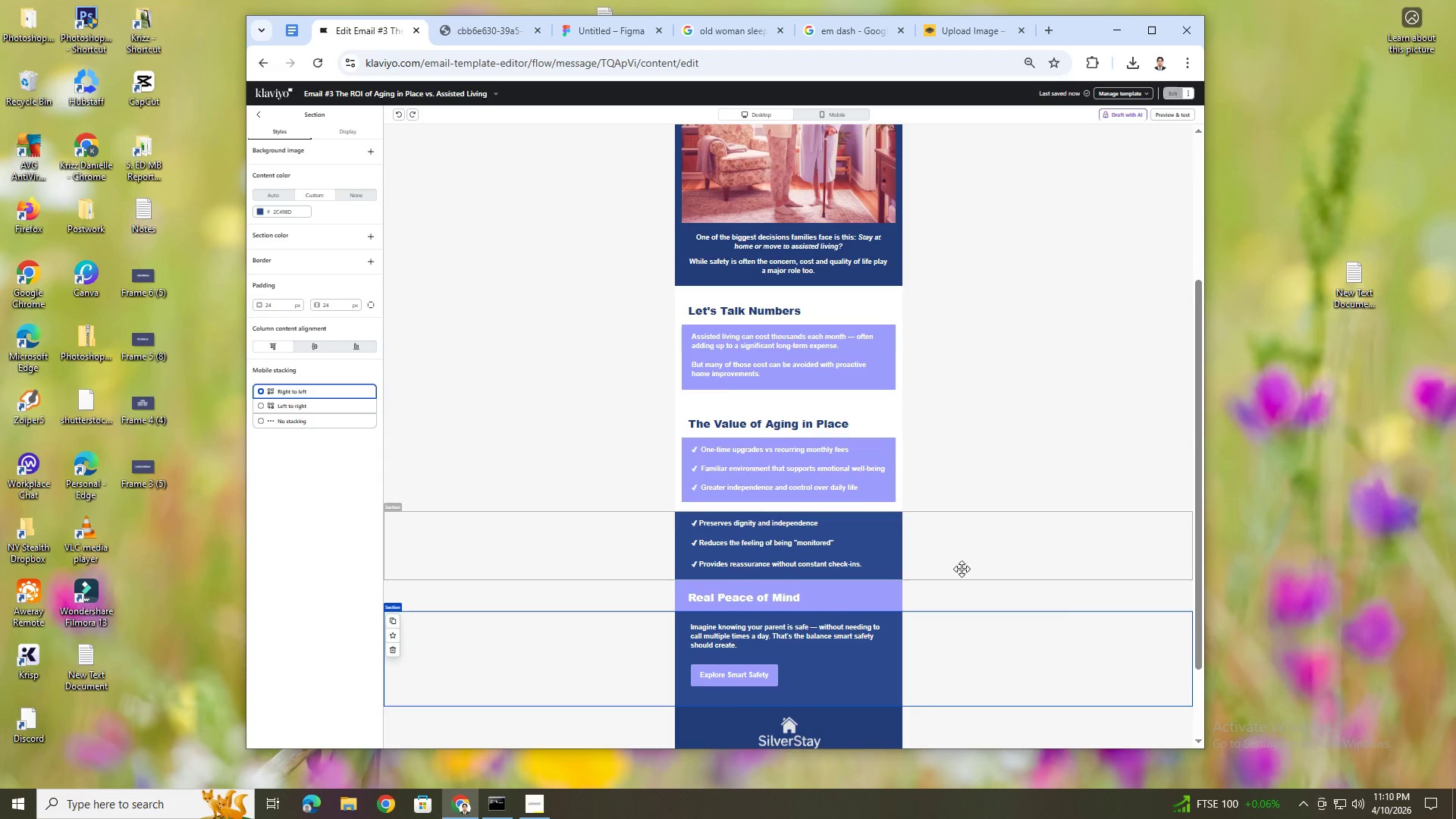 
scroll: coordinate [971, 538], scroll_direction: up, amount: 3.0
 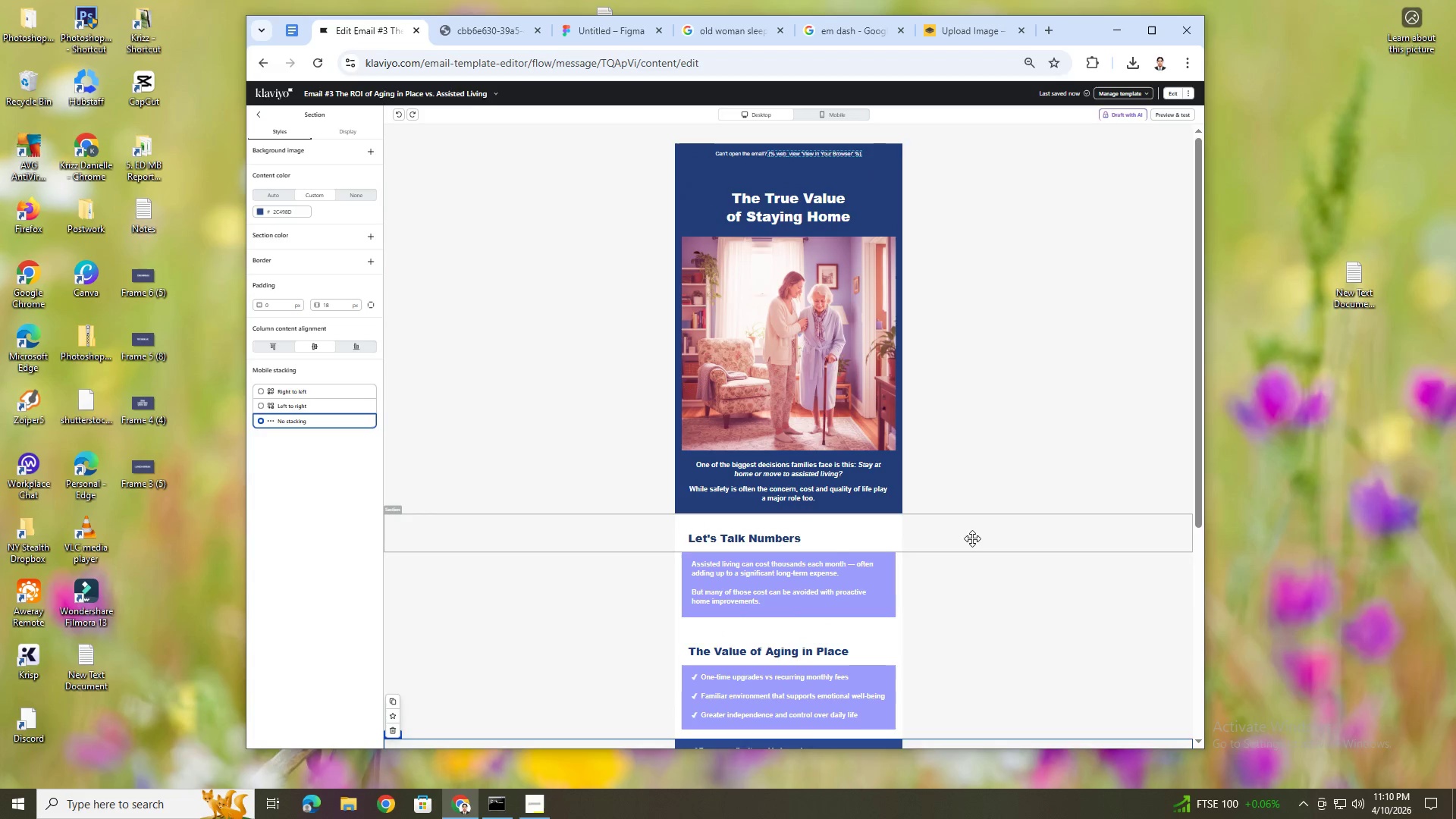 
scroll: coordinate [972, 538], scroll_direction: down, amount: 3.0
 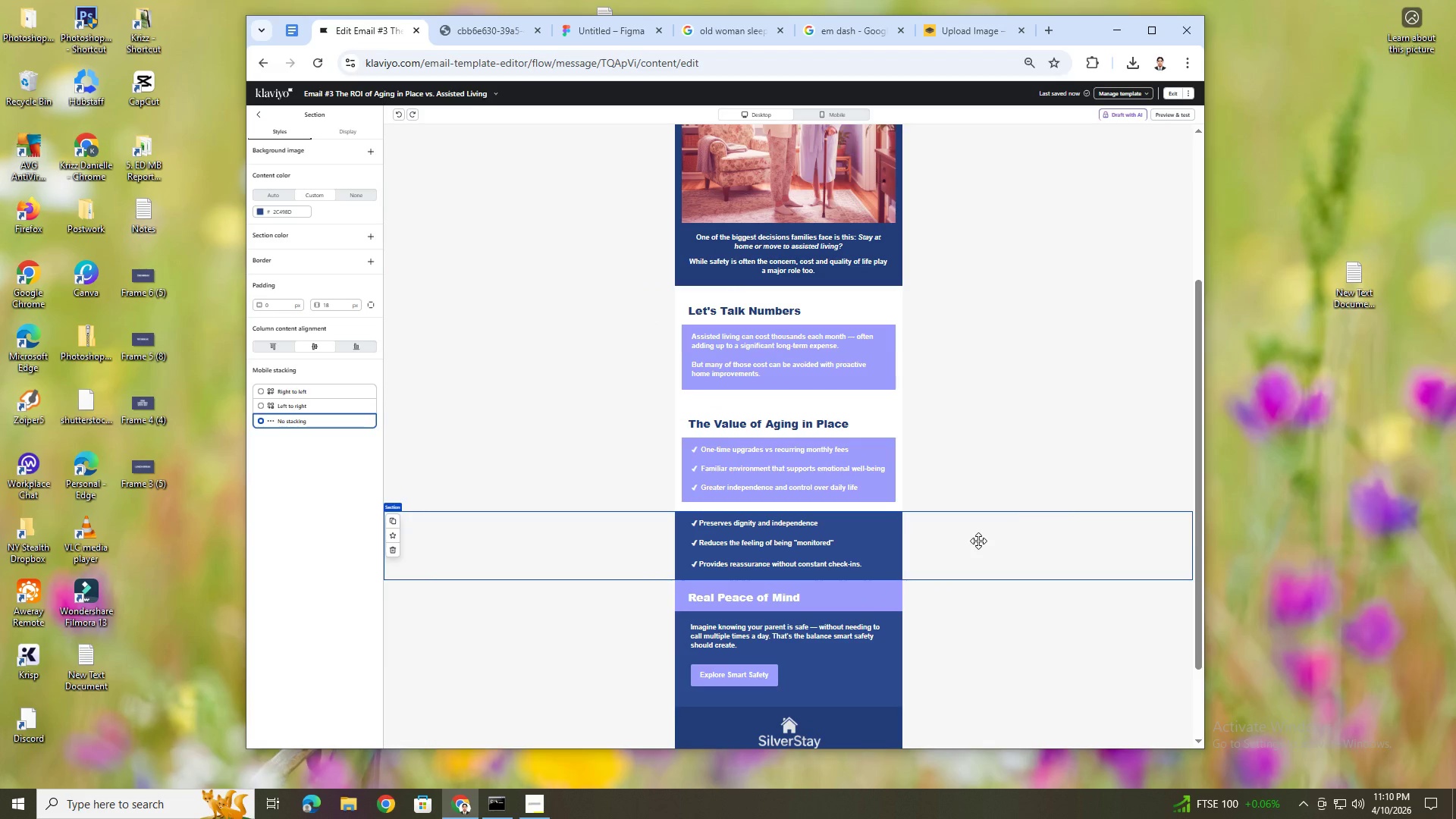 
scroll: coordinate [978, 541], scroll_direction: up, amount: 3.0
 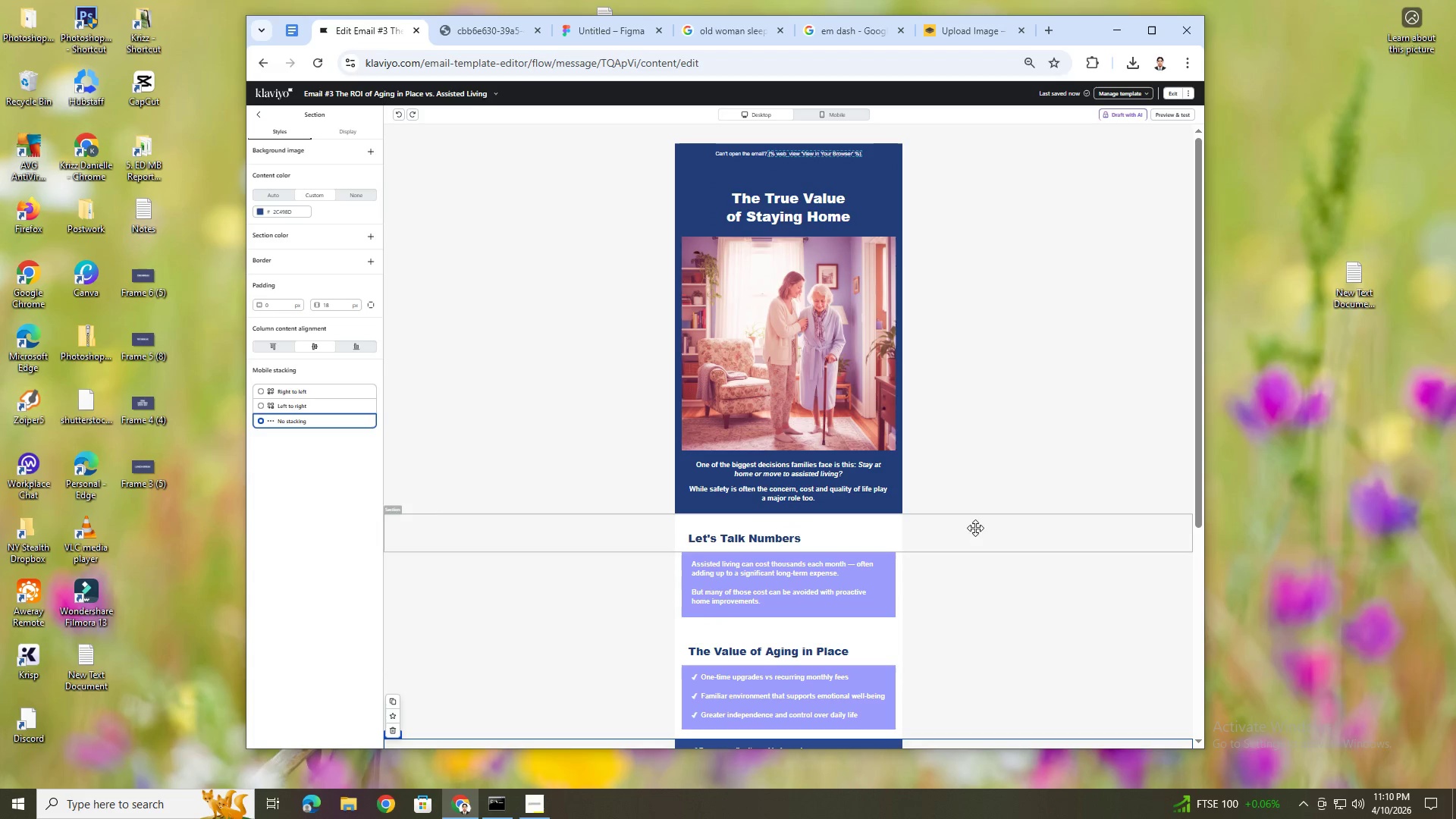 
left_click([530, 215])
 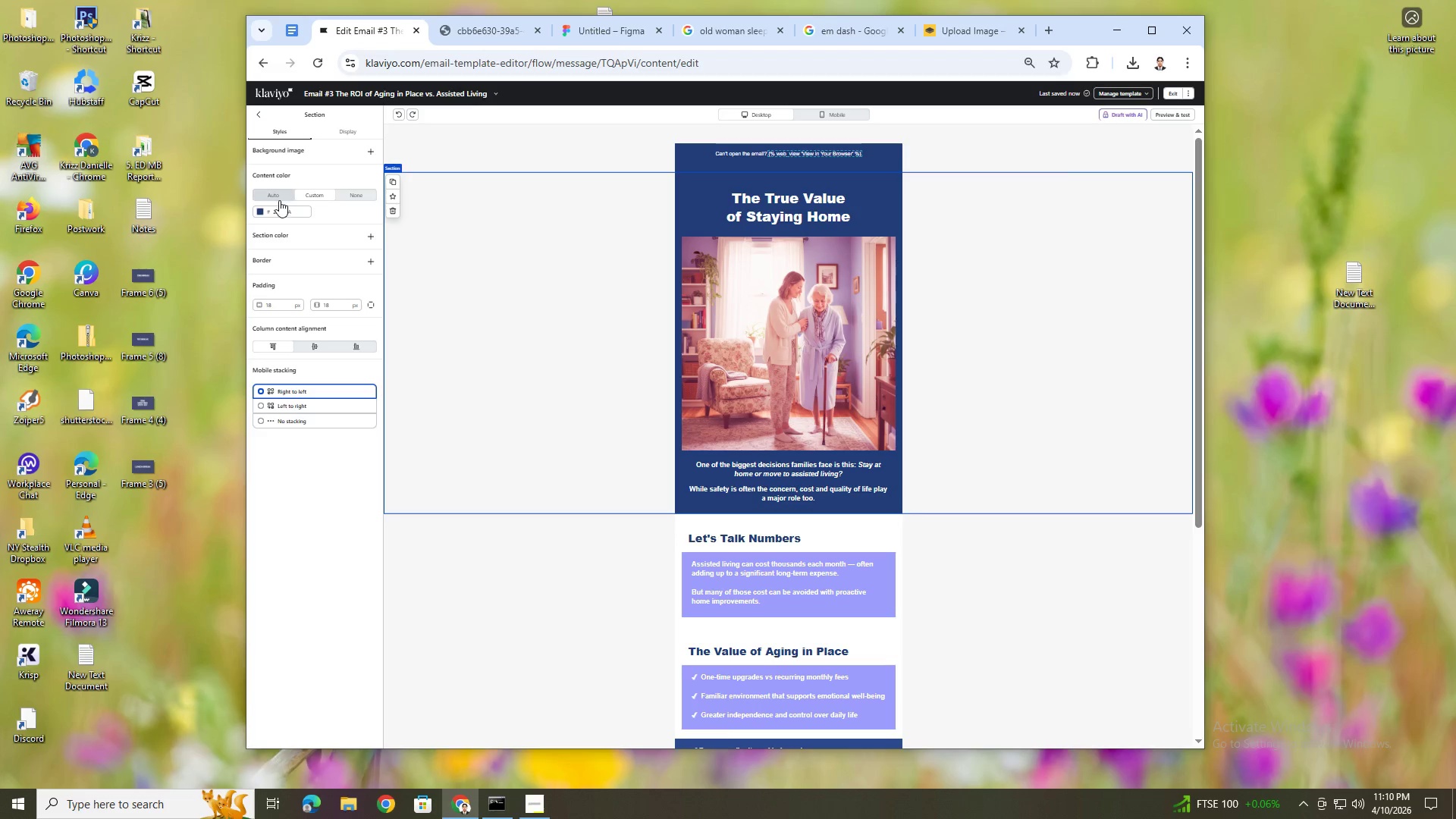 
left_click([261, 210])
 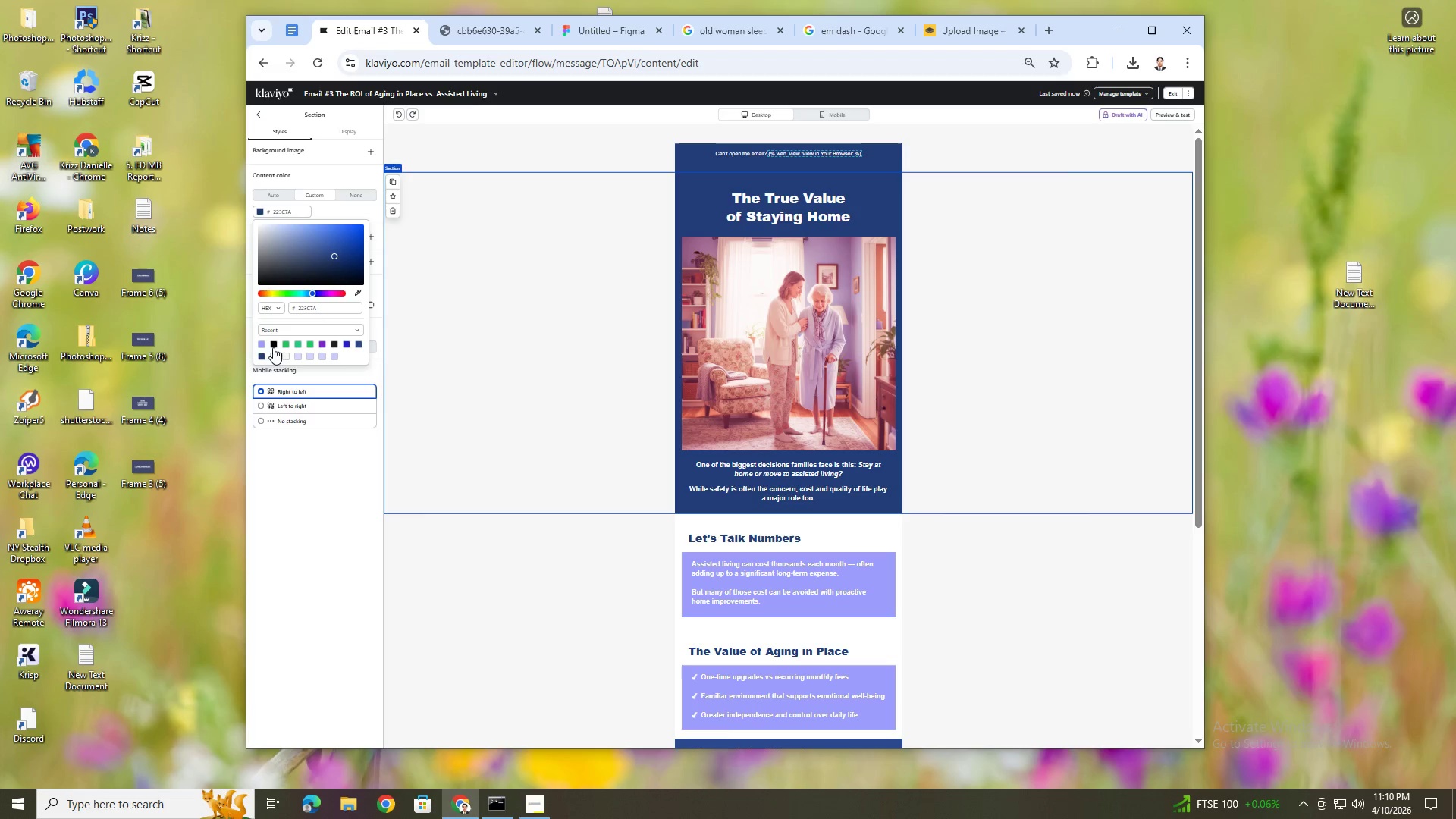 
left_click([261, 344])
 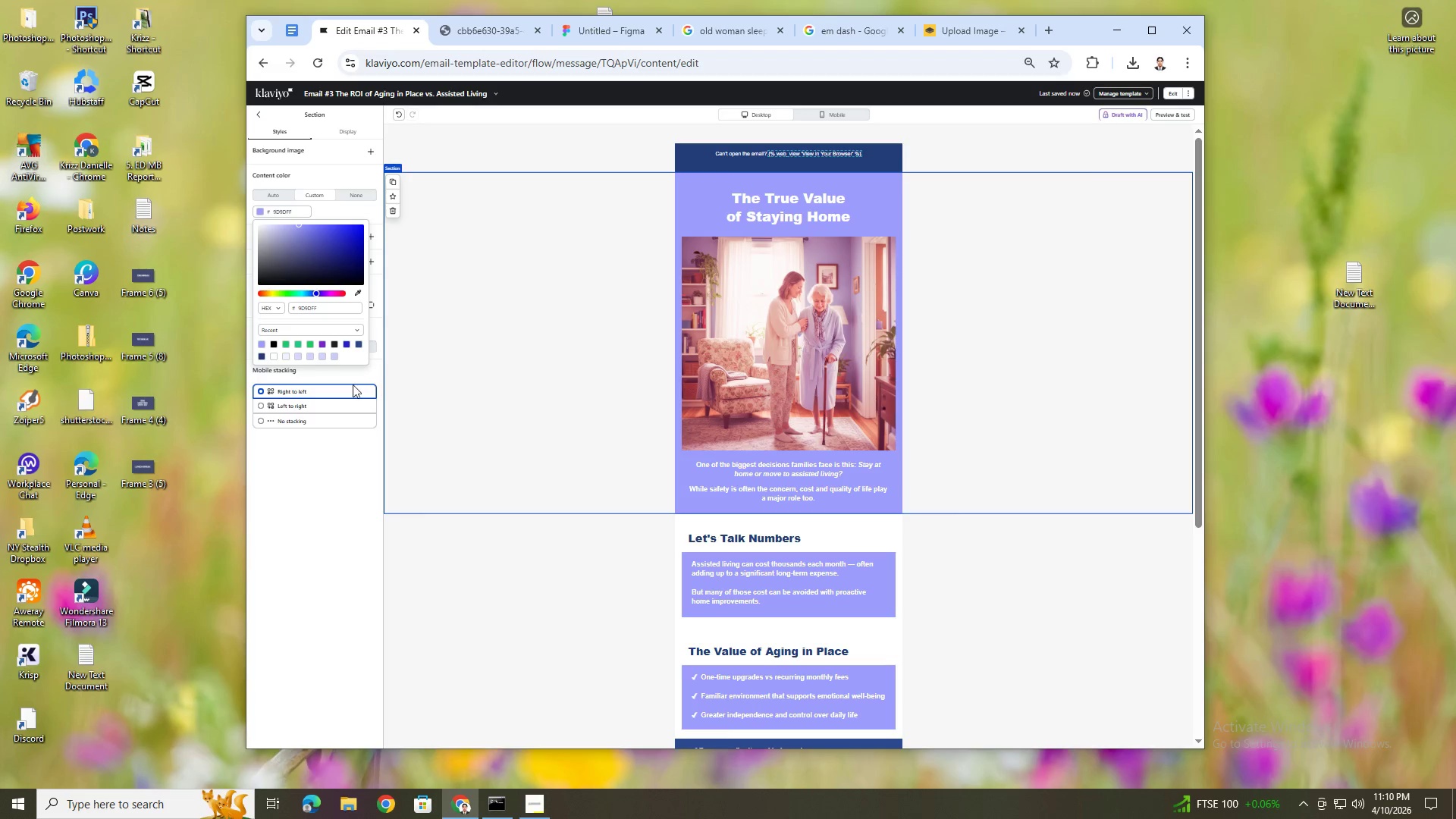 
scroll: coordinate [1038, 485], scroll_direction: up, amount: 1.0
 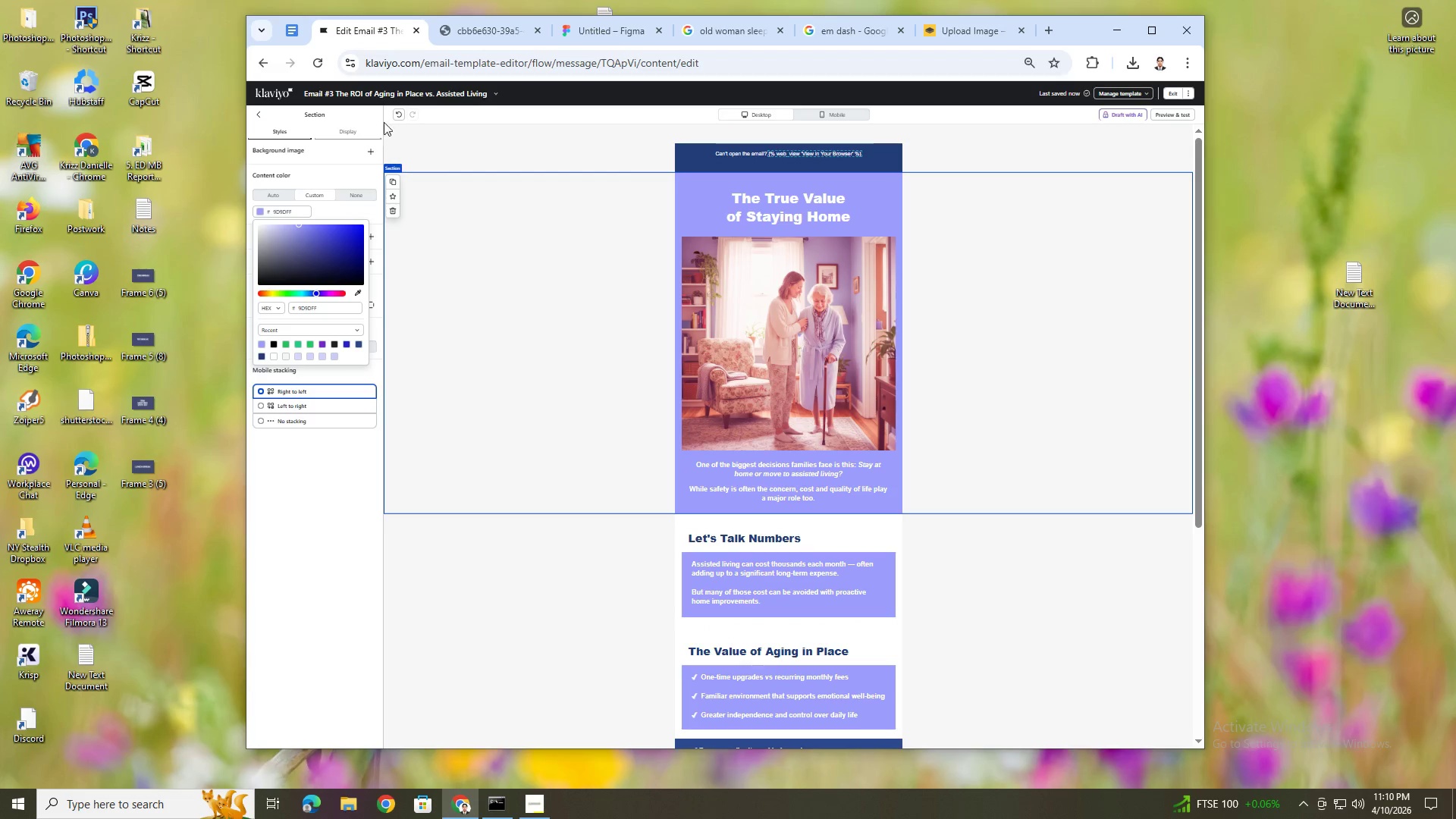 
left_click([395, 116])
 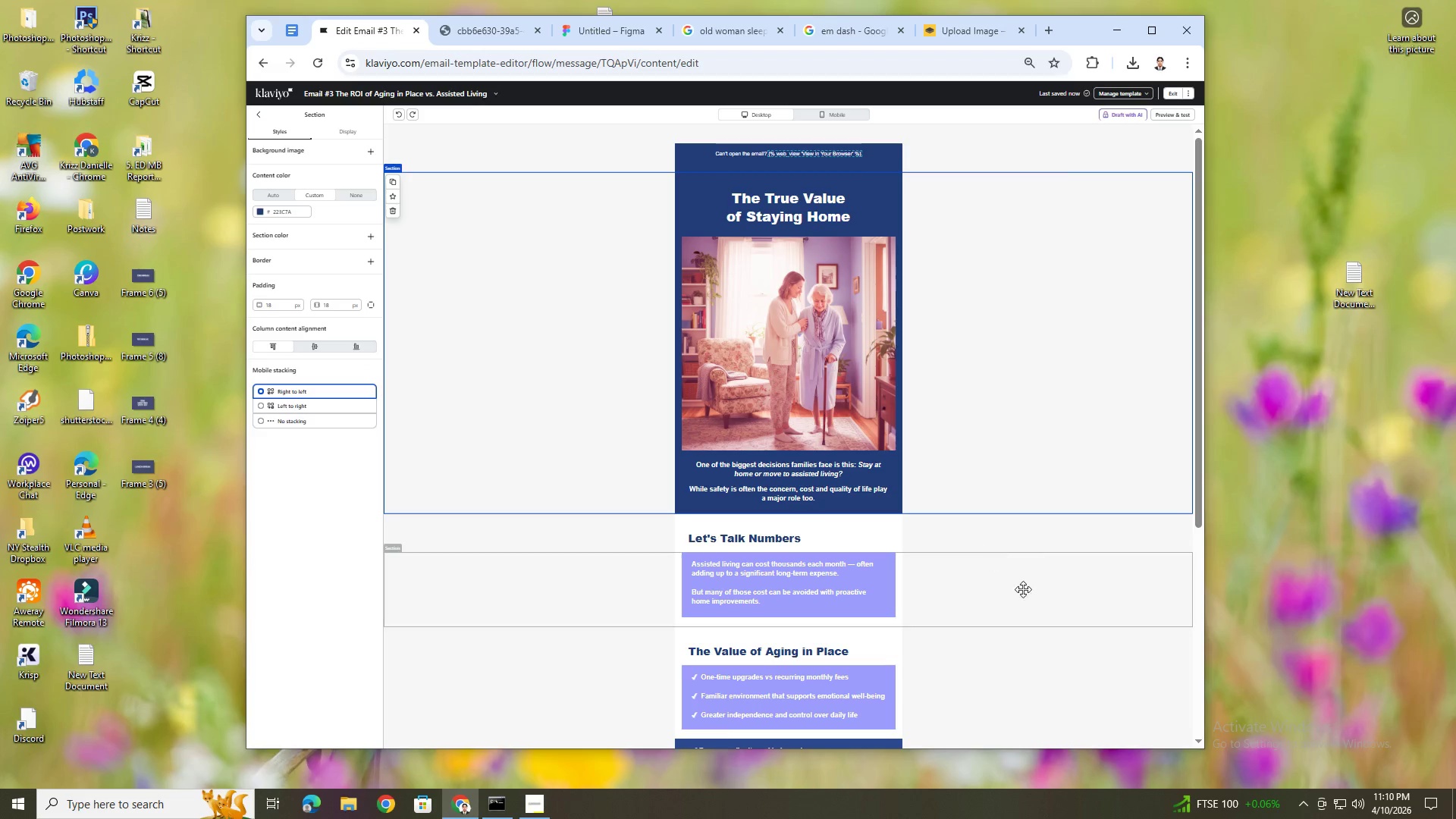 
left_click([1026, 623])
 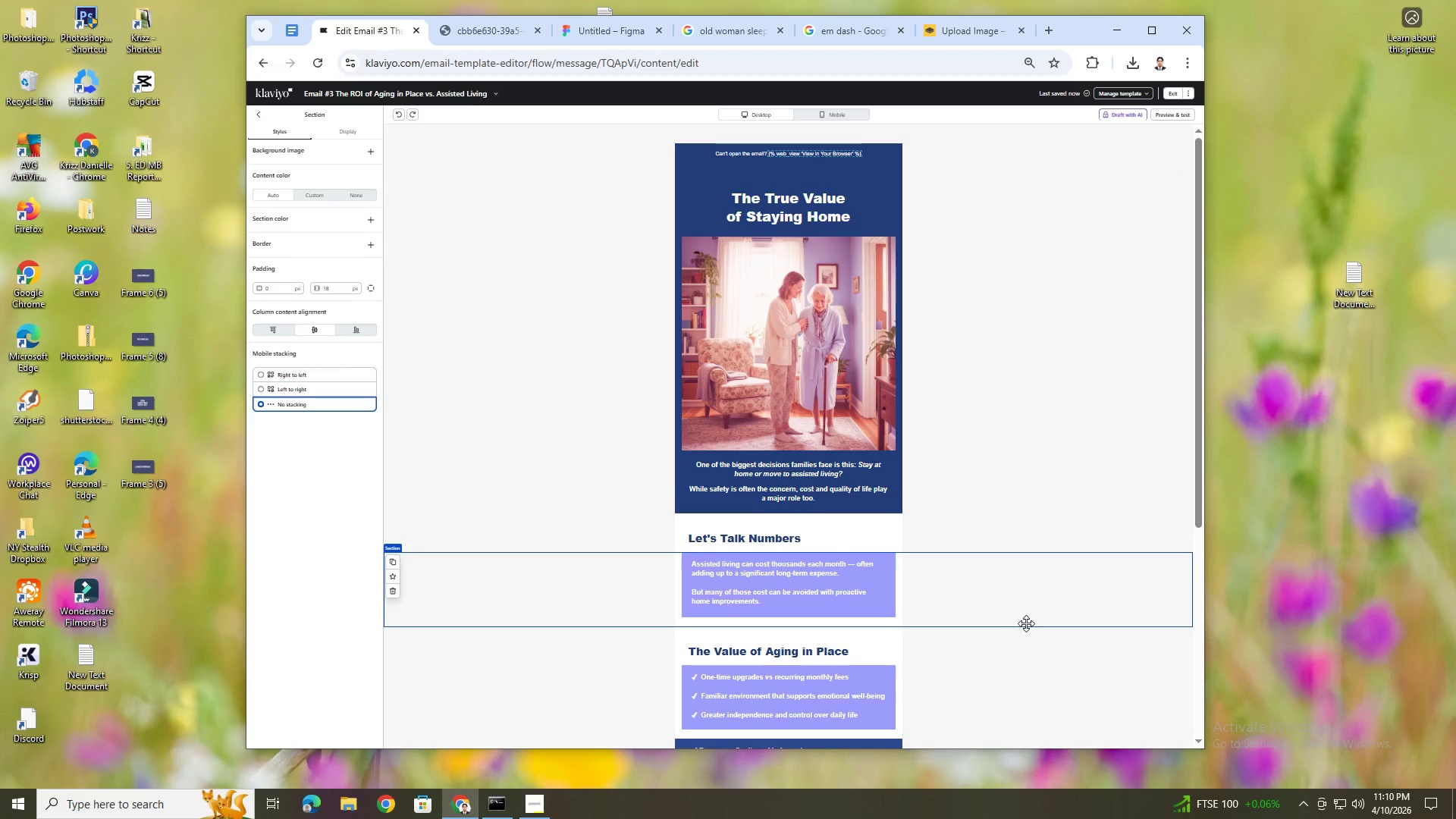 
scroll: coordinate [1026, 623], scroll_direction: down, amount: 3.0
 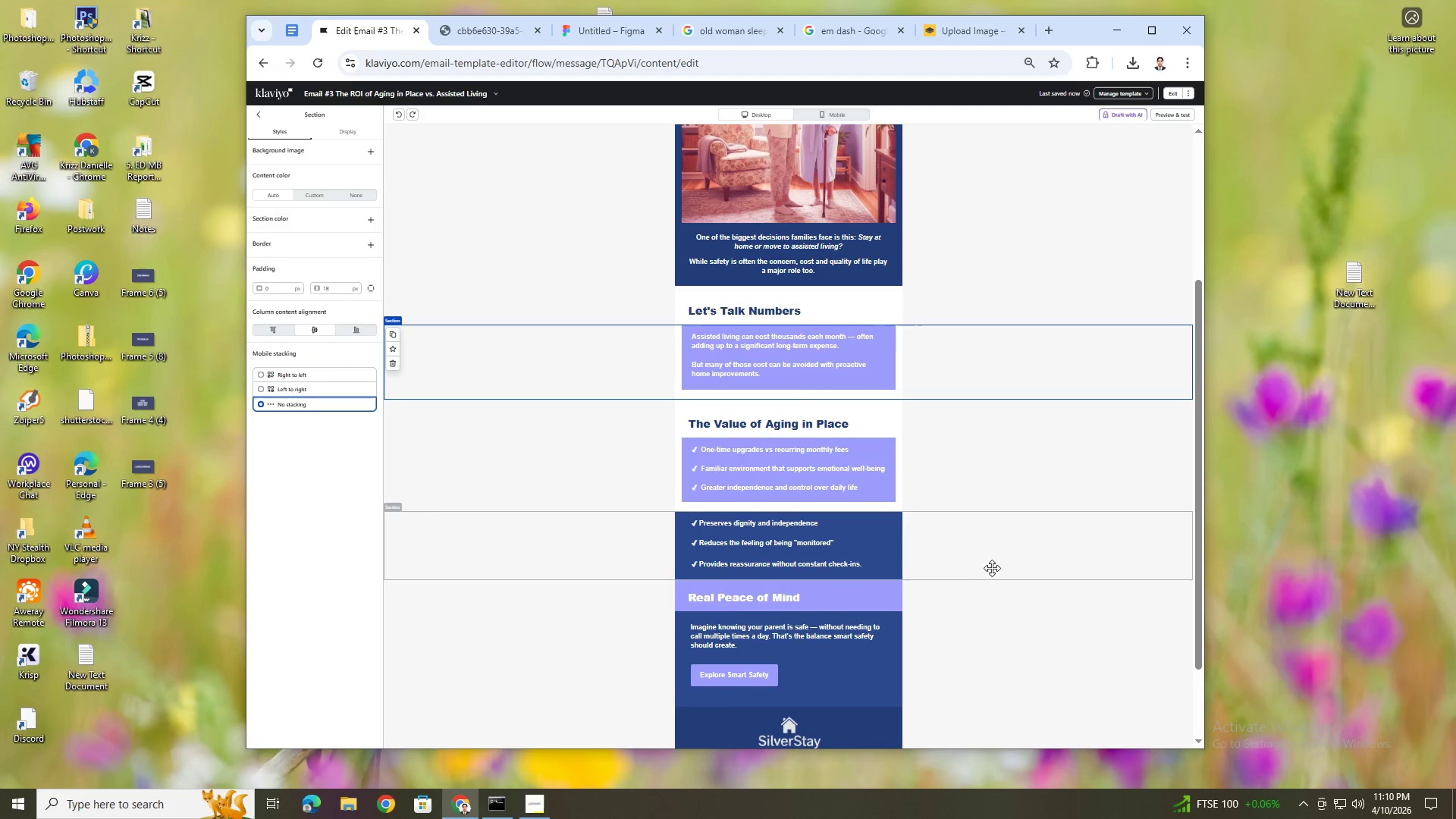 
left_click([989, 558])
 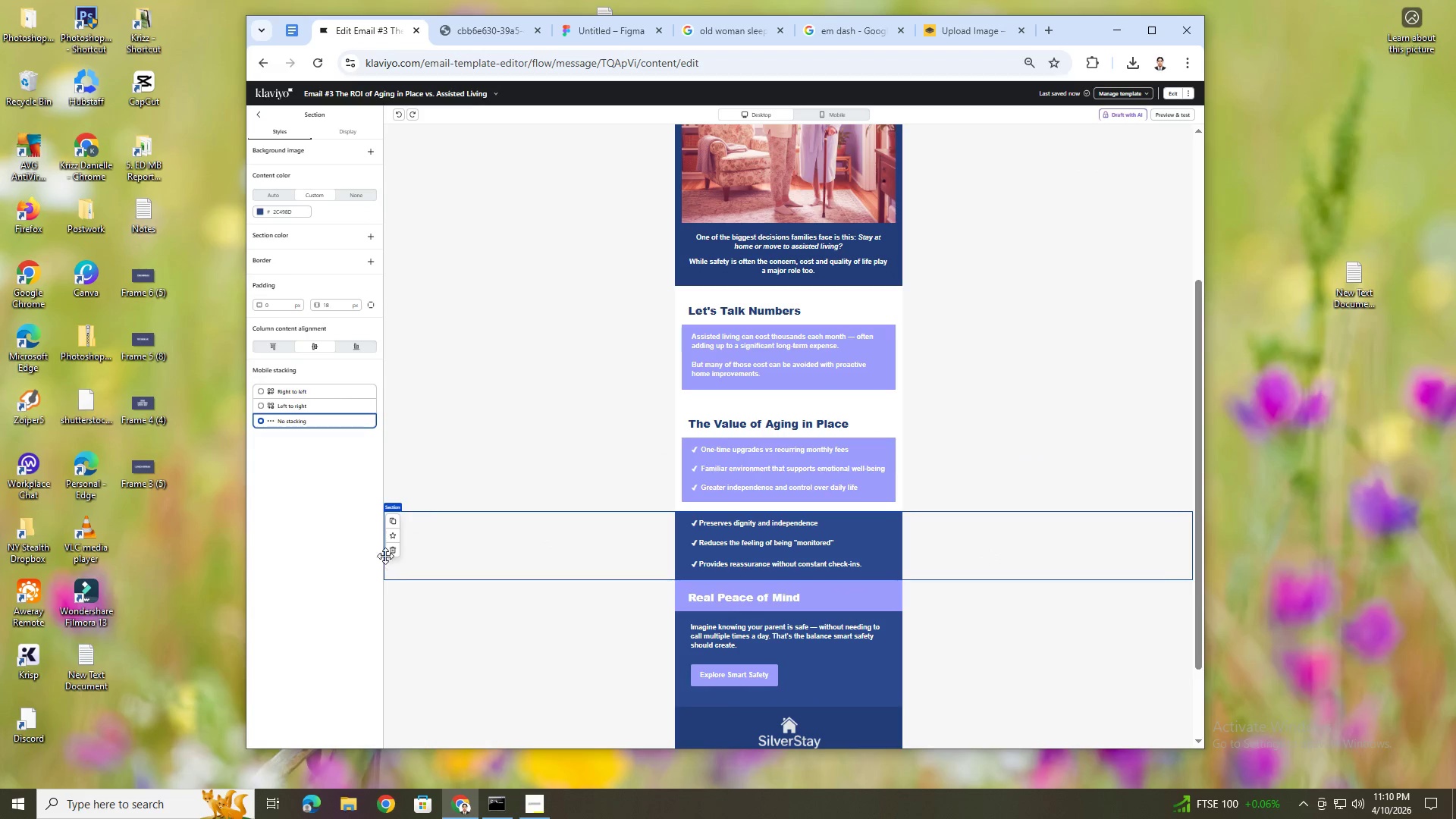 
left_click([389, 554])
 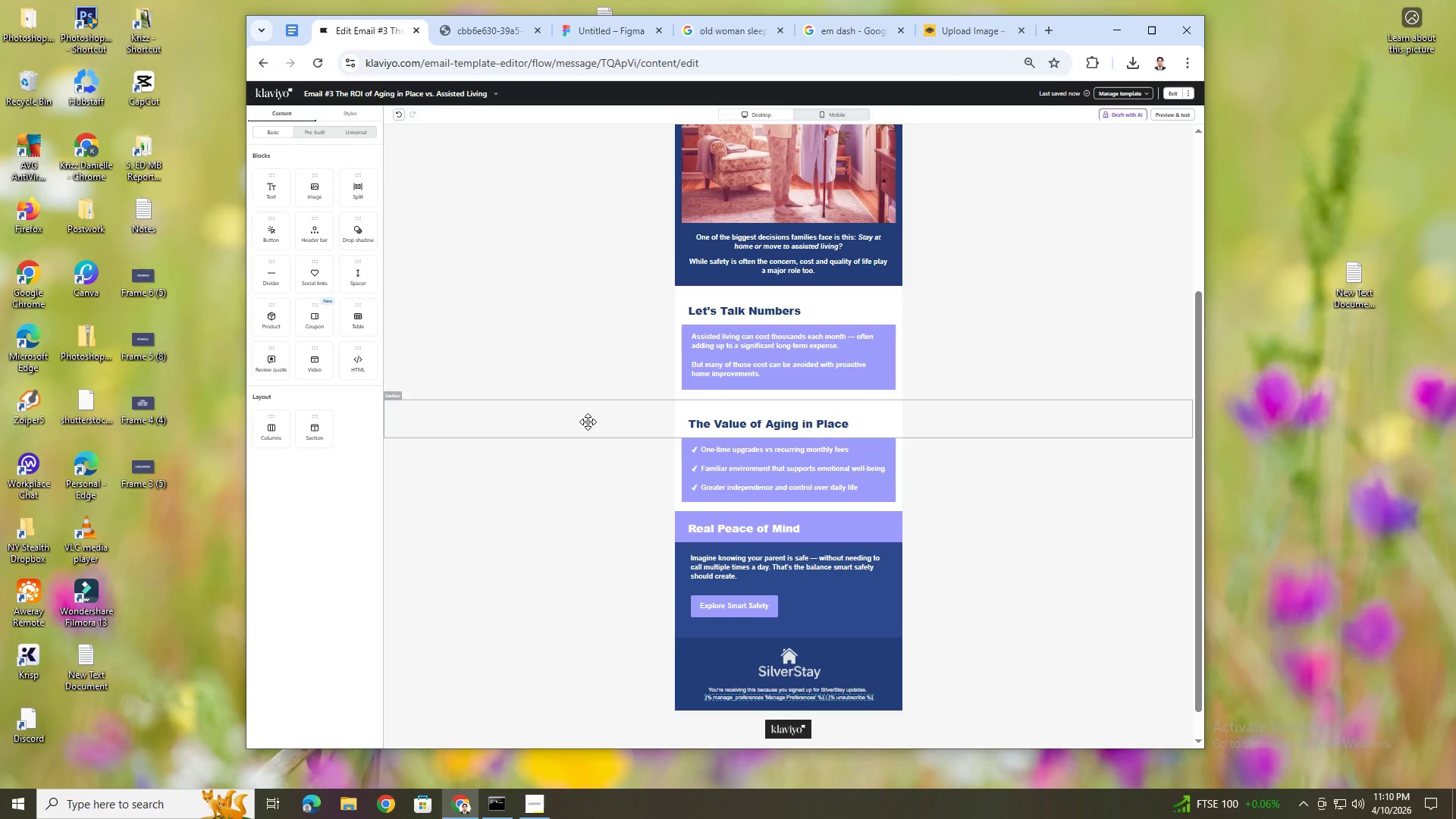 
wait(14.36)
 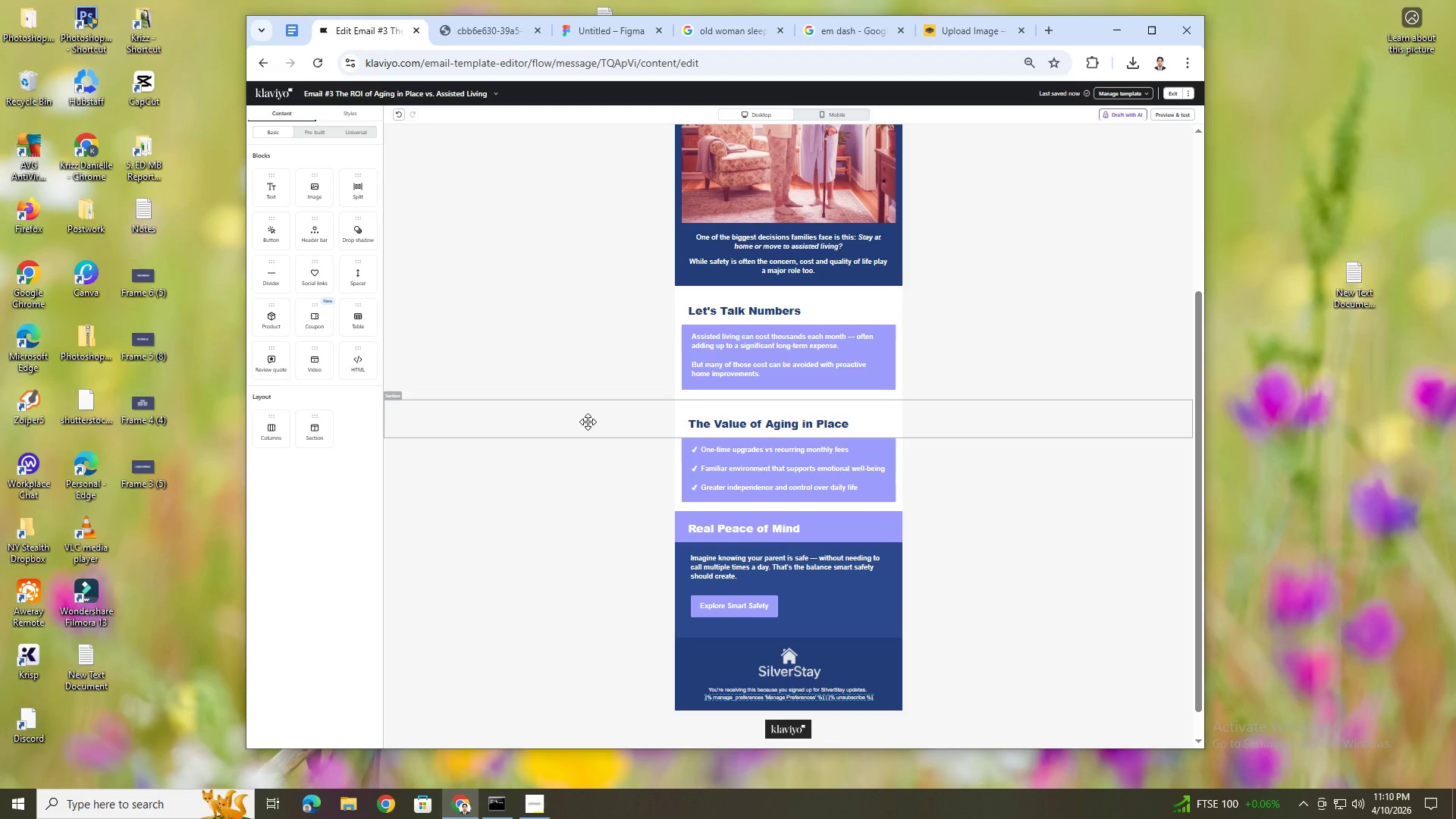 
left_click([639, 428])
 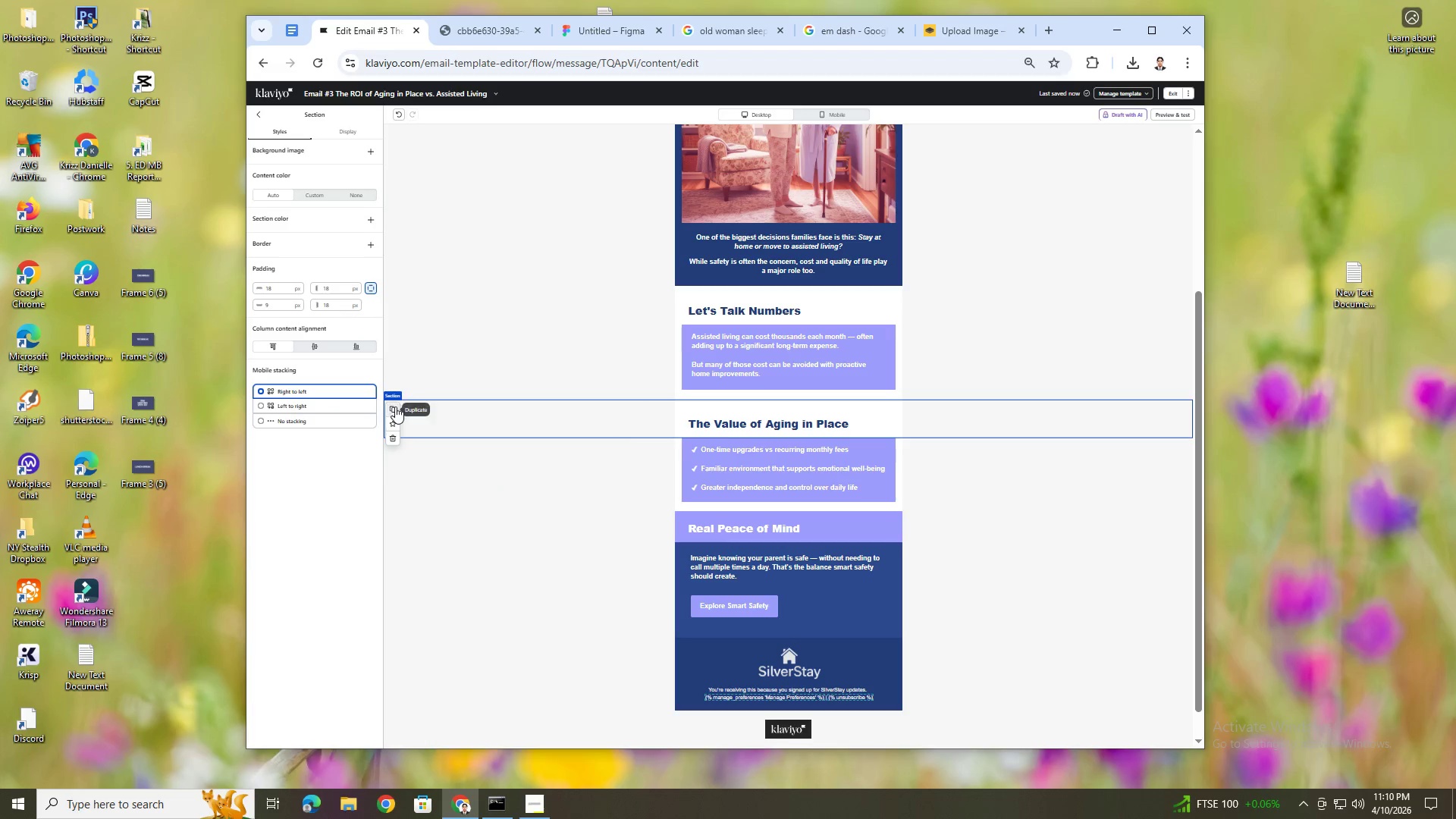 
left_click([396, 406])
 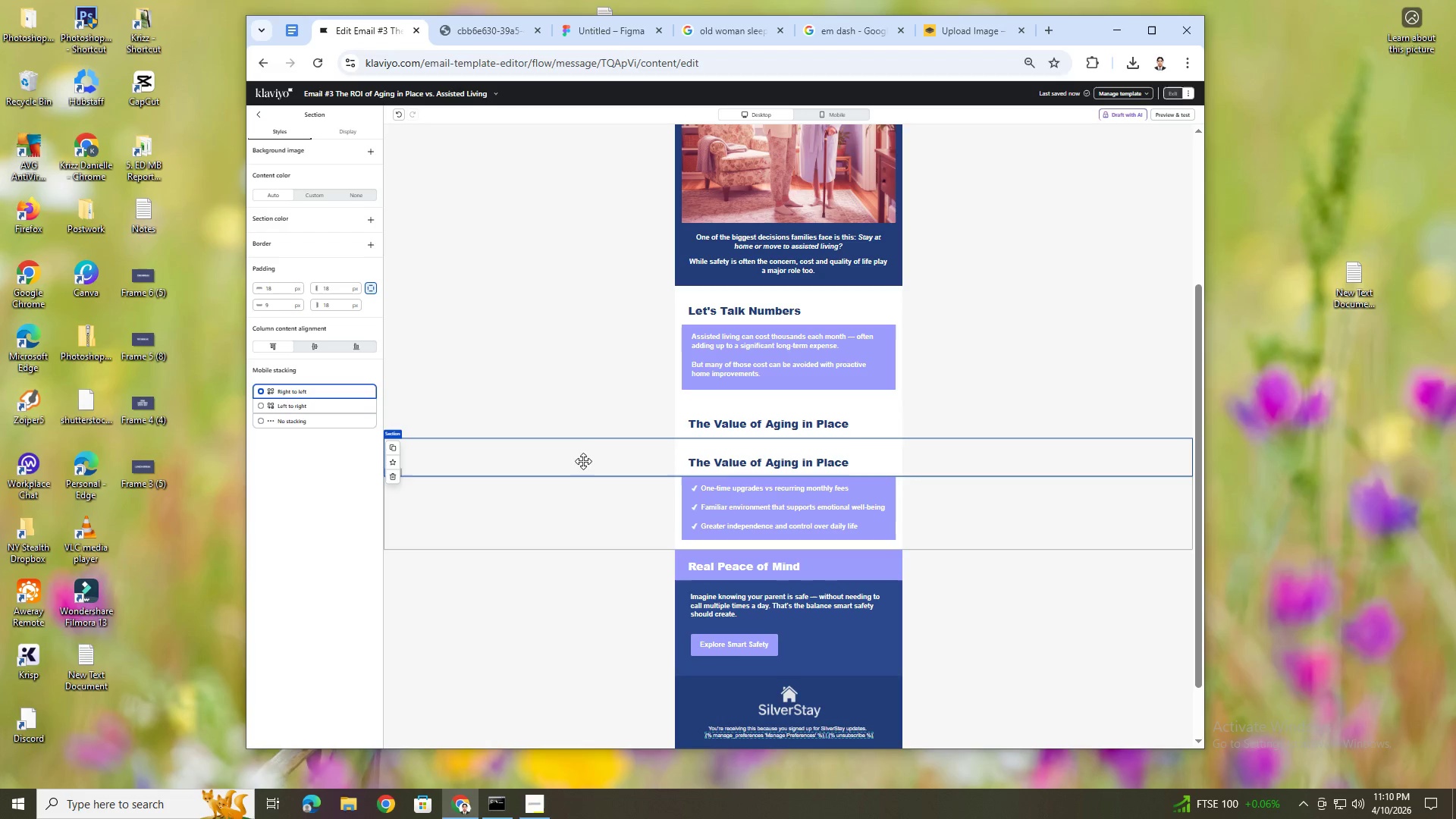 
left_click_drag(start_coordinate=[557, 463], to_coordinate=[592, 595])
 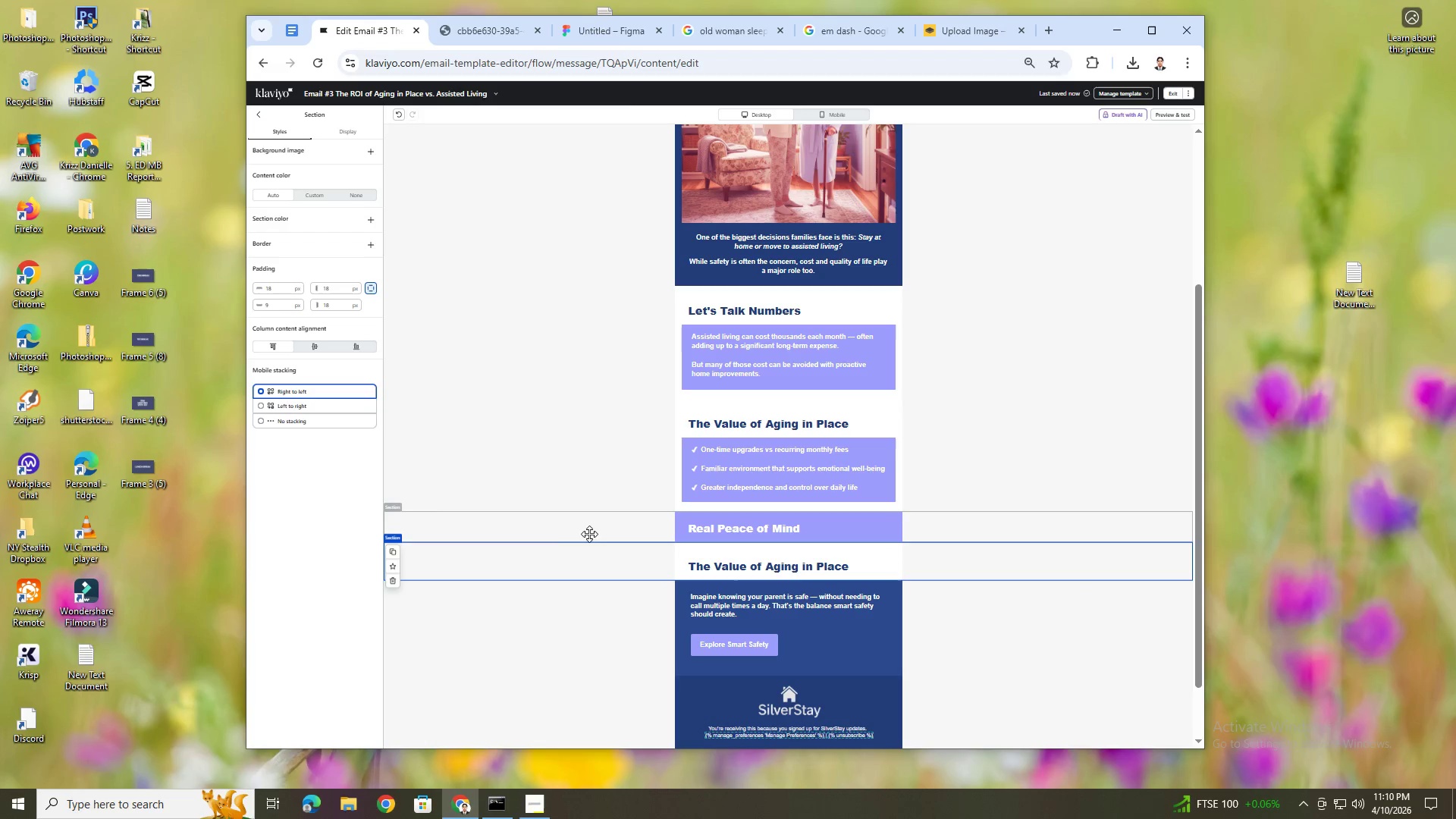 
left_click([590, 525])
 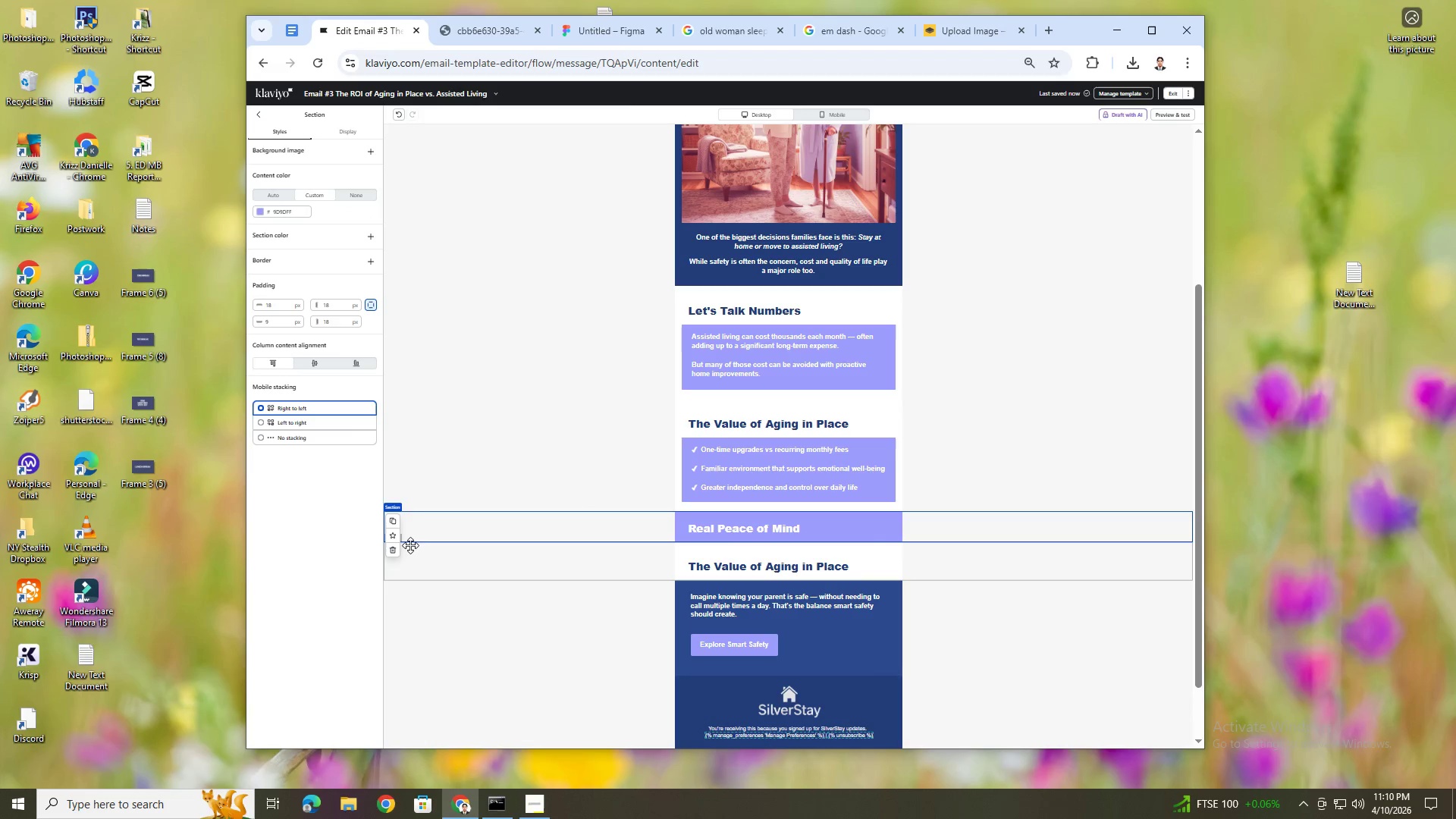 
left_click([397, 551])
 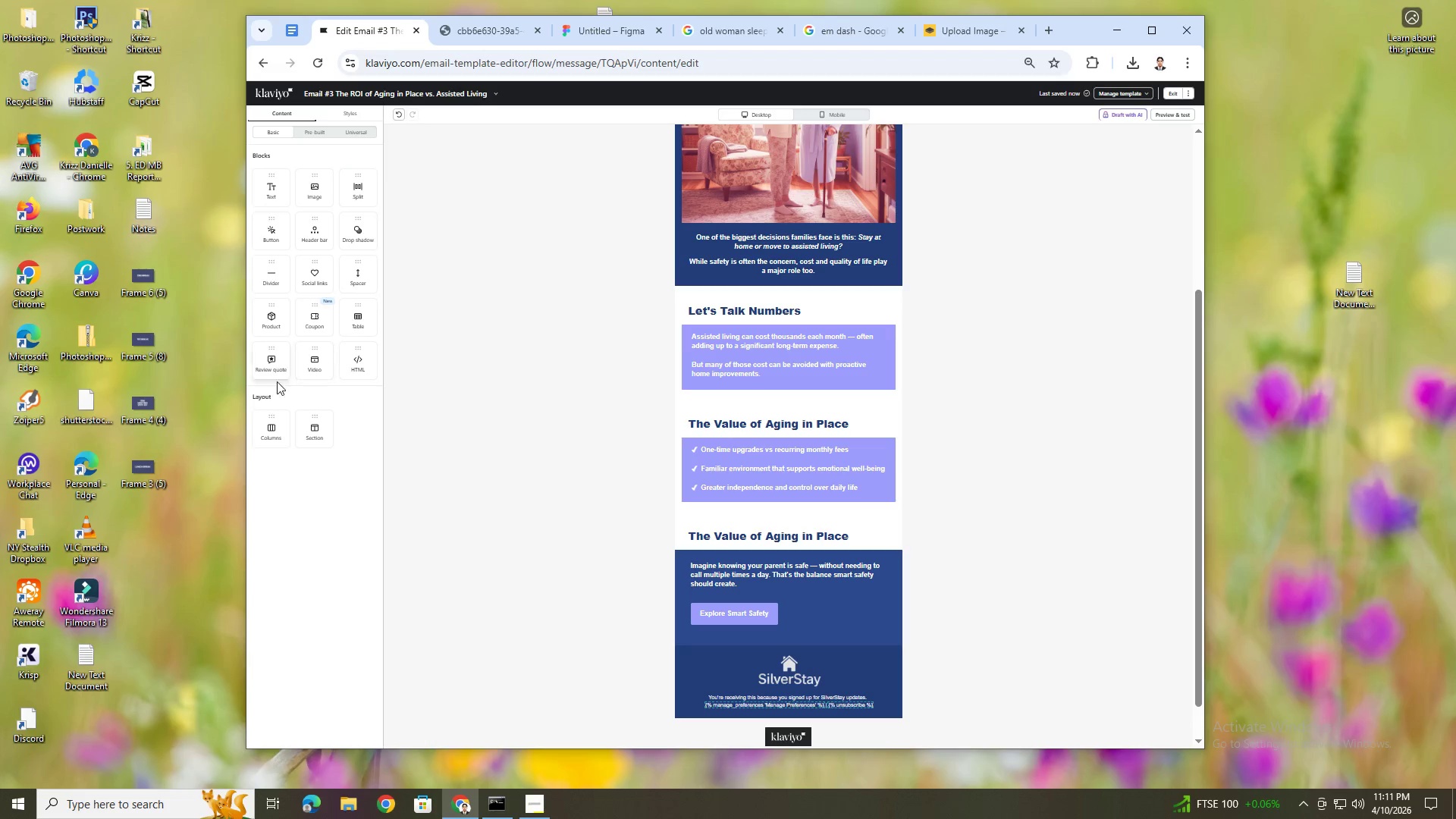 
wait(6.17)
 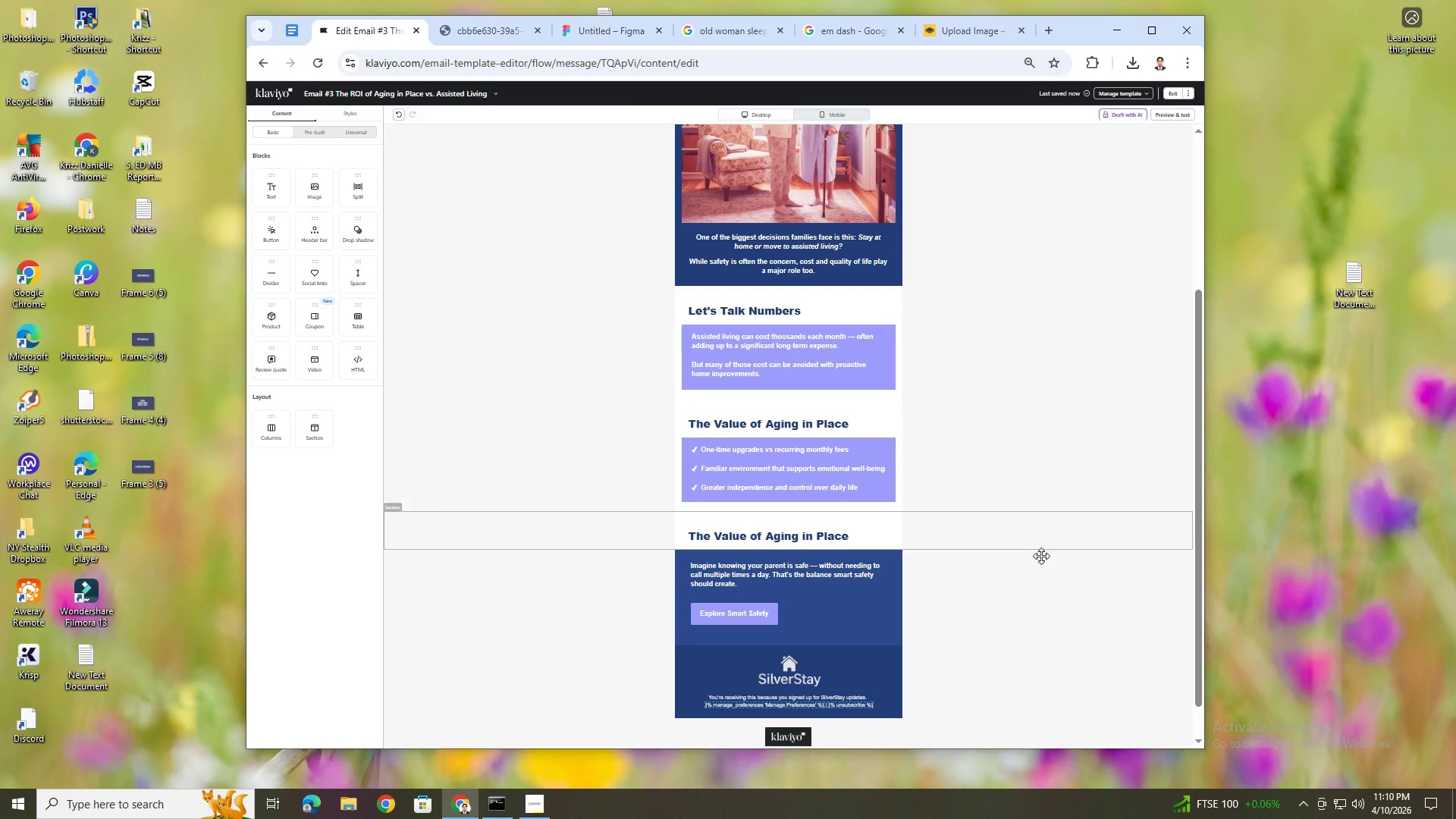 
left_click_drag(start_coordinate=[279, 278], to_coordinate=[859, 519])
 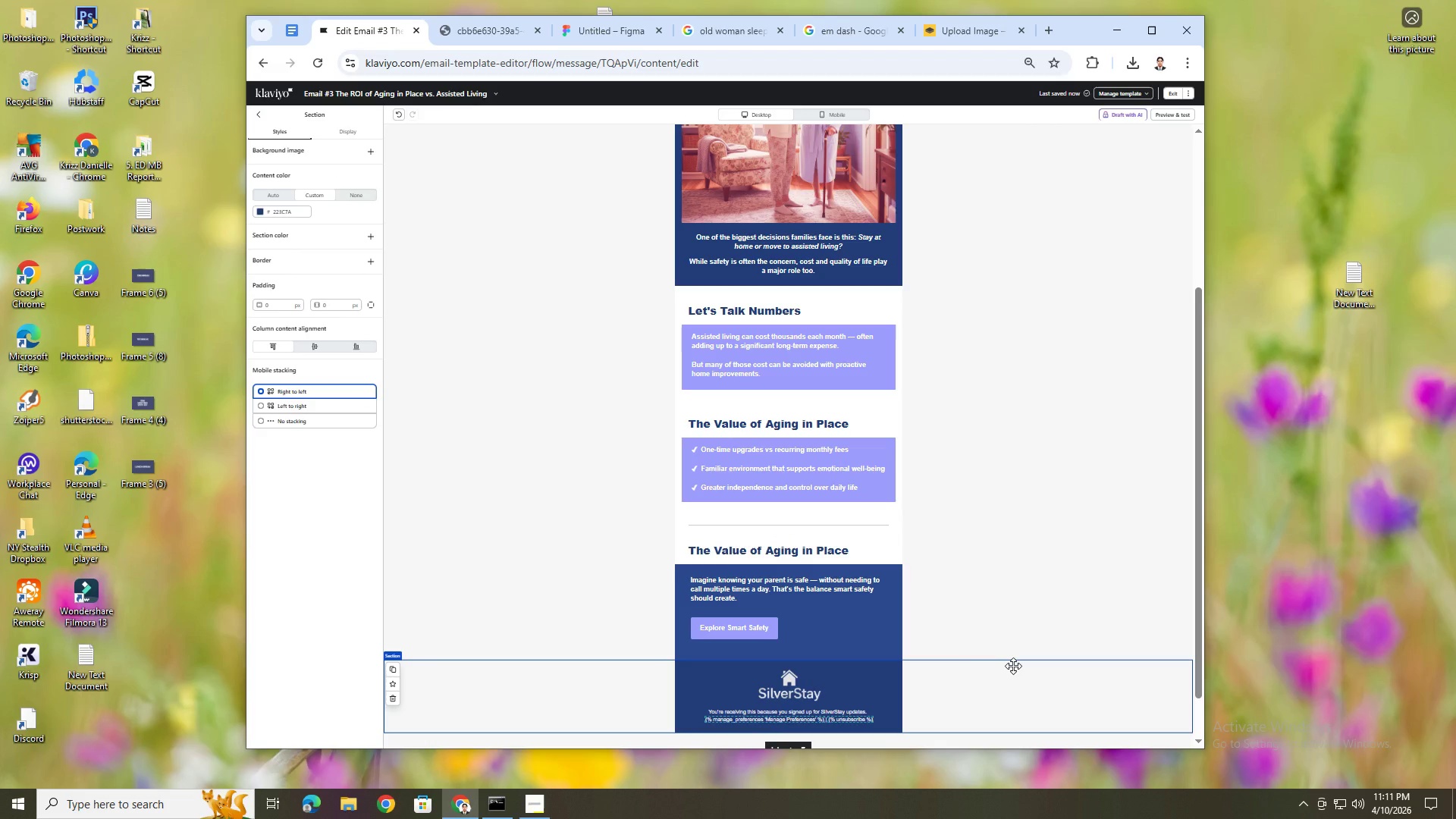 
scroll: coordinate [1013, 666], scroll_direction: up, amount: 2.0
 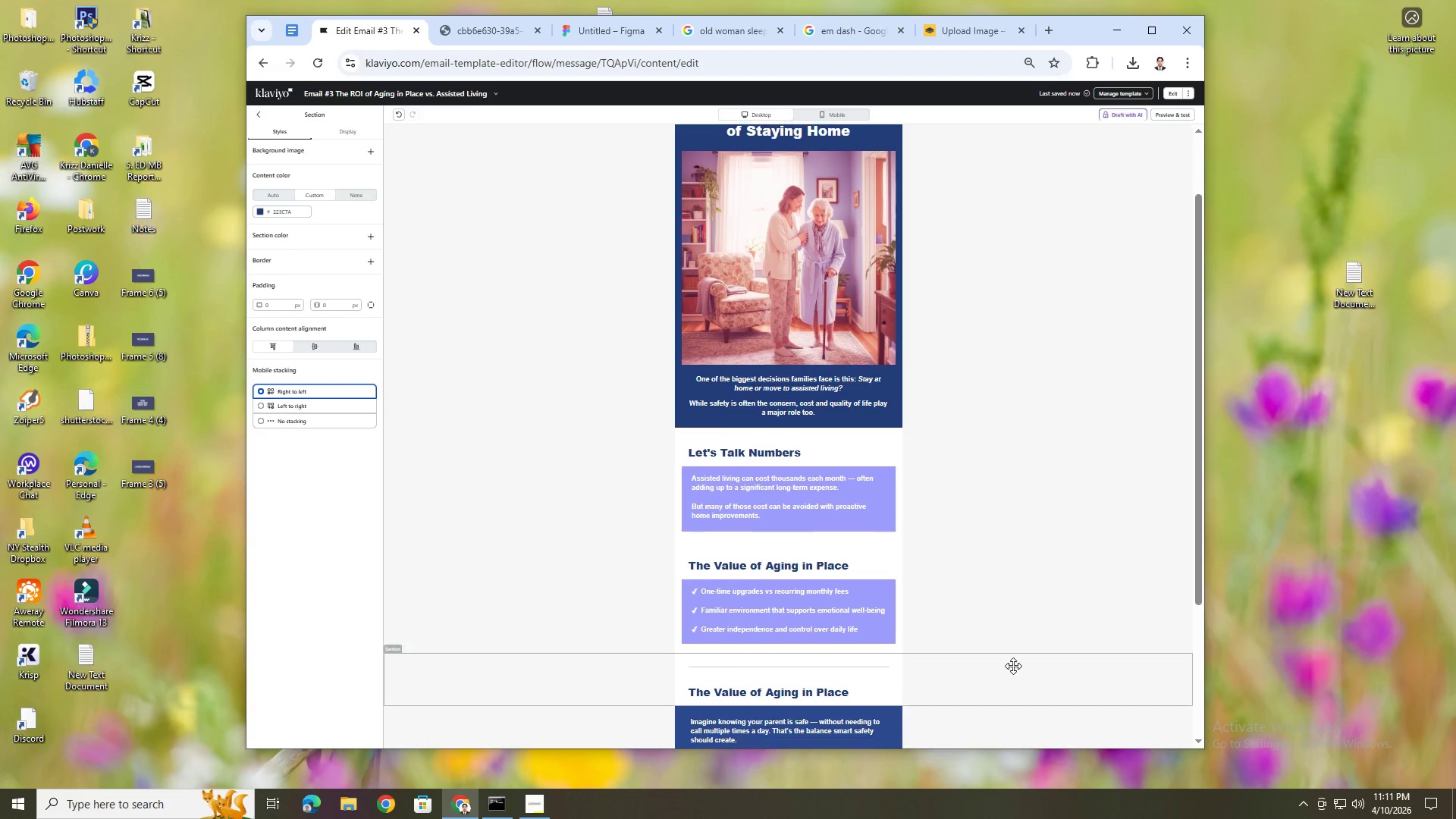 
scroll: coordinate [1013, 666], scroll_direction: down, amount: 3.0
 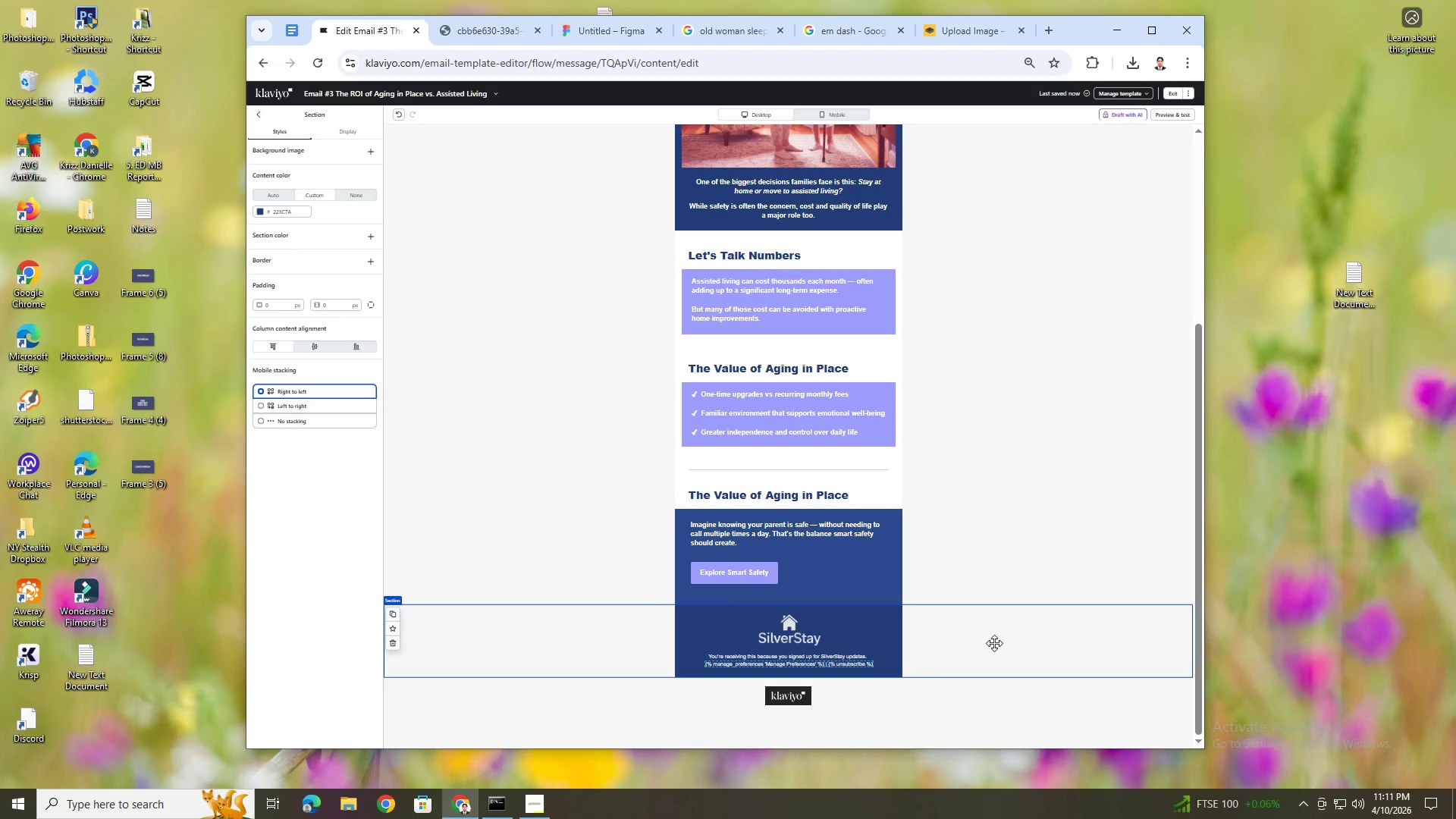 
hold_key(key=ControlLeft, duration=0.44)
scroll: coordinate [981, 607], scroll_direction: down, amount: 1.0
 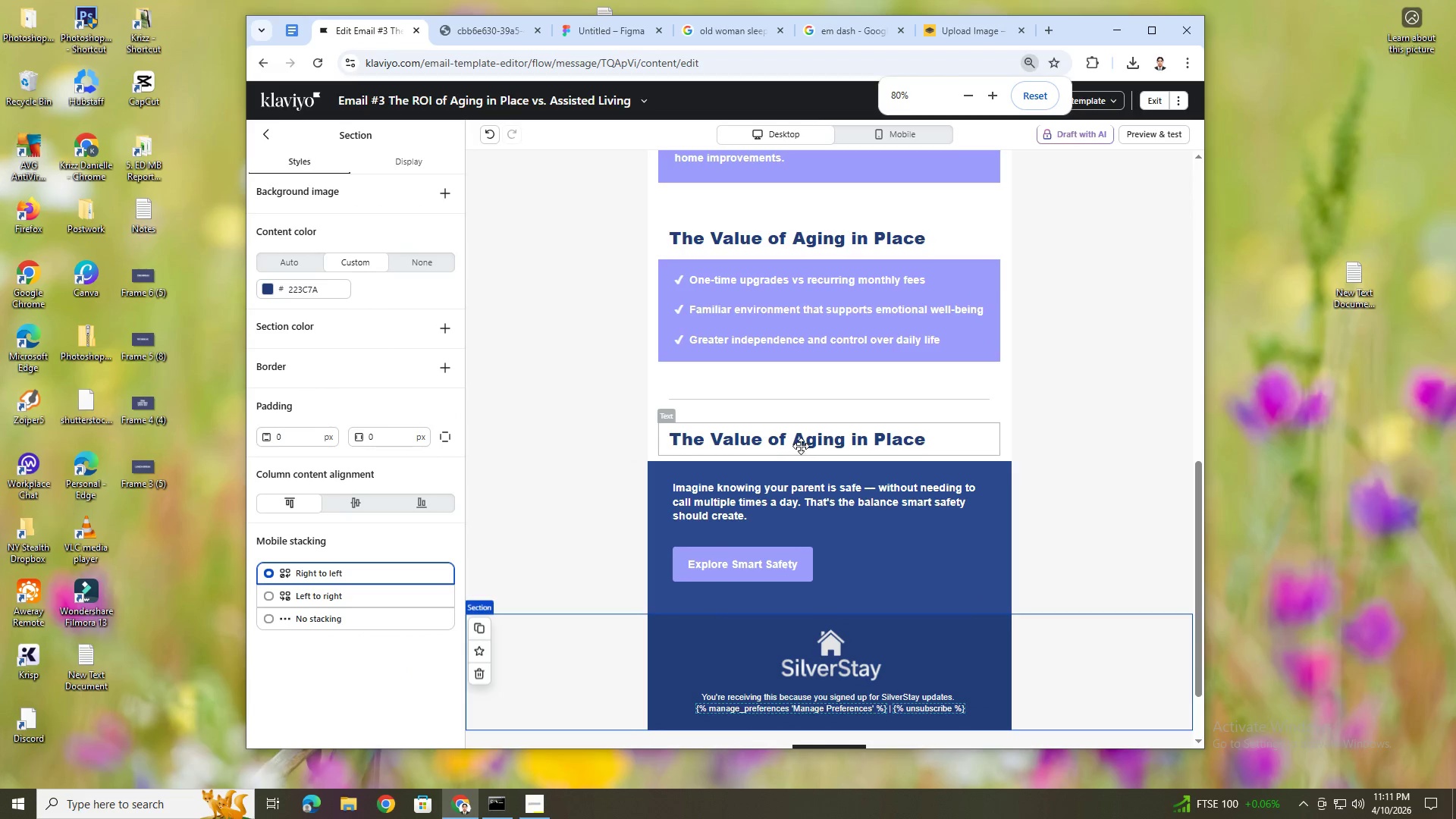 
double_click([801, 442])
 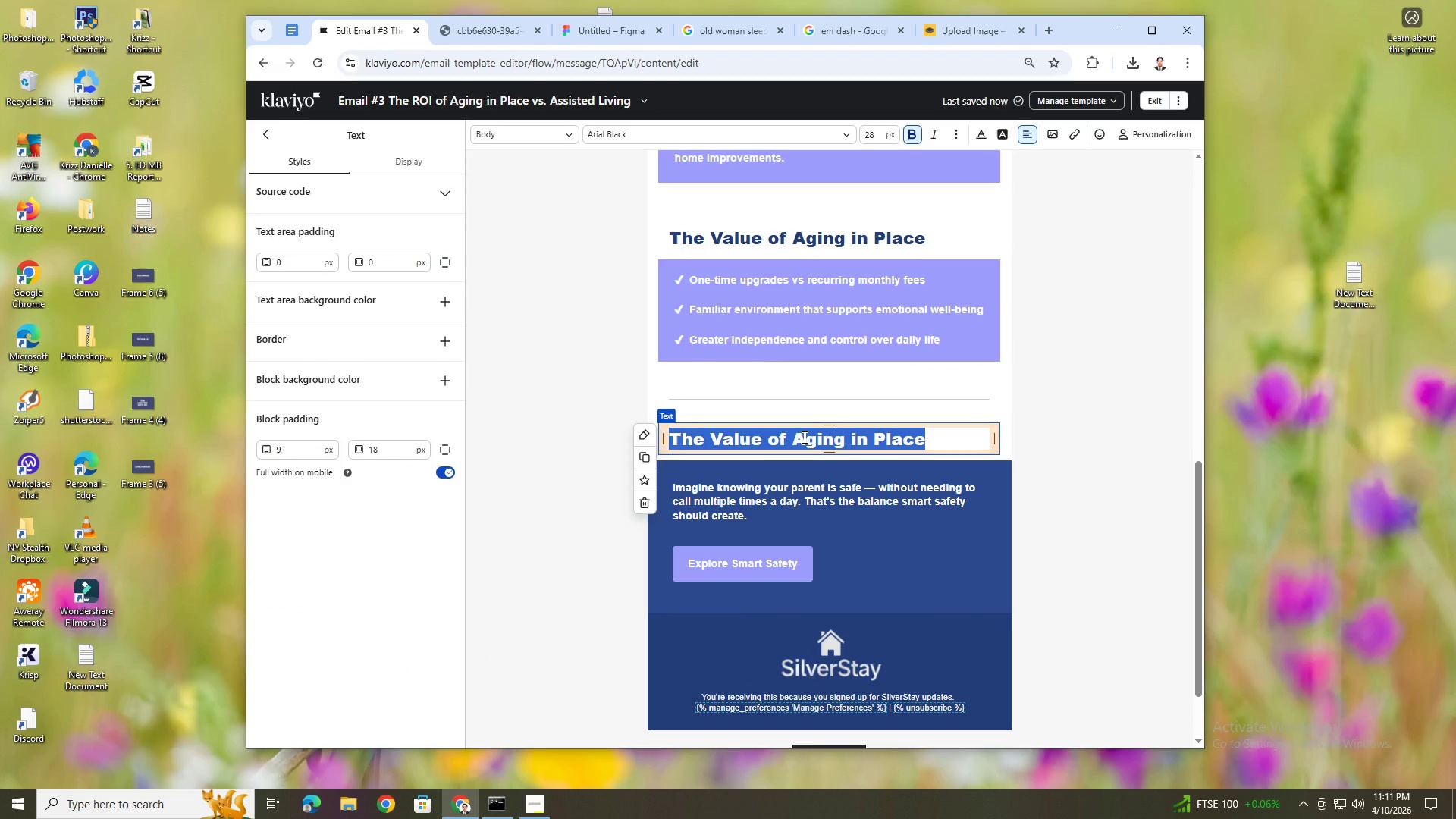 
type(A Smarter Investment)
 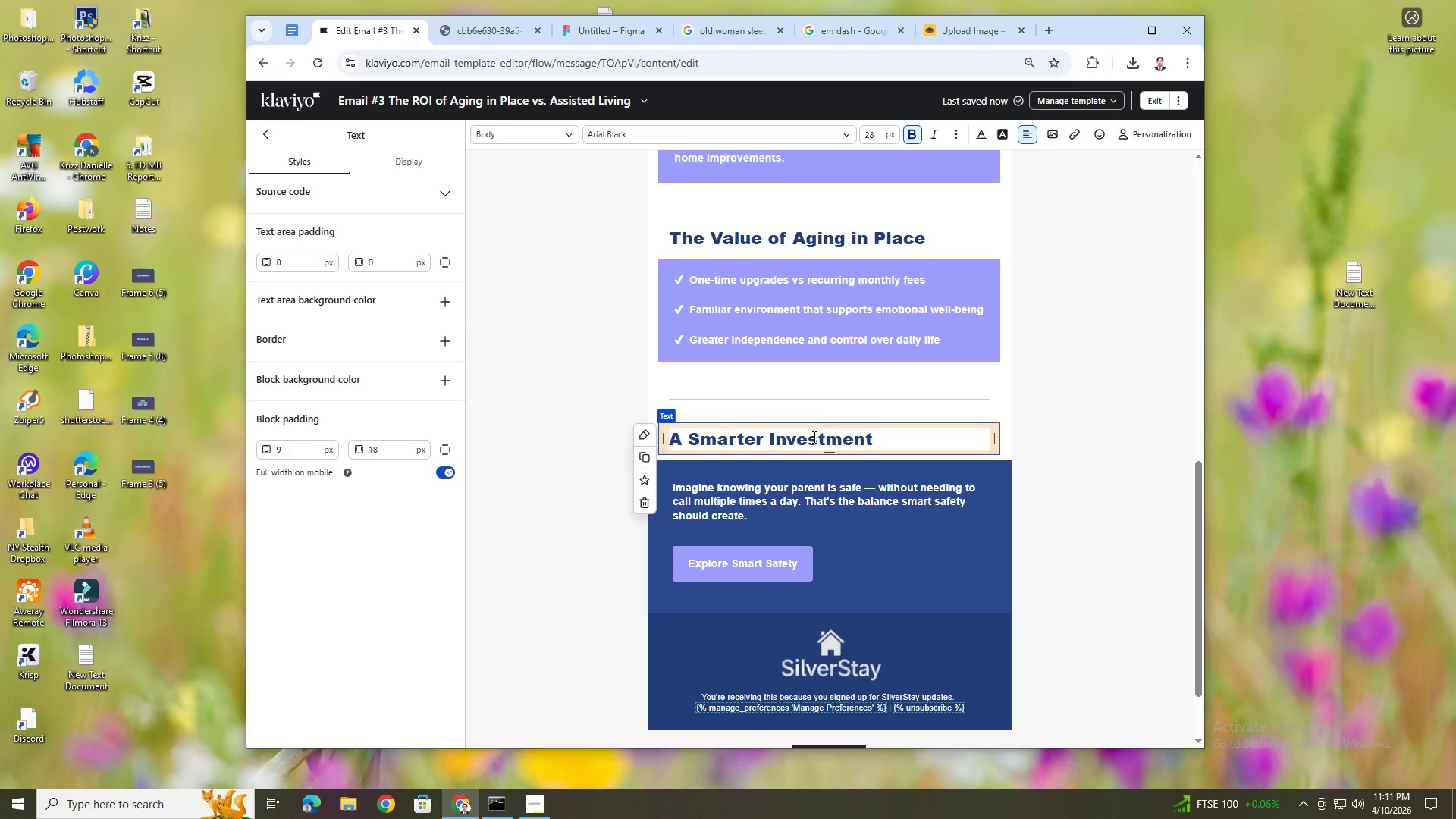 
left_click([505, 553])
 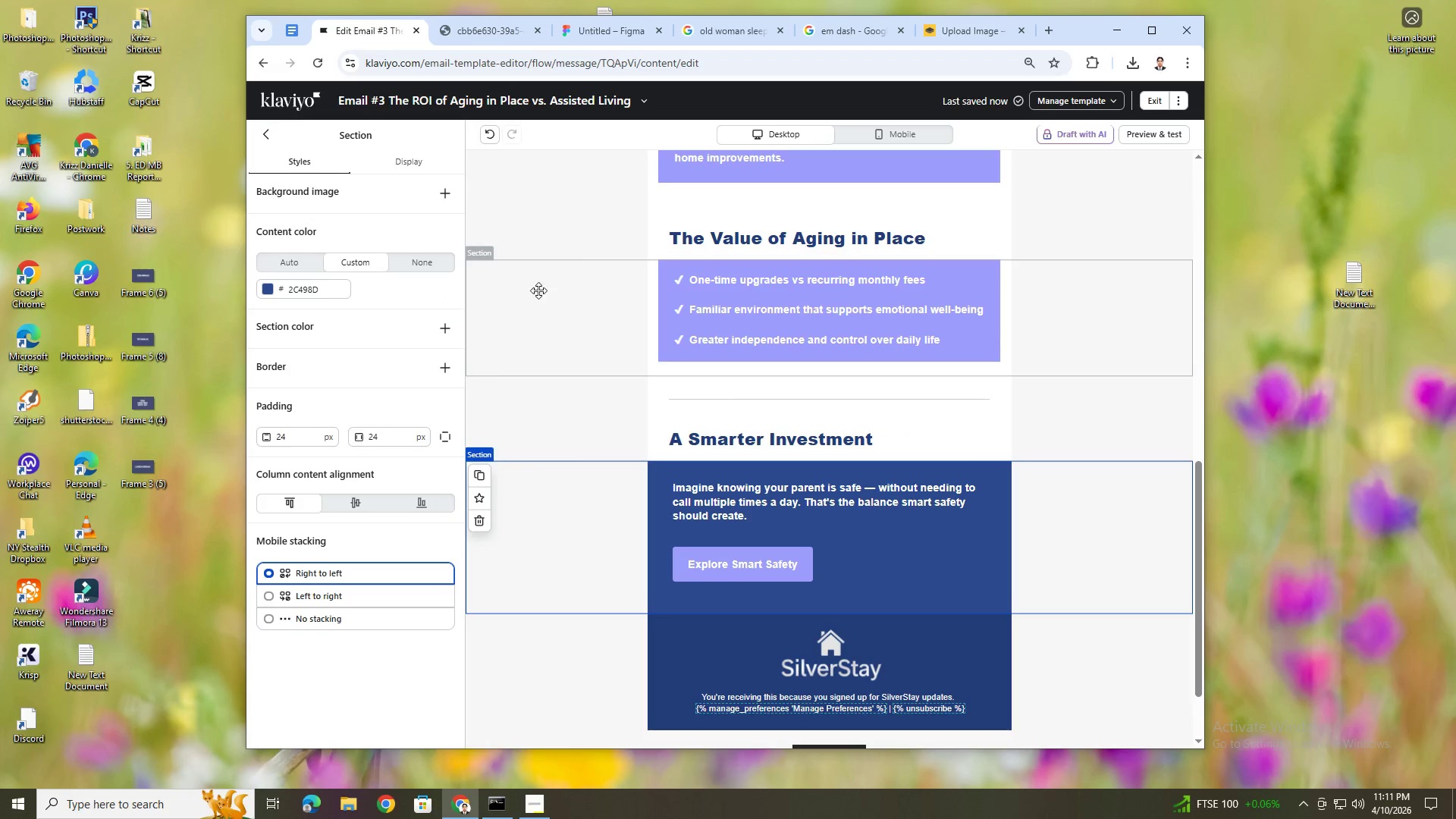 
left_click([477, 271])
 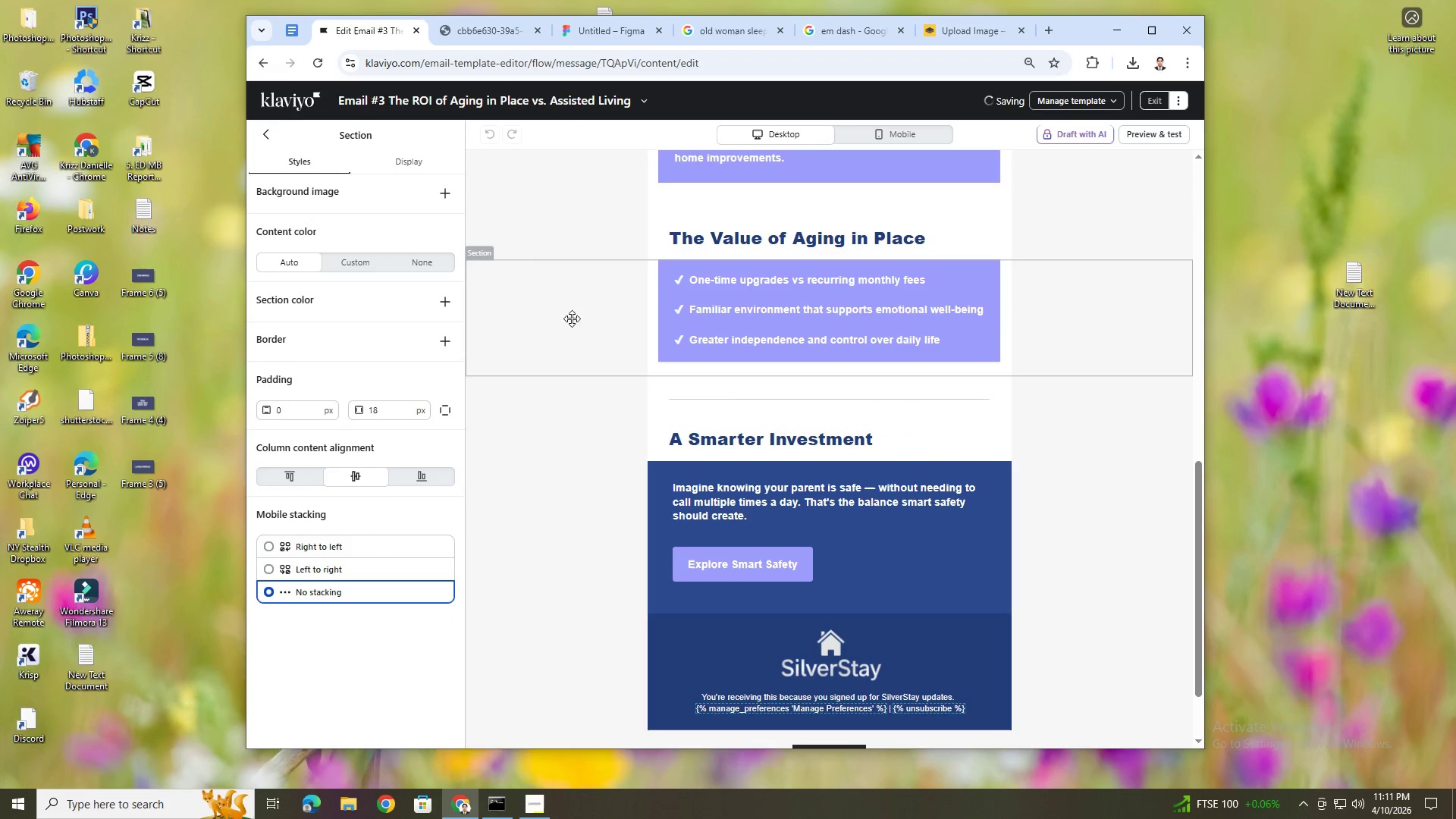 
mouse_move([579, 347])
 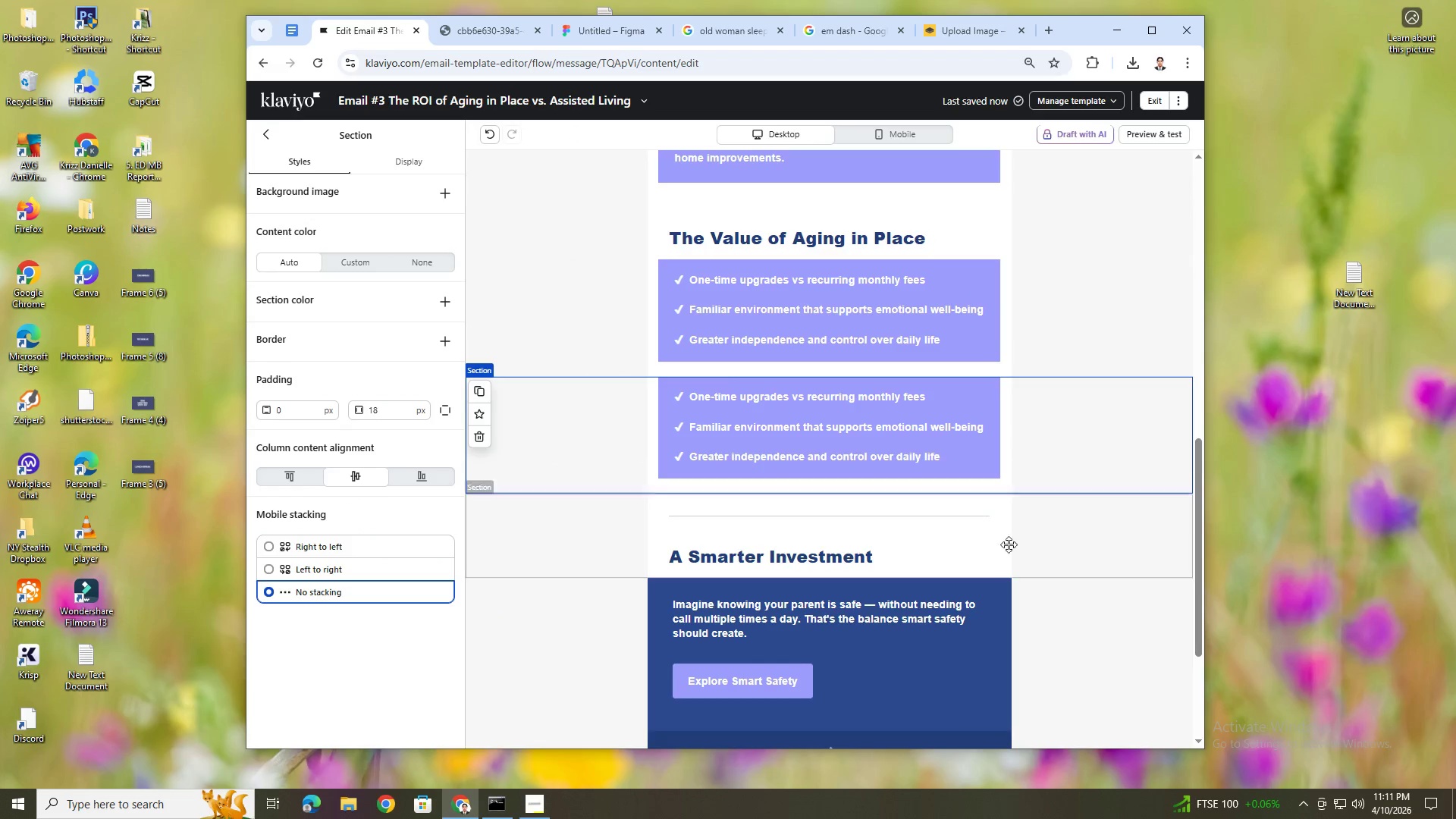 
scroll: coordinate [1040, 615], scroll_direction: up, amount: 4.0
 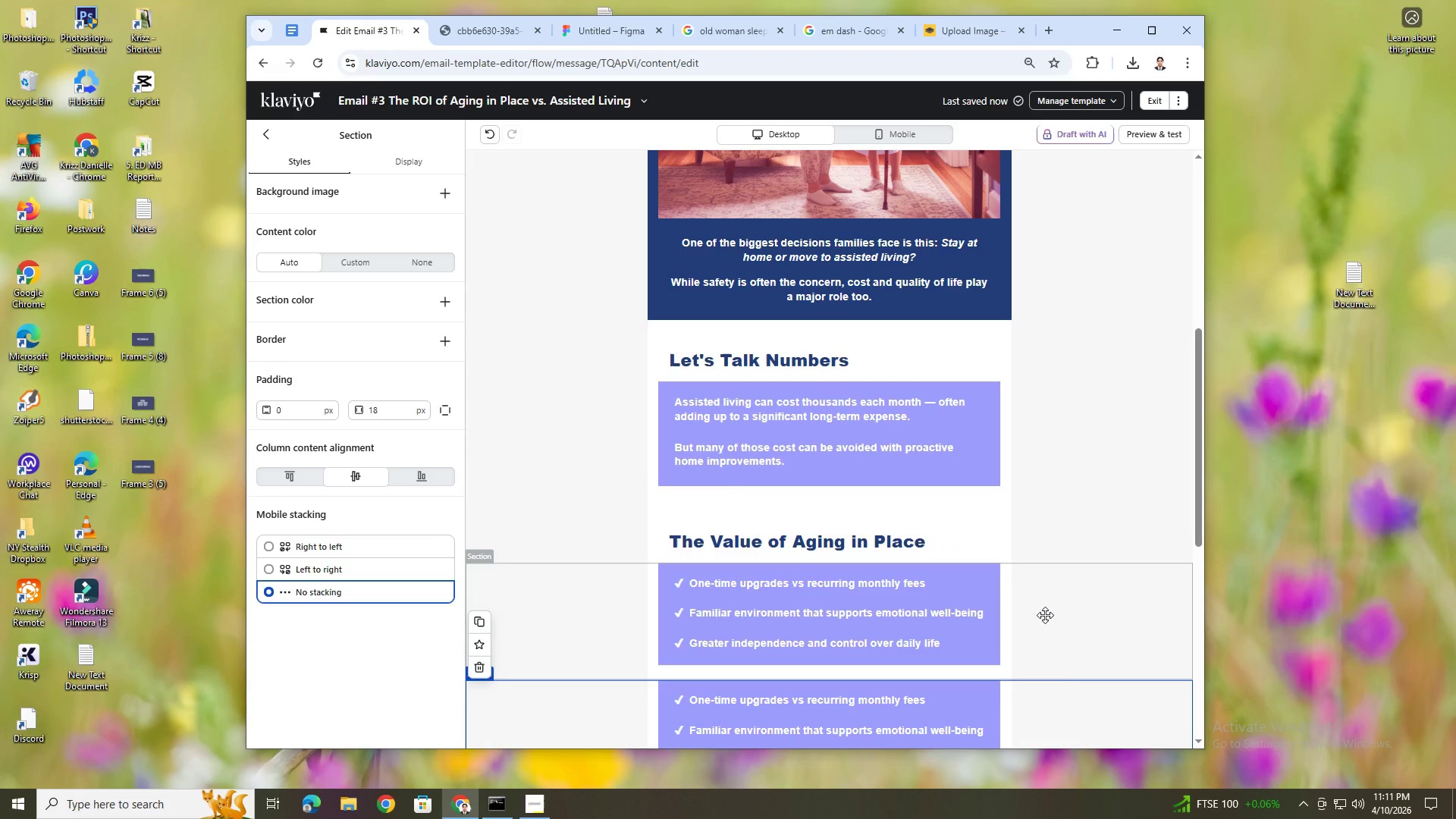 
hold_key(key=ControlLeft, duration=1.52)
scroll: coordinate [1045, 615], scroll_direction: down, amount: 5.0
 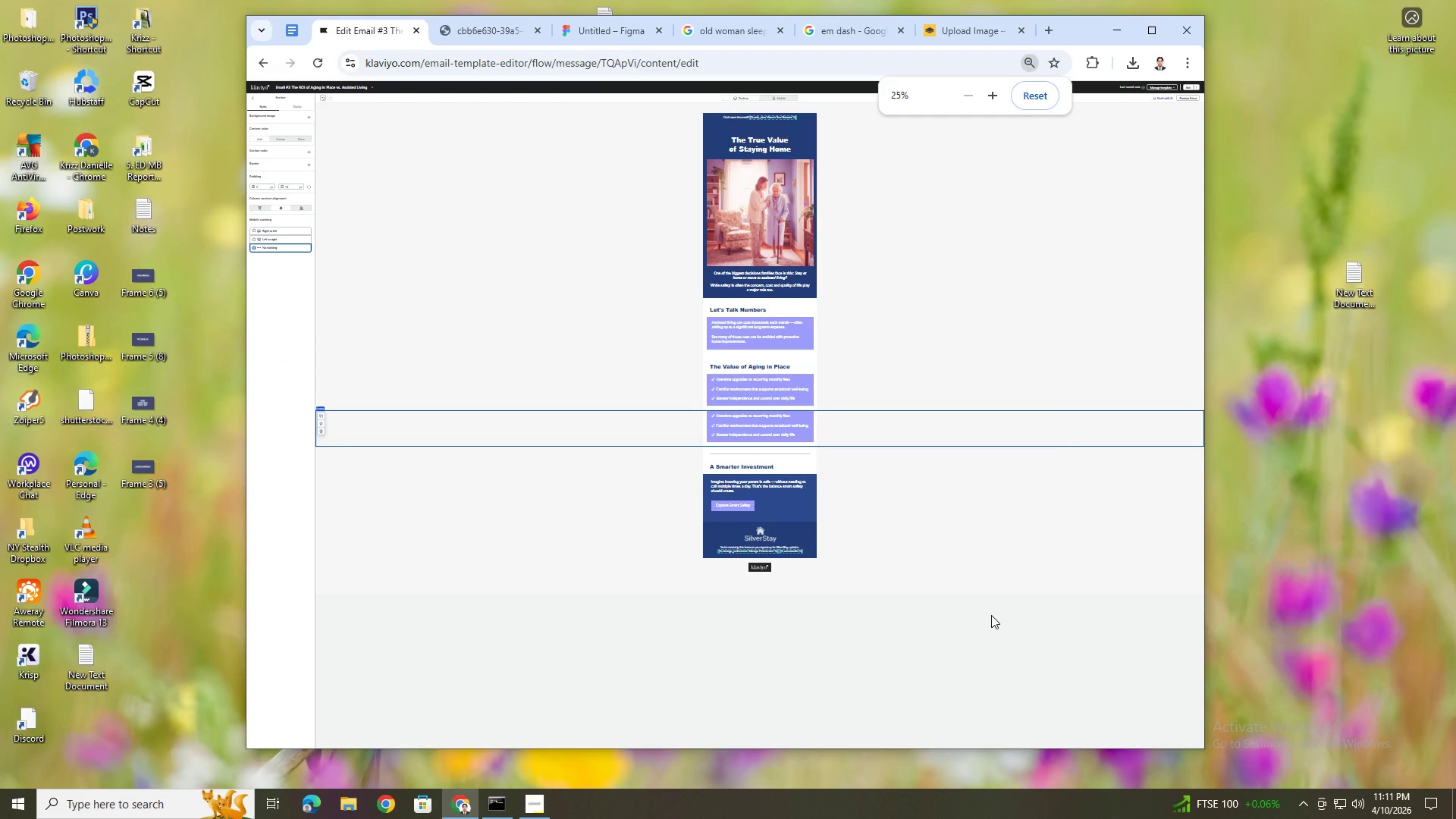 
scroll: coordinate [991, 615], scroll_direction: up, amount: 2.0
 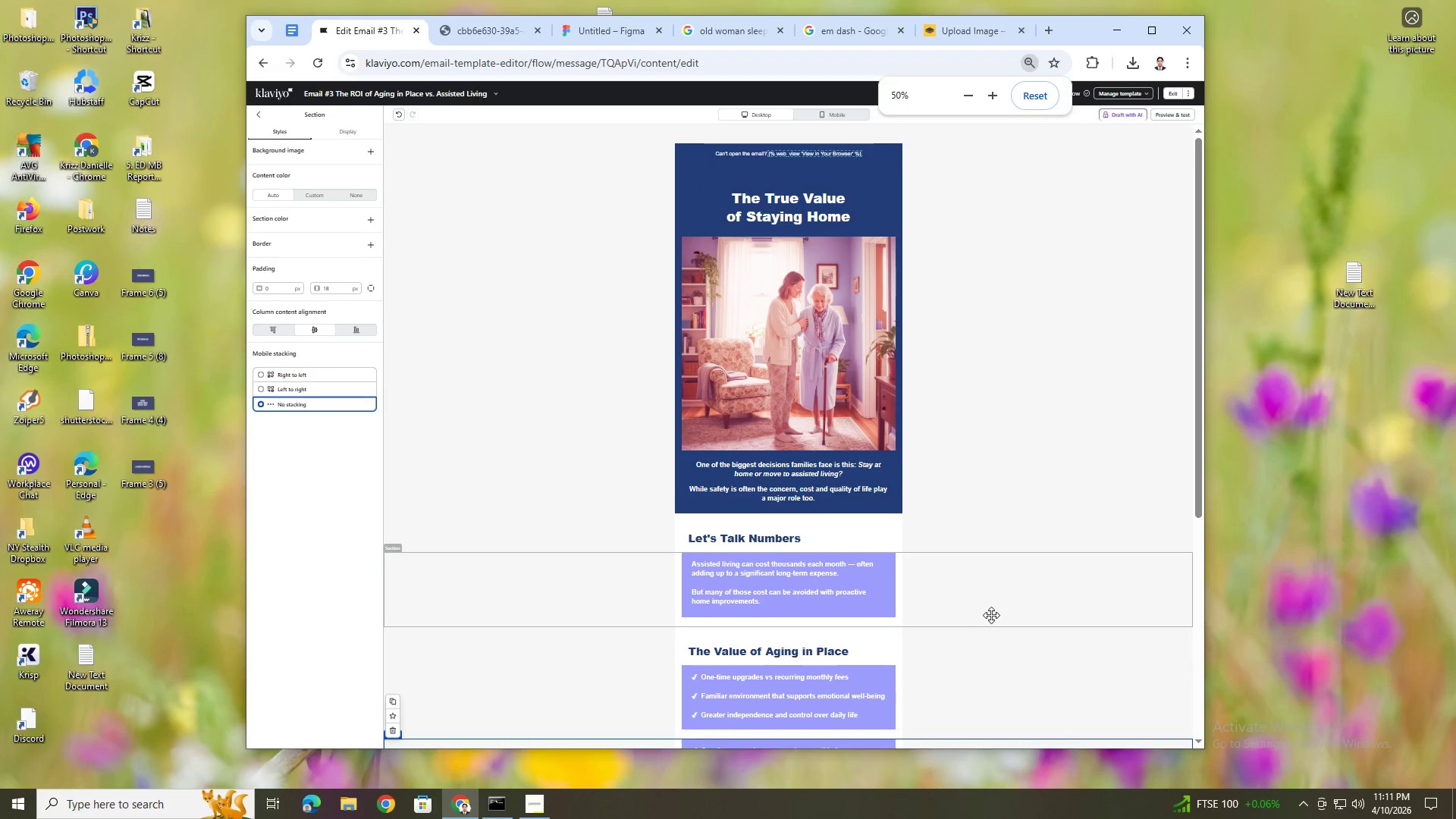 
scroll: coordinate [991, 615], scroll_direction: down, amount: 3.0
 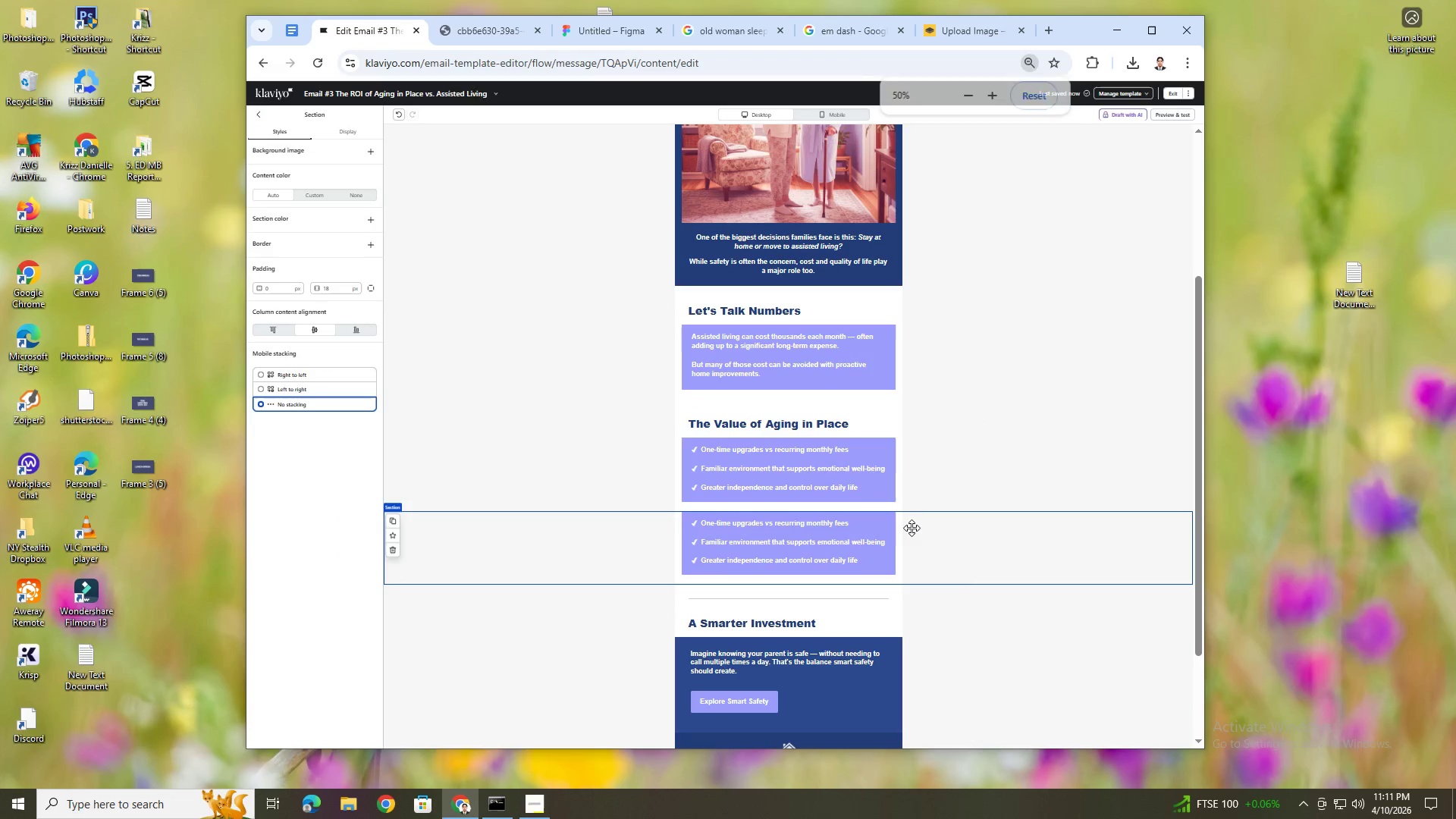 
key(Control+Z)
 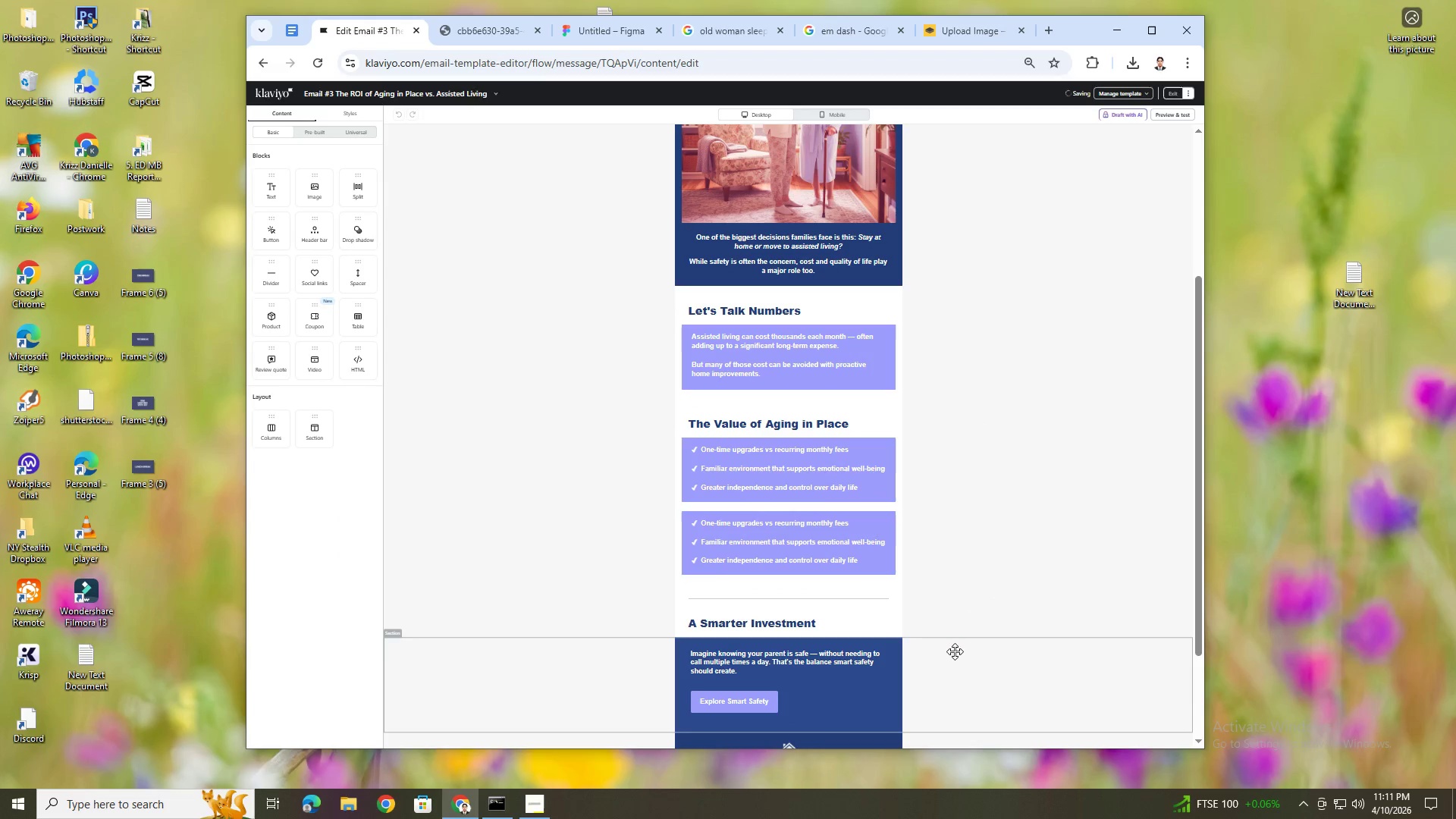 
scroll: coordinate [956, 652], scroll_direction: down, amount: 3.0
 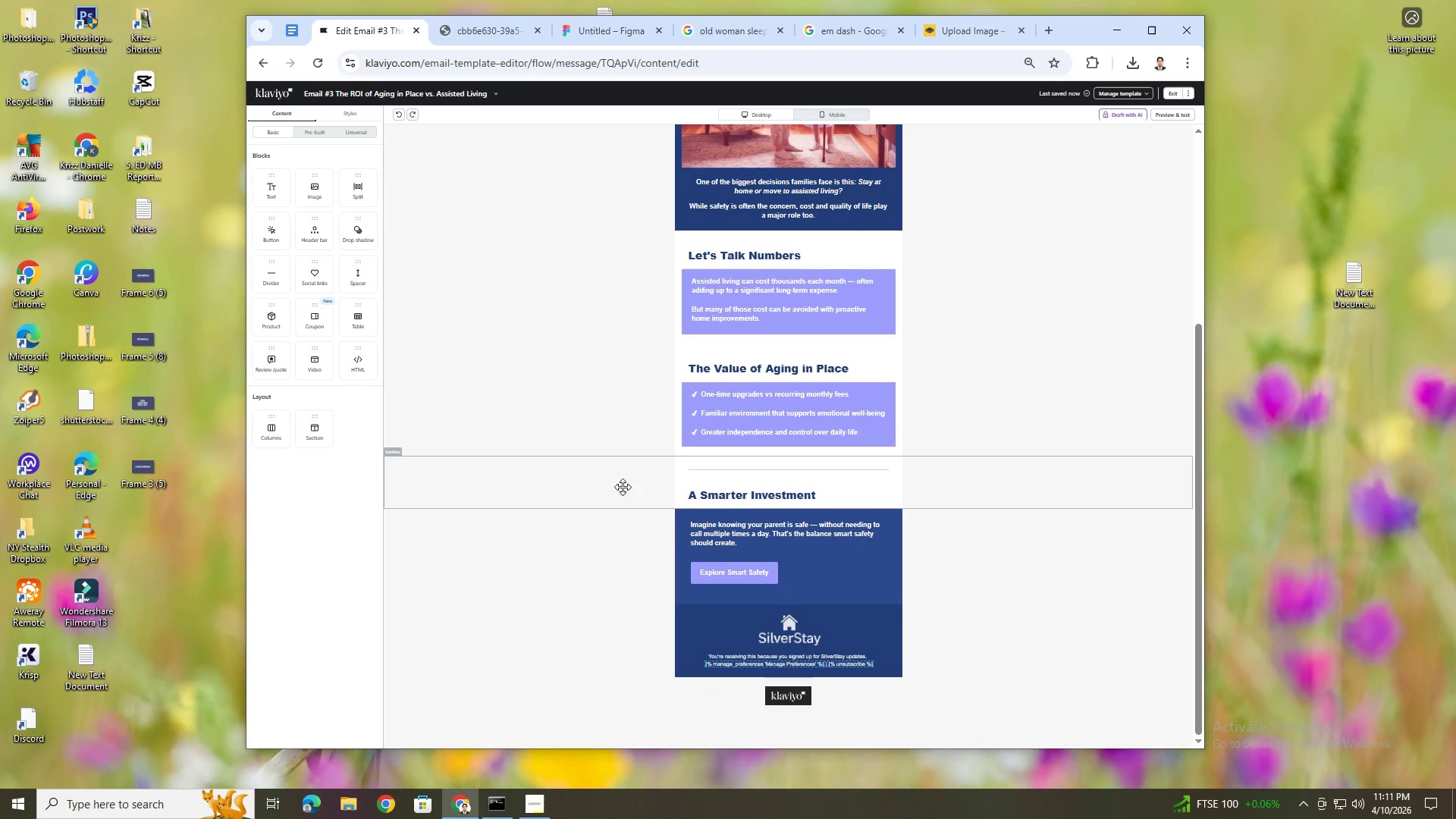 
left_click([626, 489])
 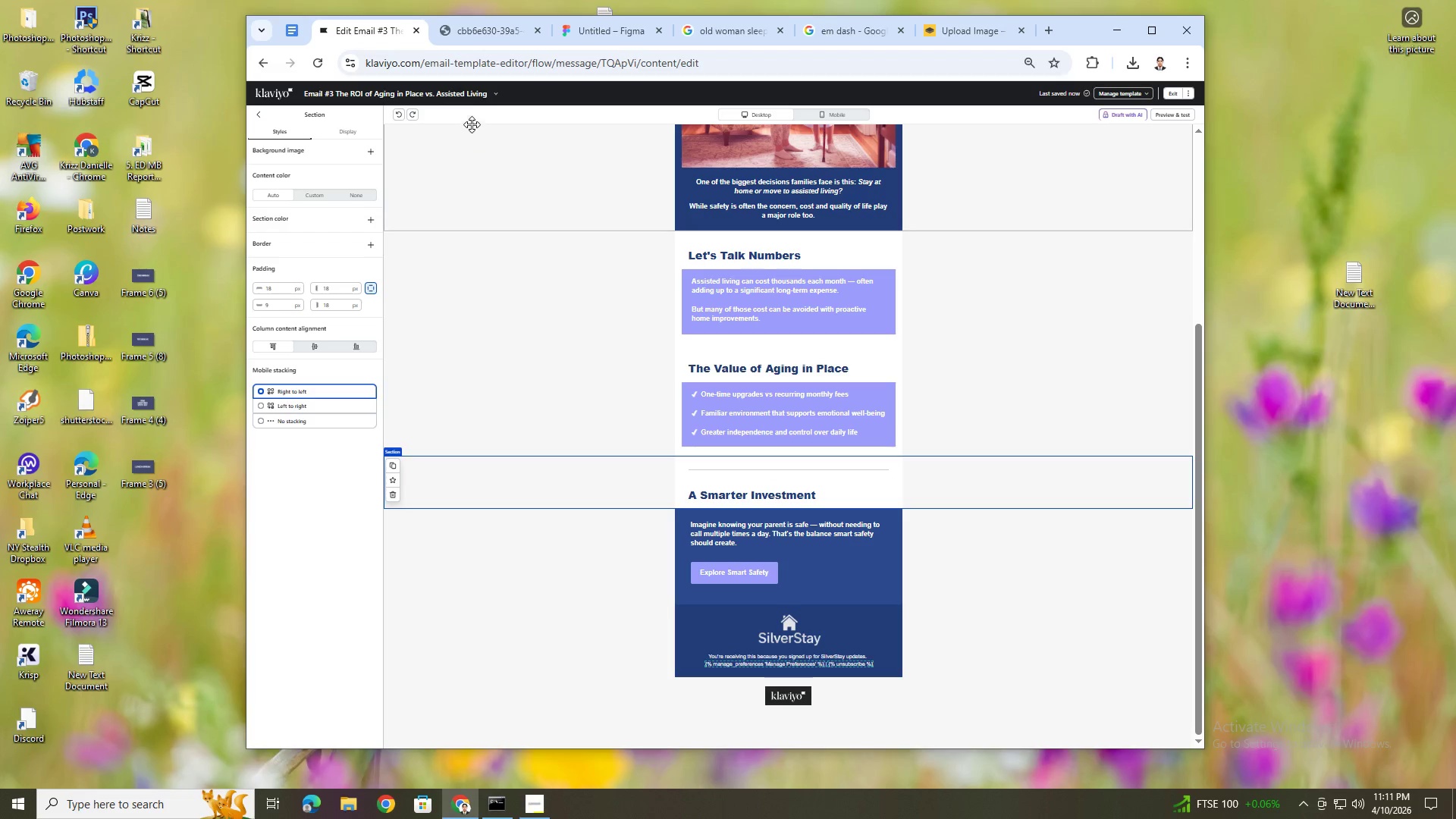 
wait(6.3)
 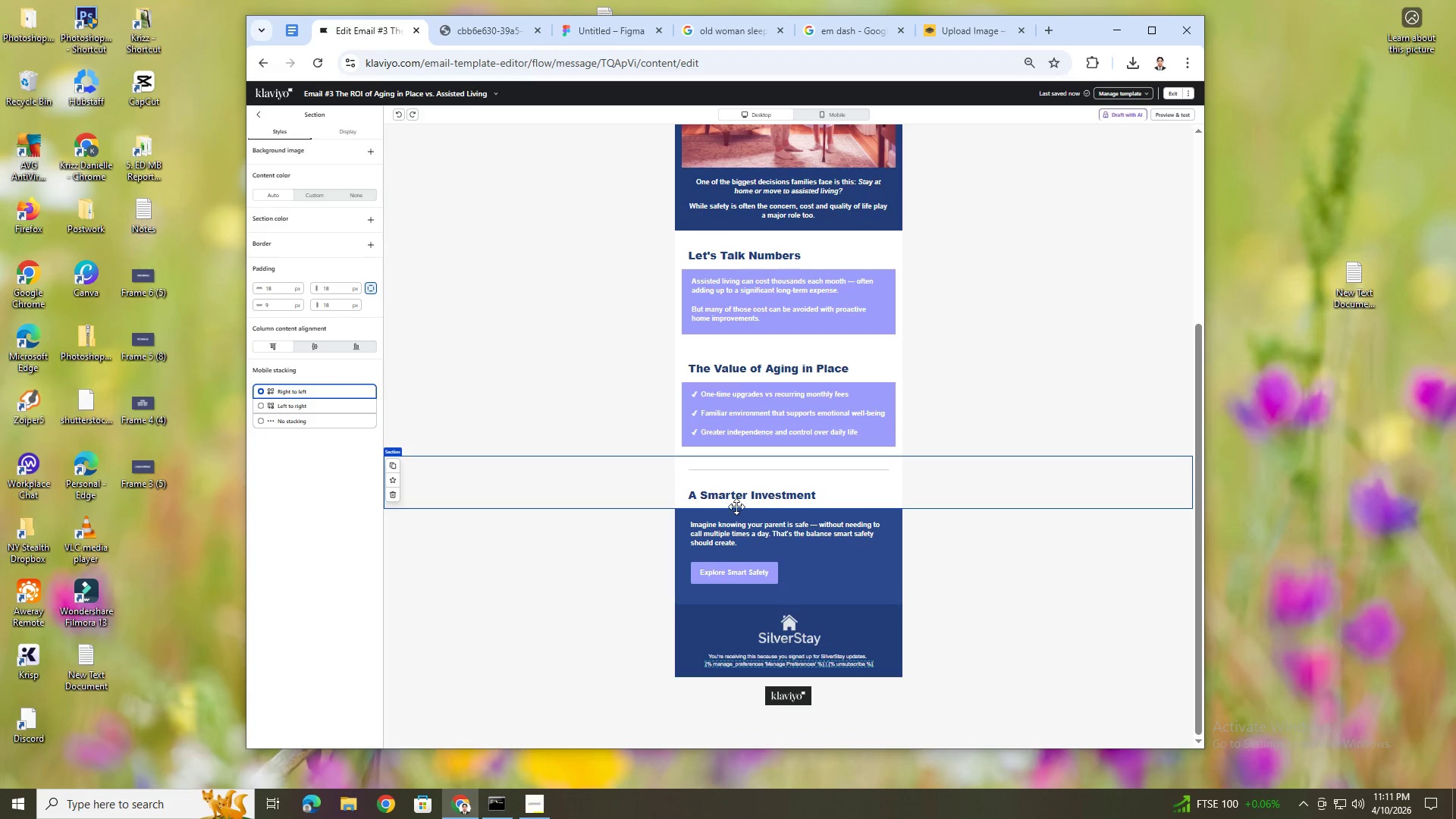 
left_click([394, 115])
 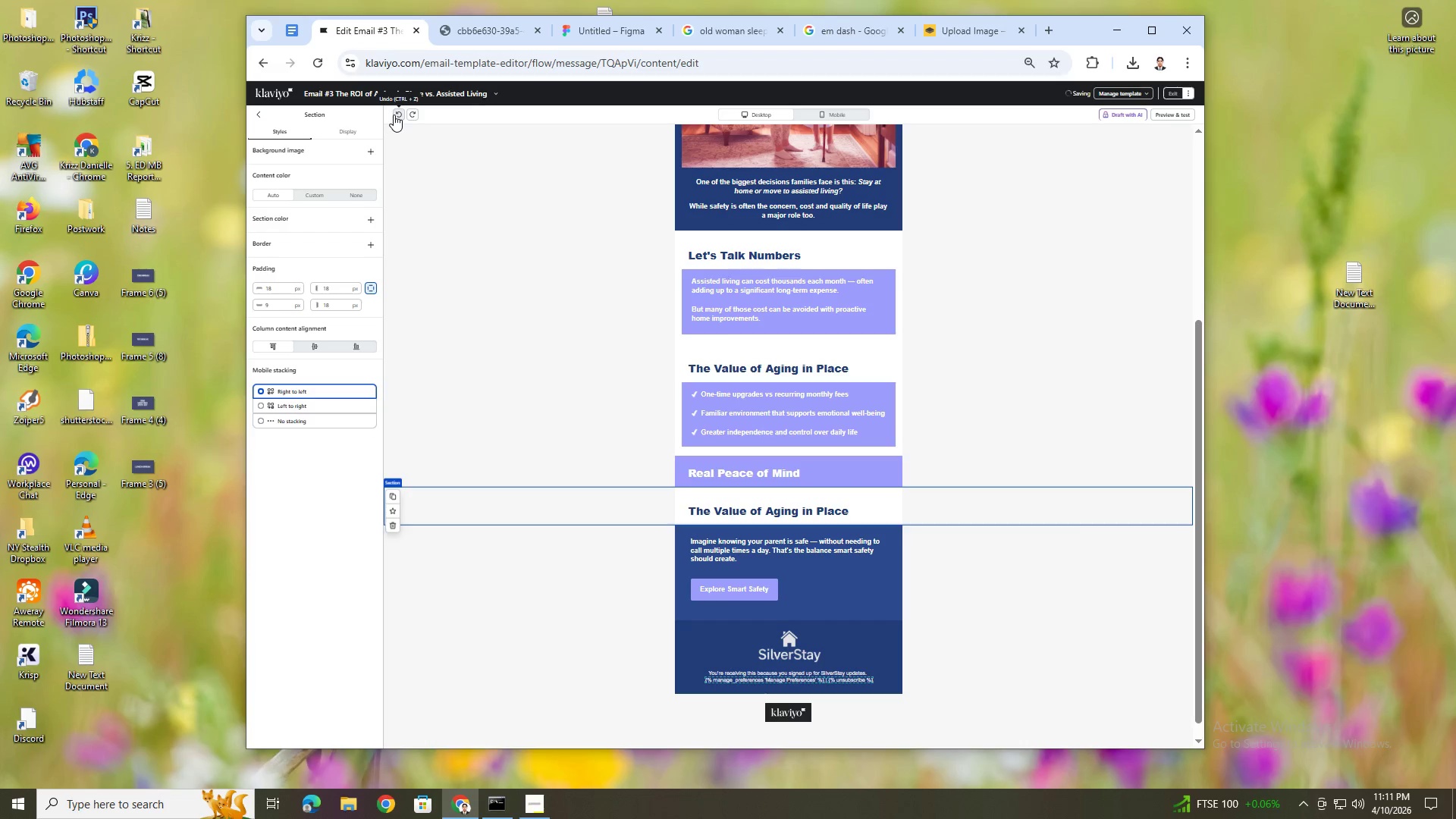 
left_click([394, 115])
 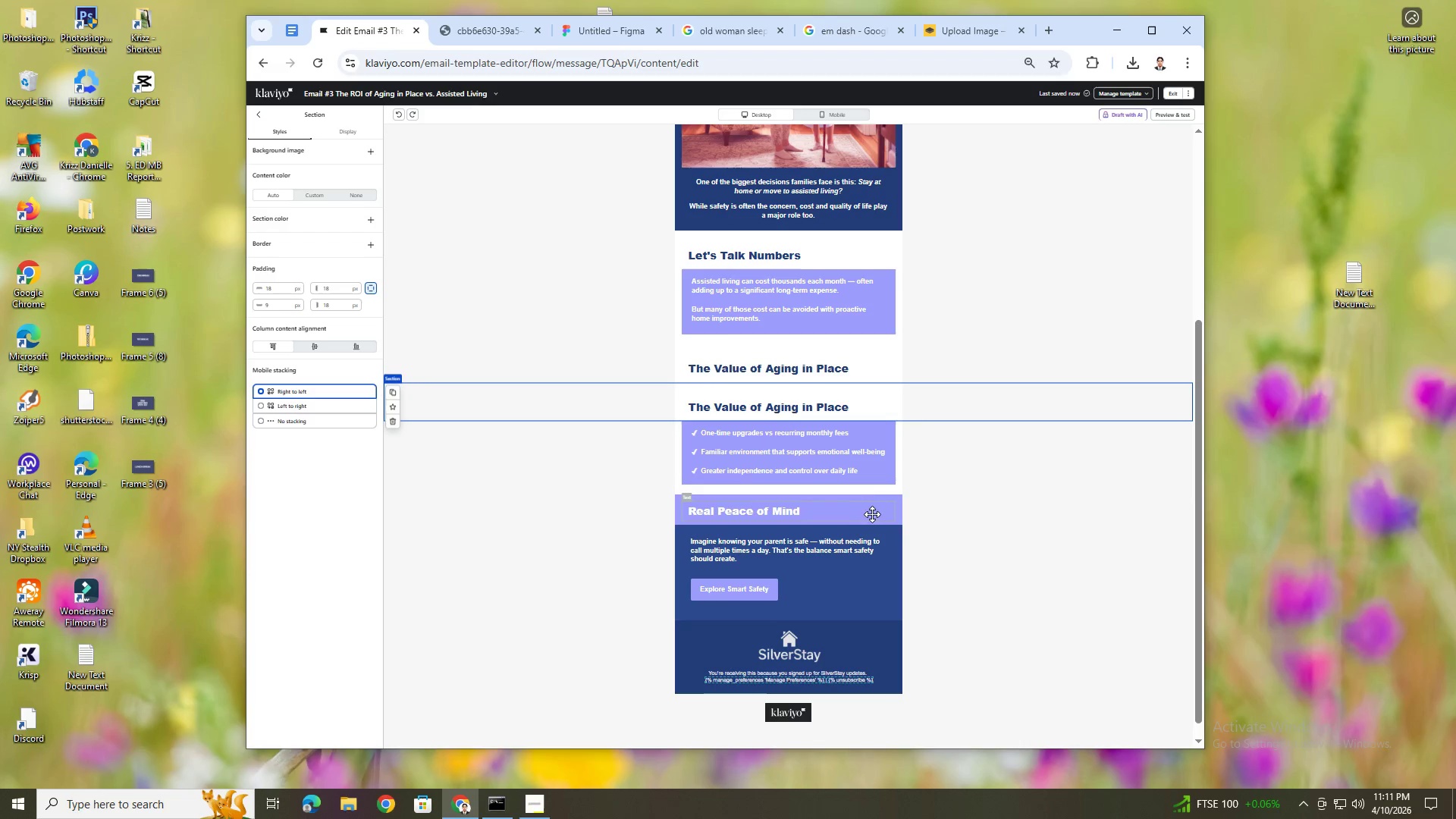 
left_click([616, 503])
 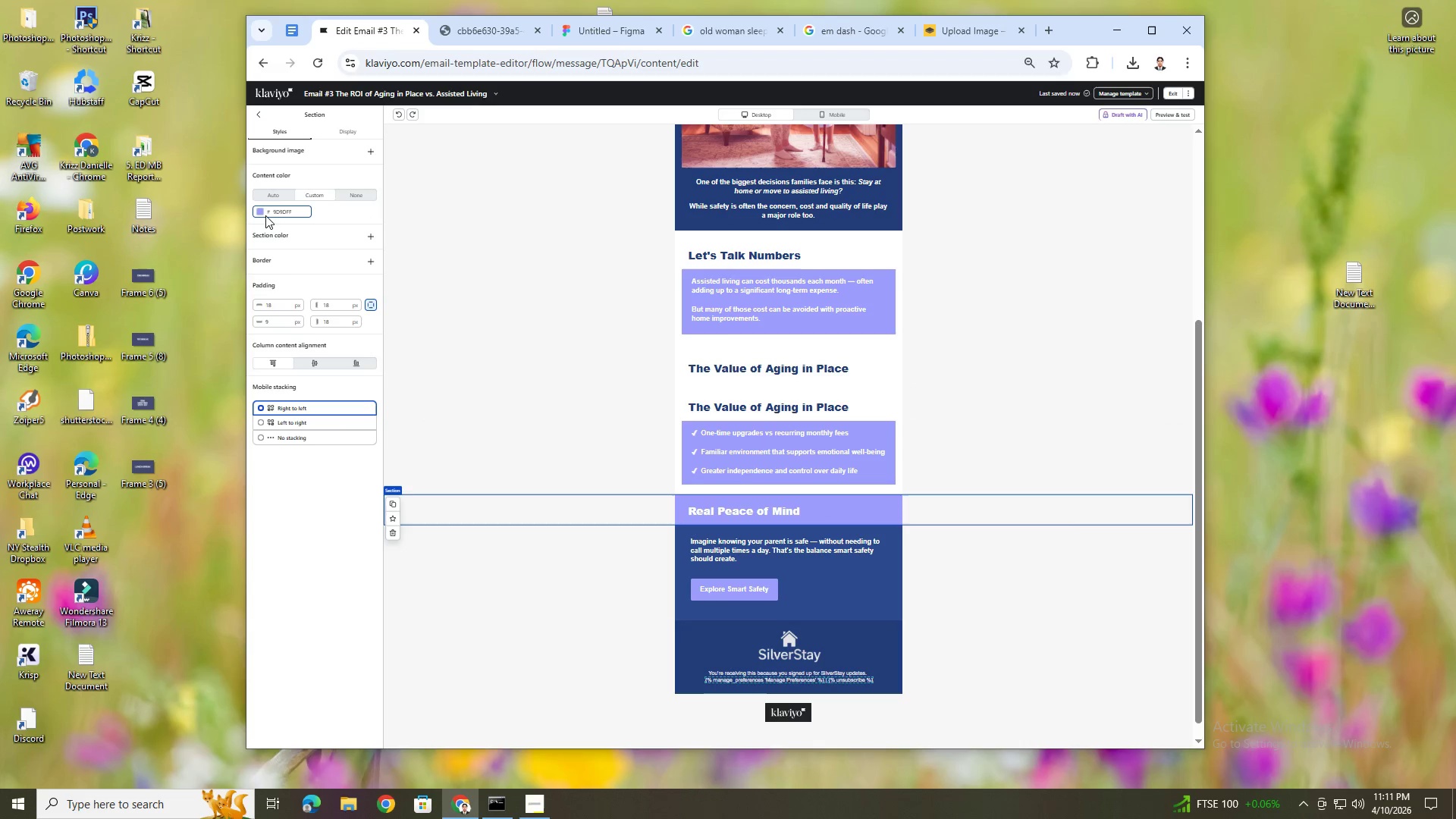 
left_click([260, 212])
 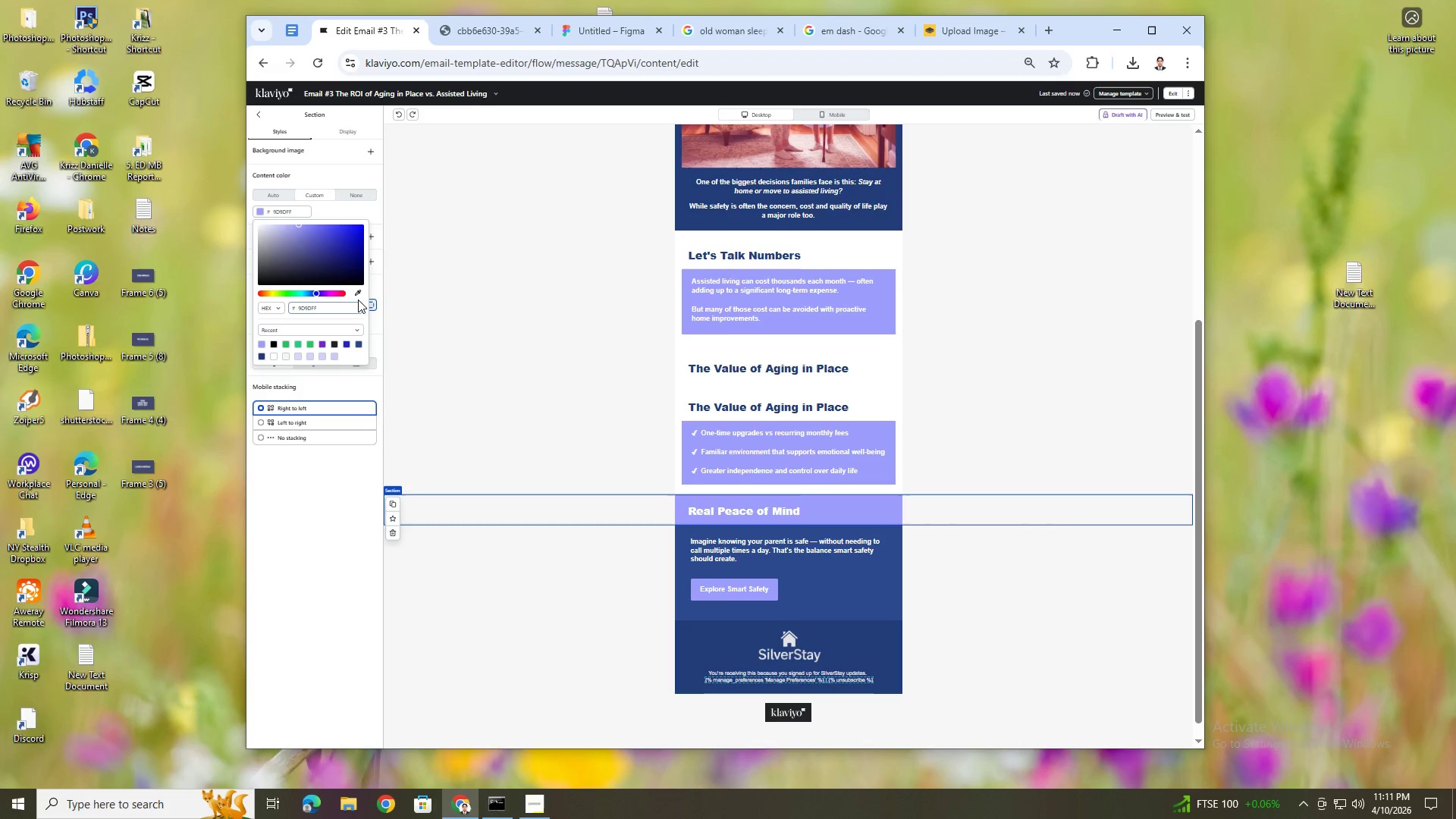 
left_click([356, 293])
 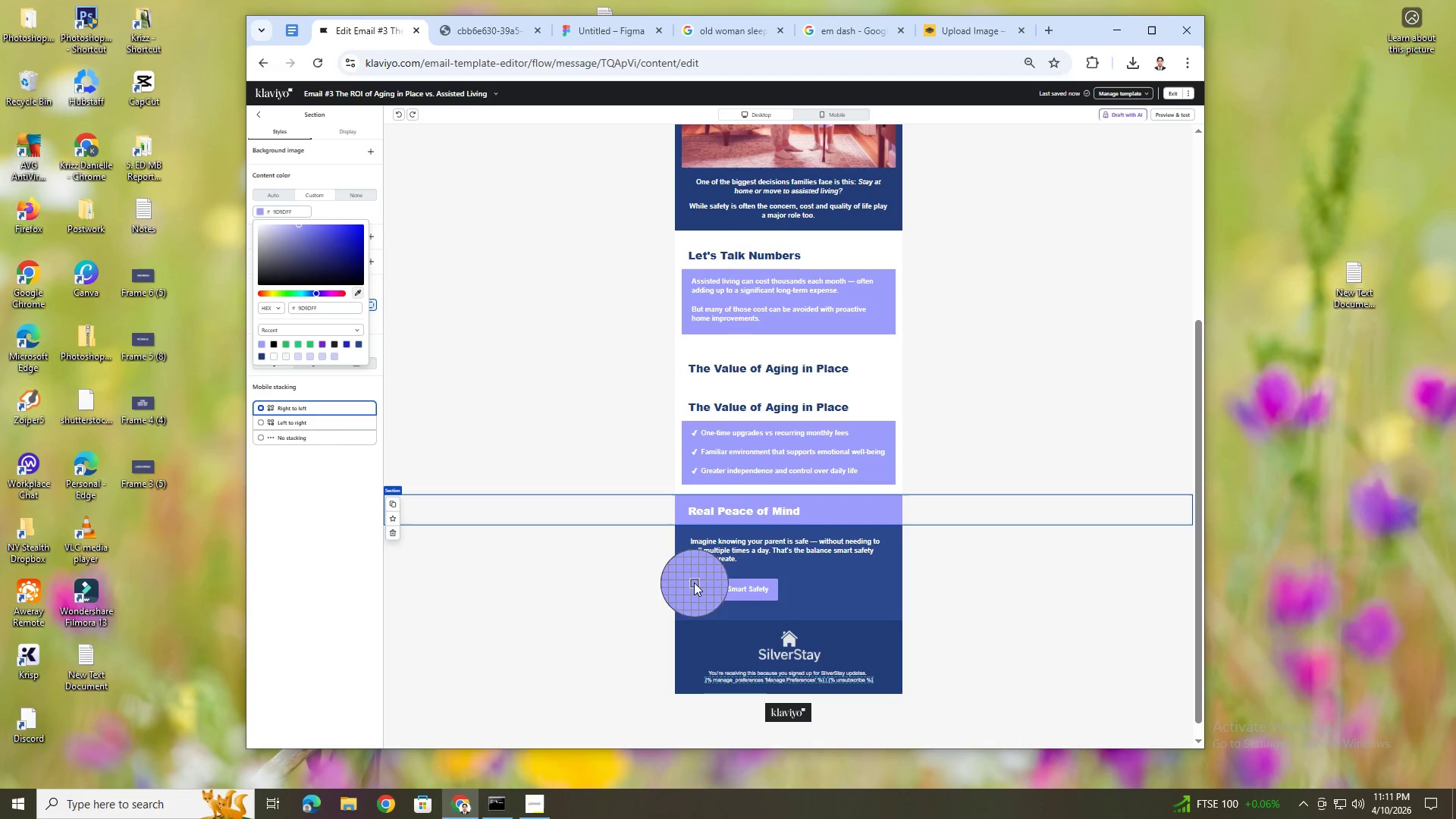 
left_click([690, 578])
 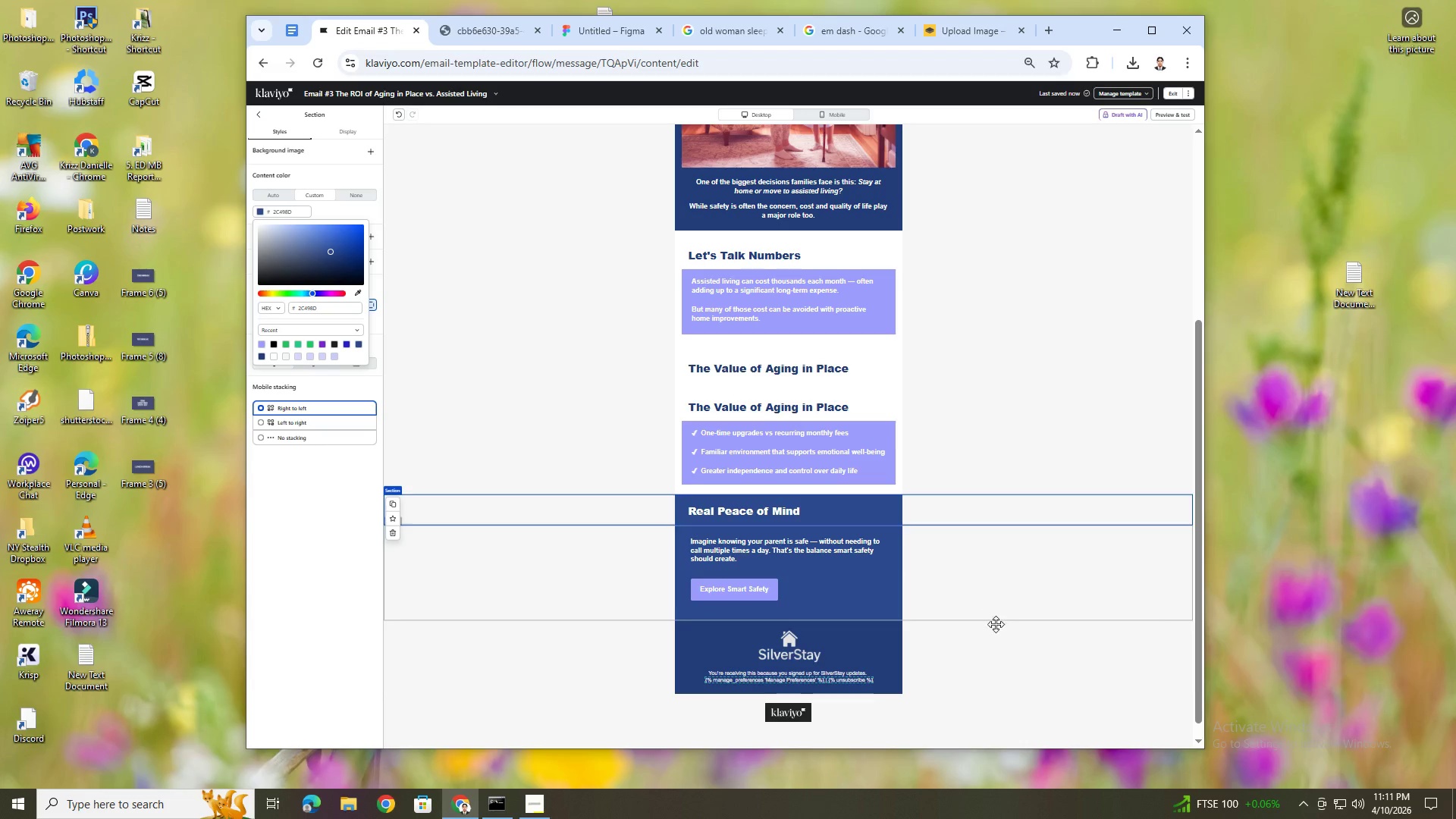 
left_click([997, 657])
 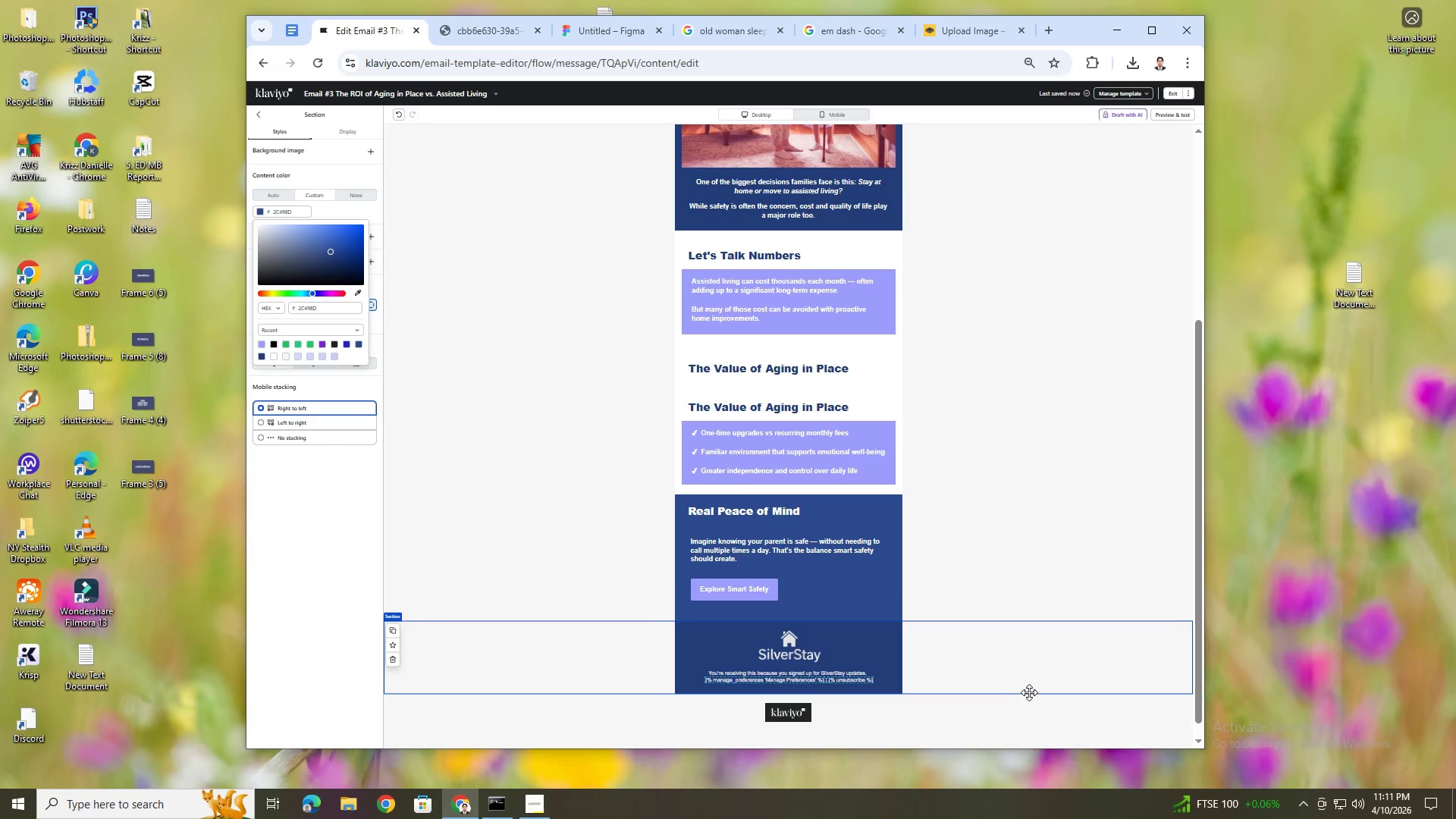 
scroll: coordinate [1029, 692], scroll_direction: up, amount: 1.0
 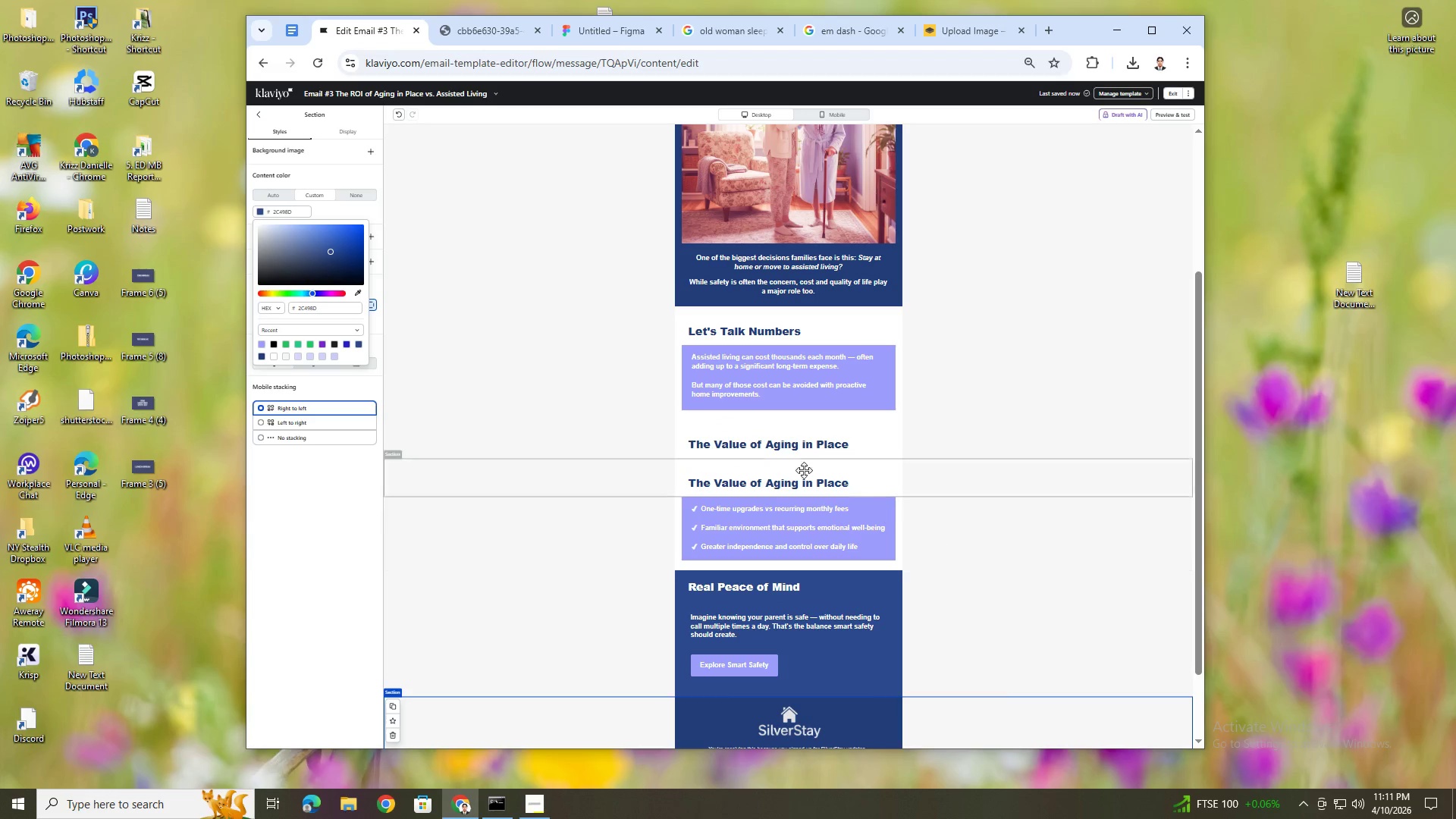 
left_click([780, 446])
 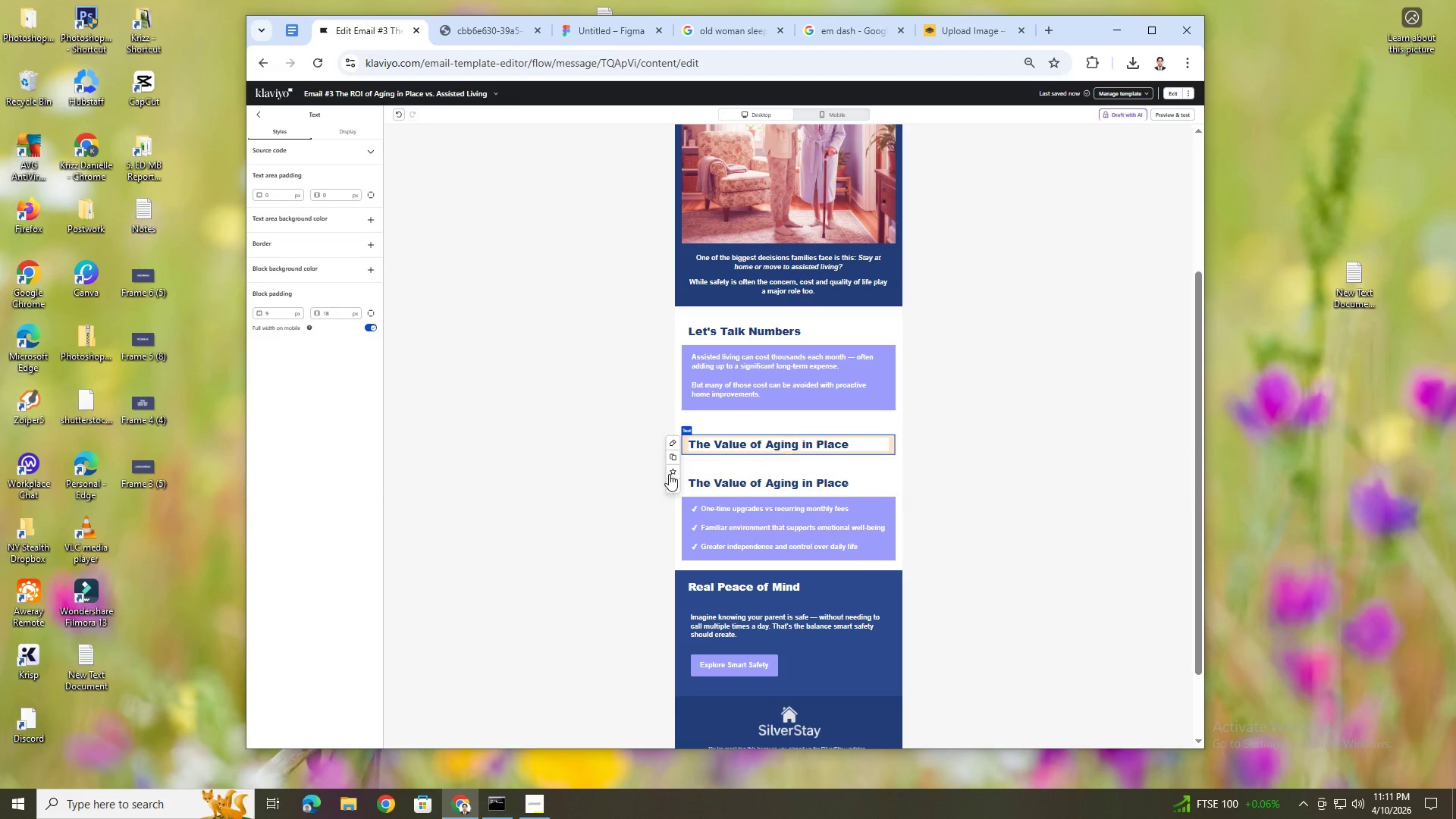 
left_click([674, 485])
 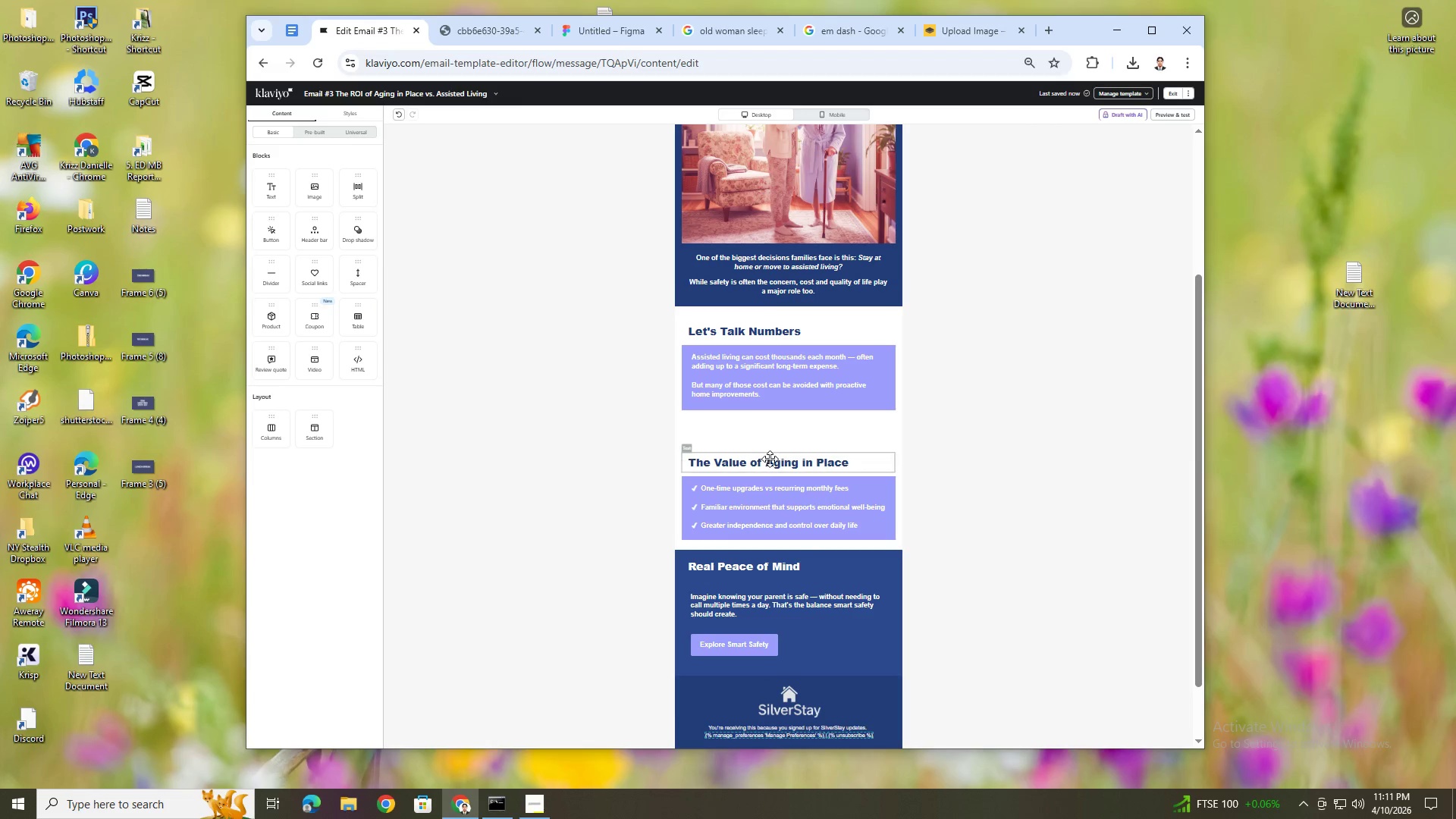 
left_click([763, 425])
 